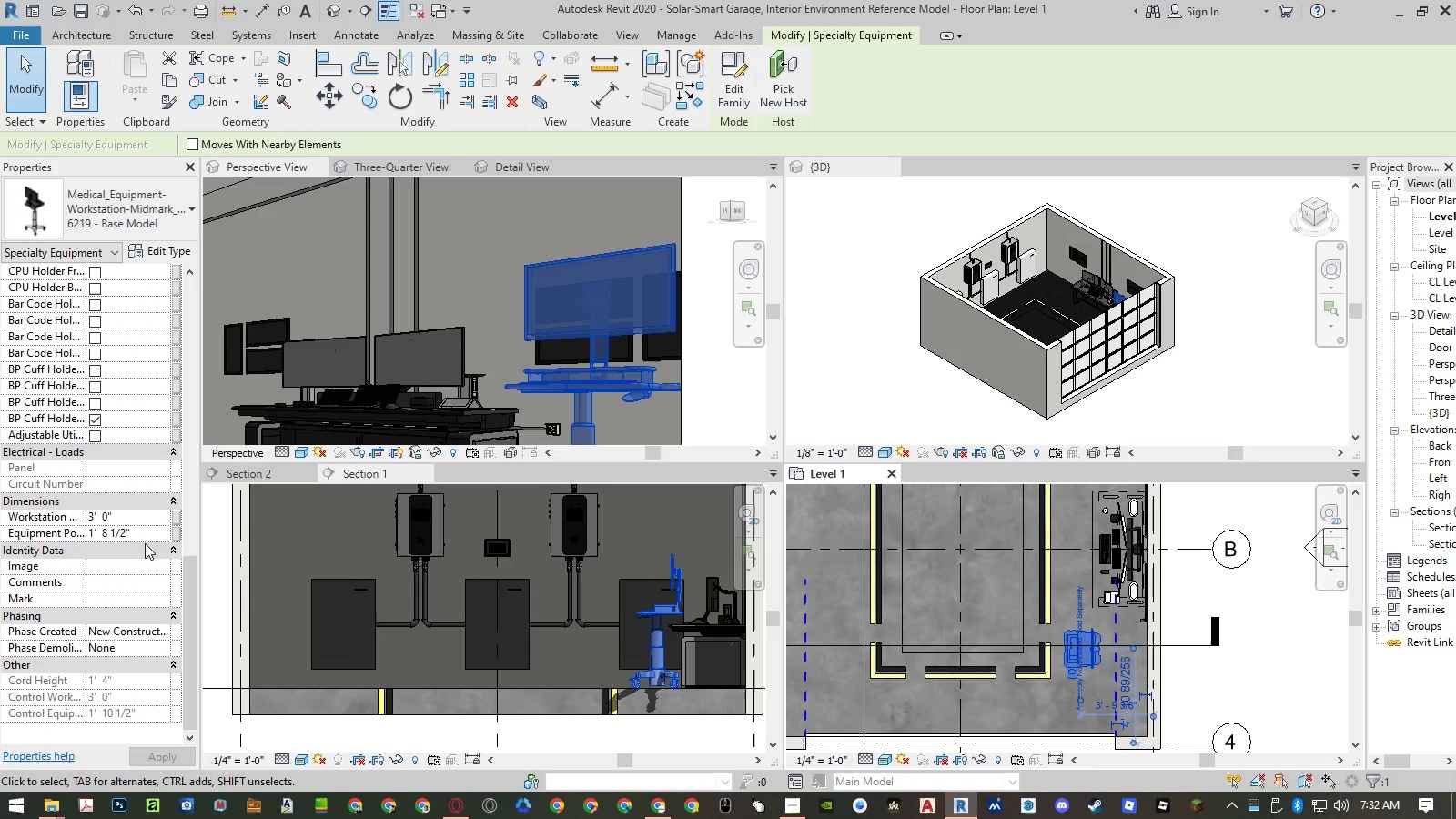 
left_click([147, 540])
 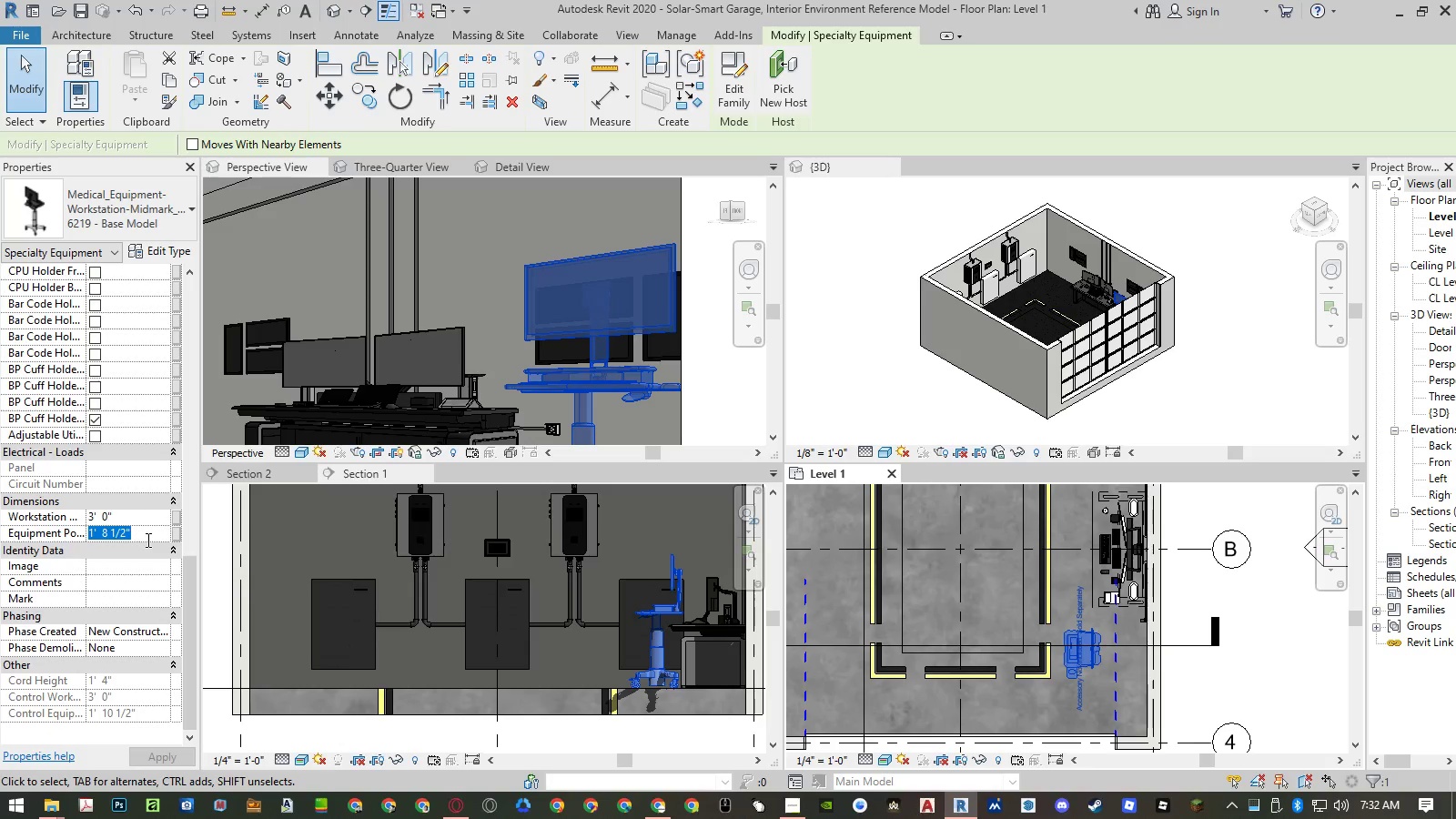 
key(Numpad1)
 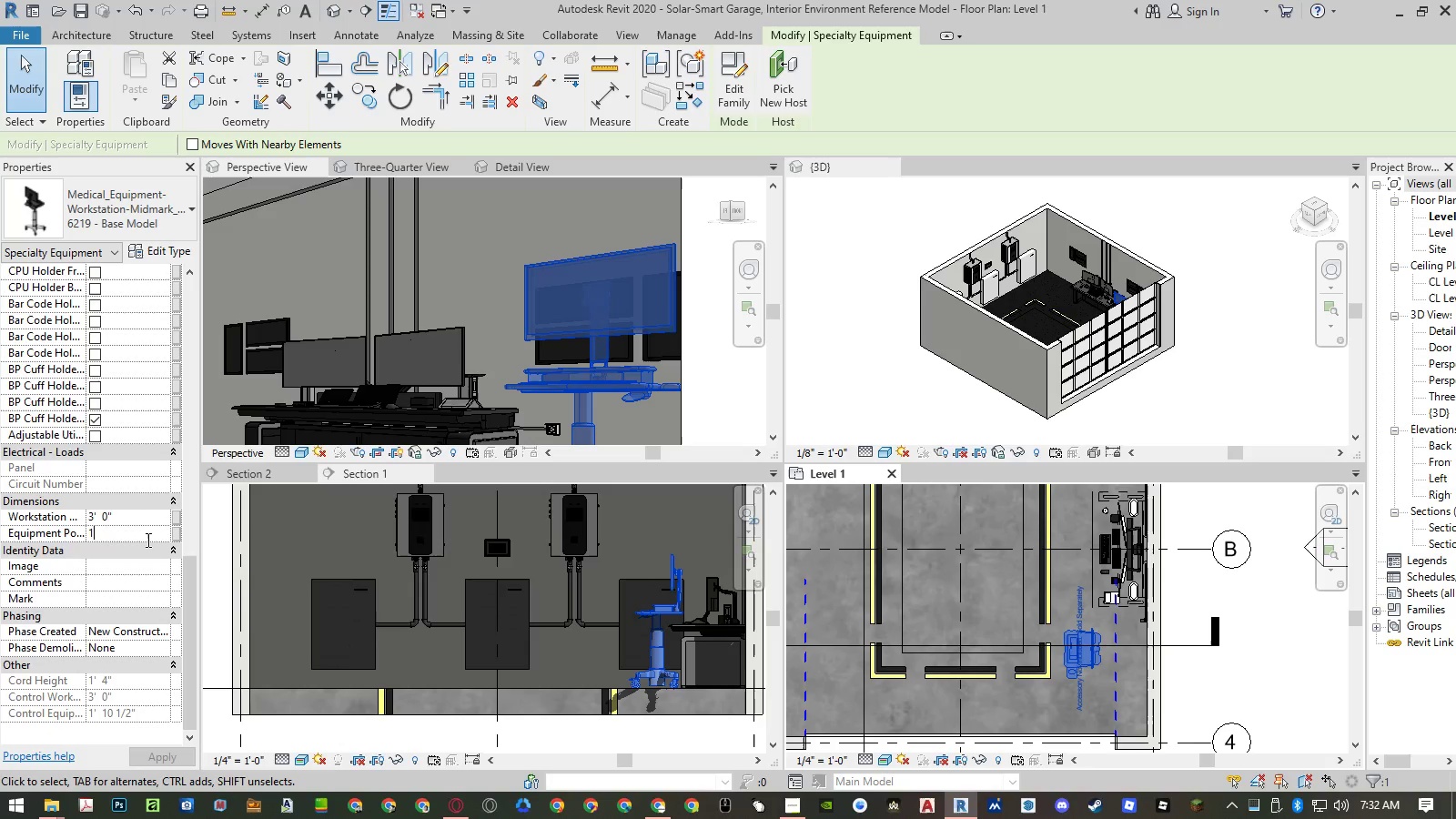 
key(NumpadEnter)
 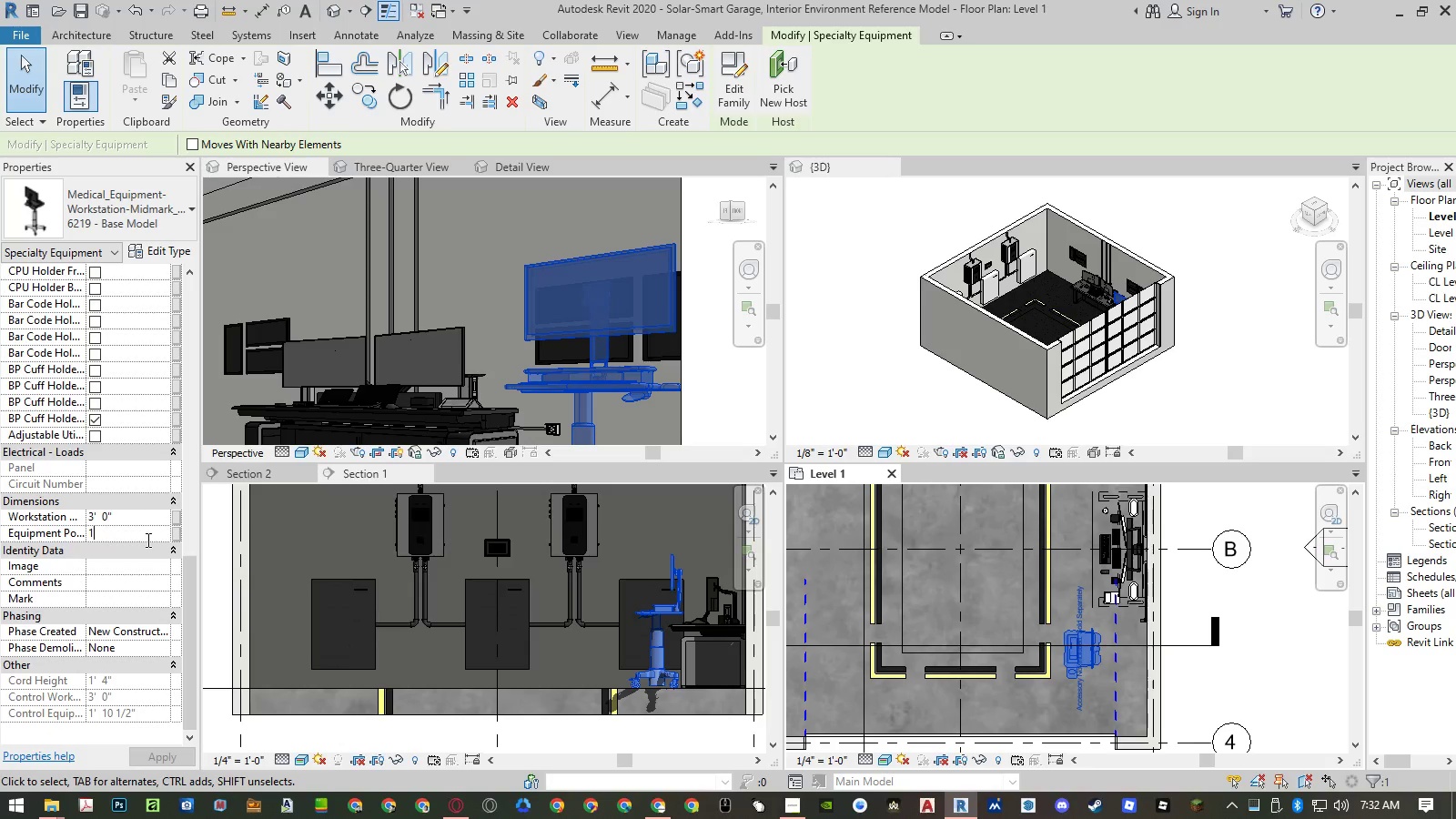 
key(NumpadEnter)
 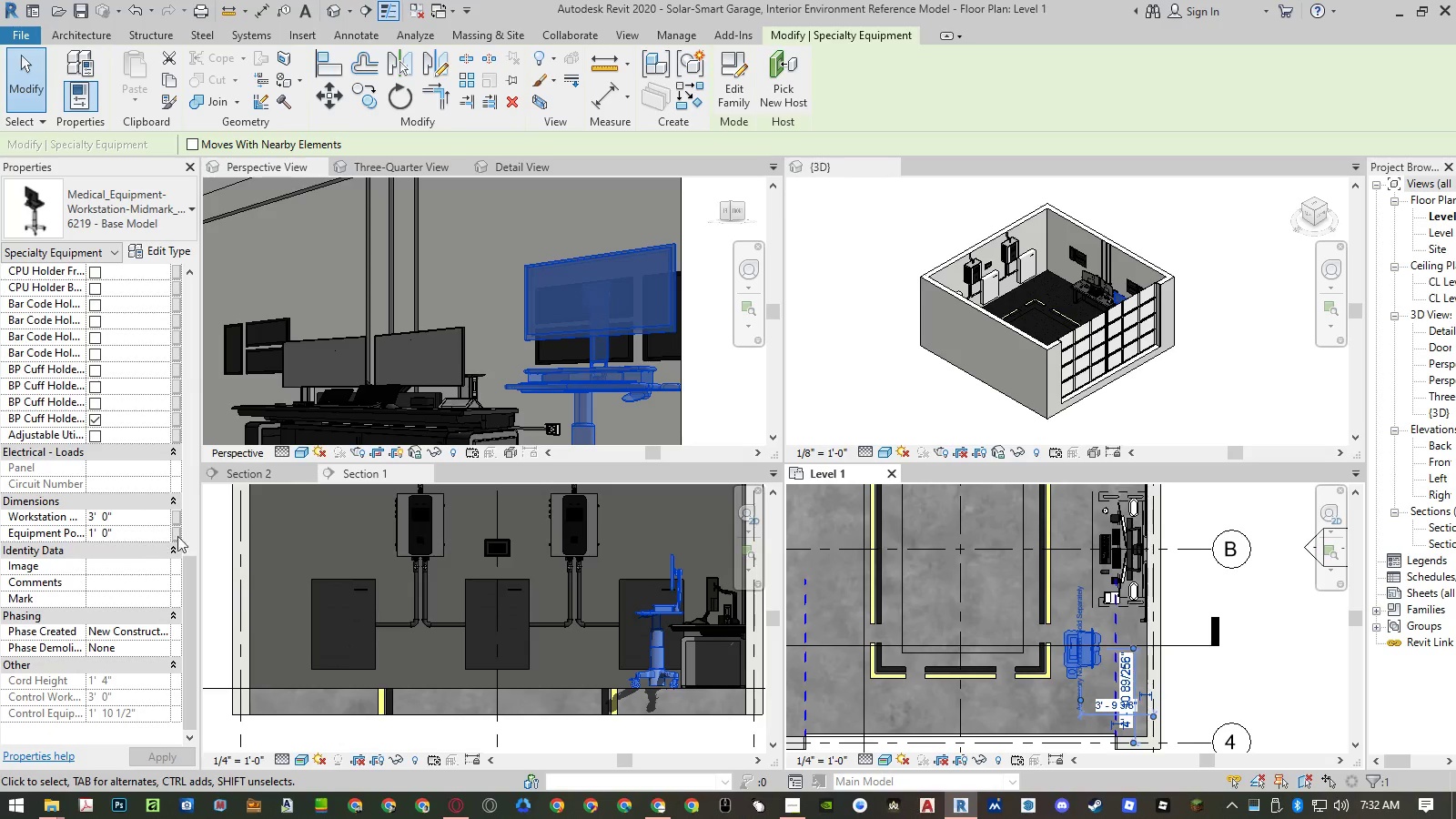 
scroll: coordinate [528, 295], scroll_direction: down, amount: 5.0
 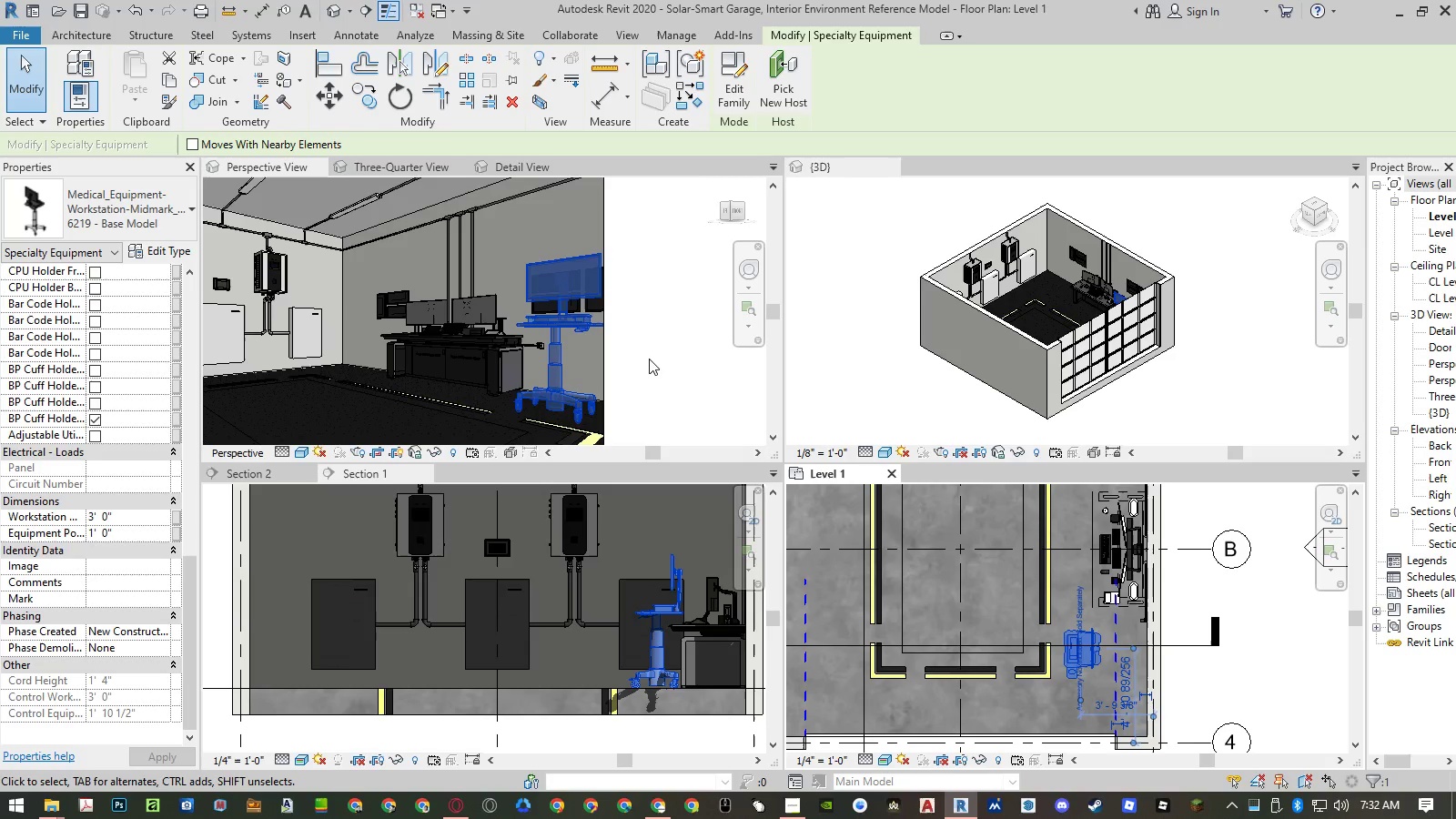 
left_click([649, 359])
 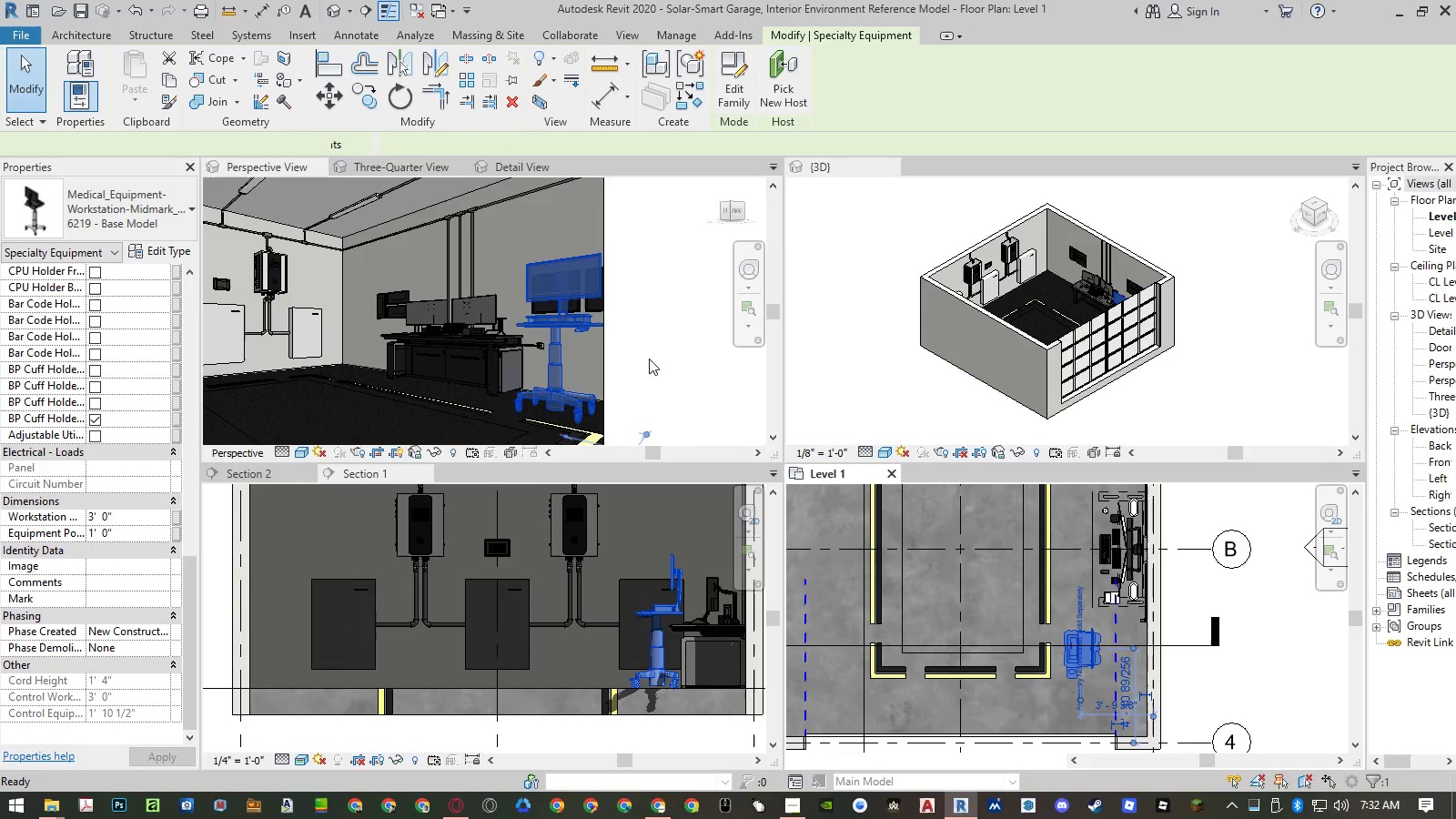 
key(Control+ControlLeft)
 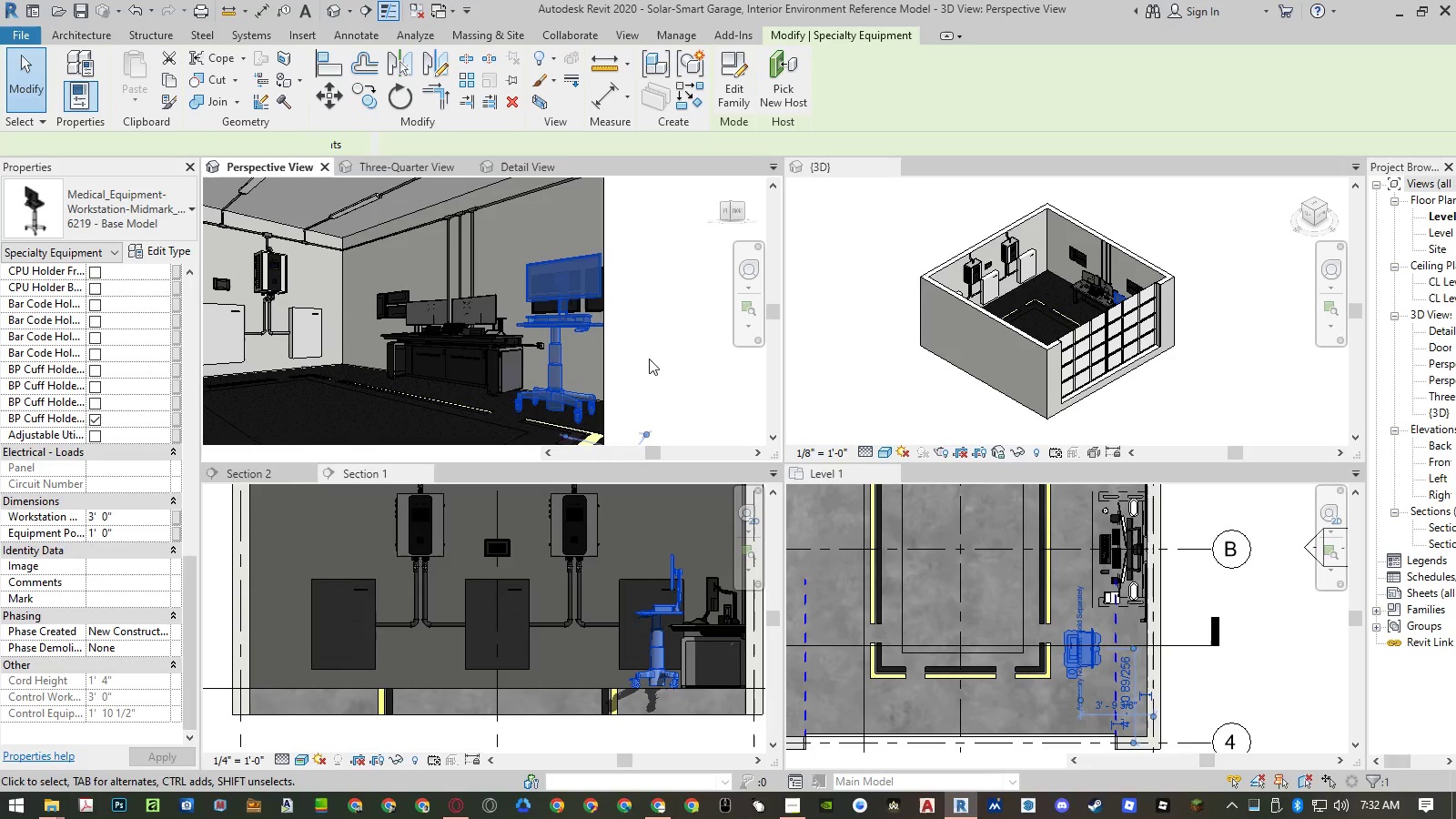 
key(Control+Z)
 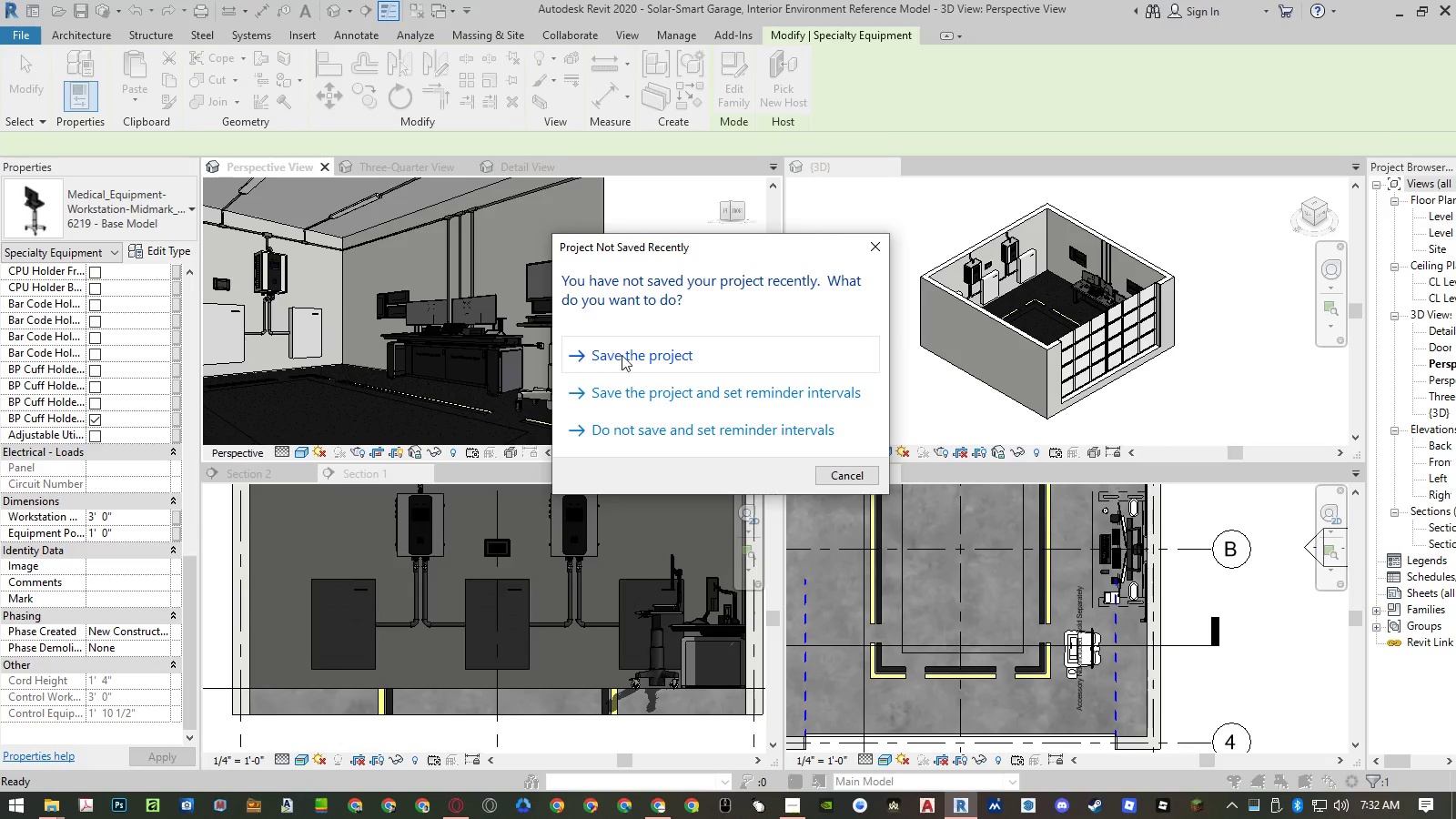 
left_click([658, 356])
 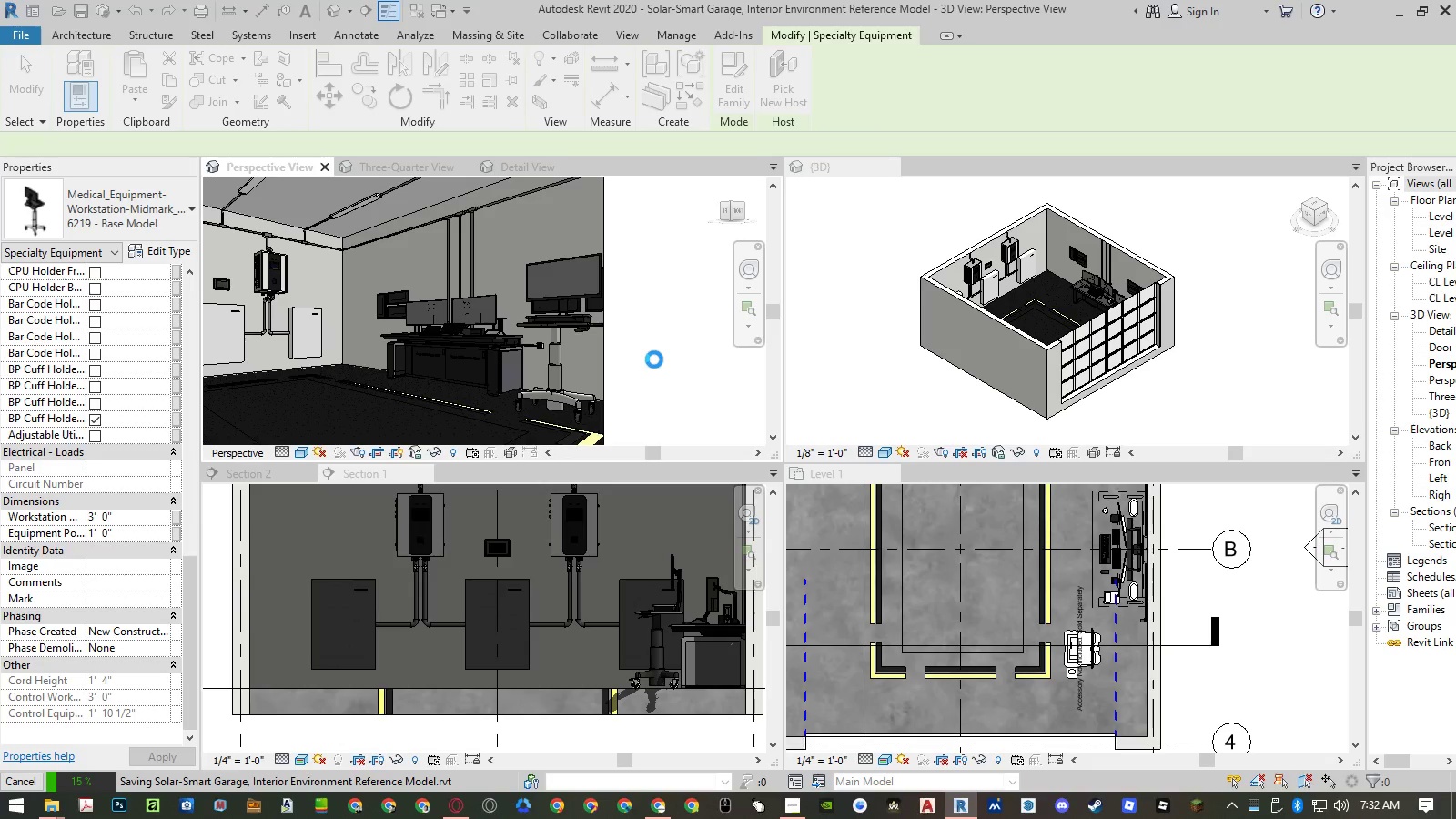 
wait(9.44)
 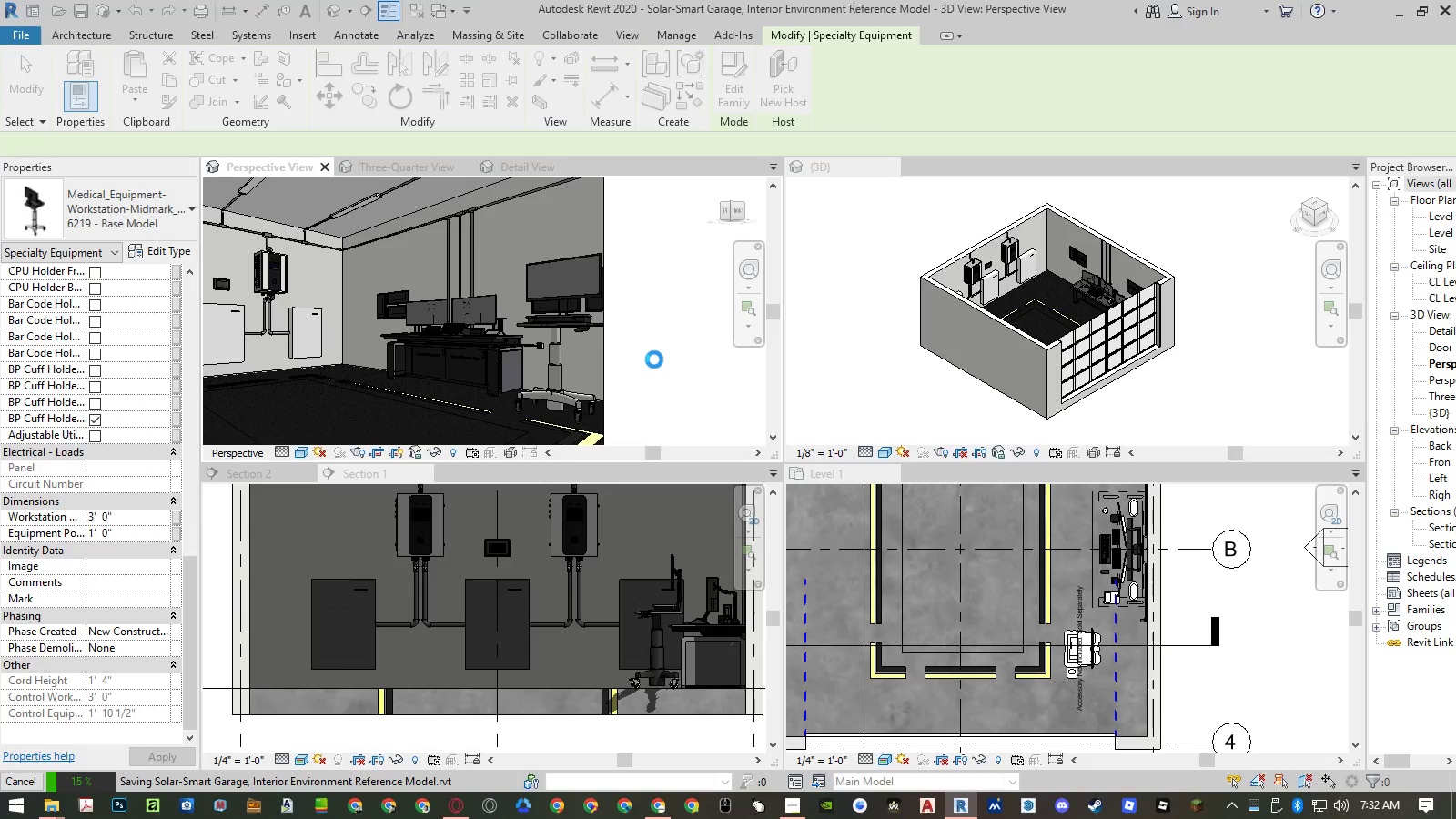 
left_click([551, 367])
 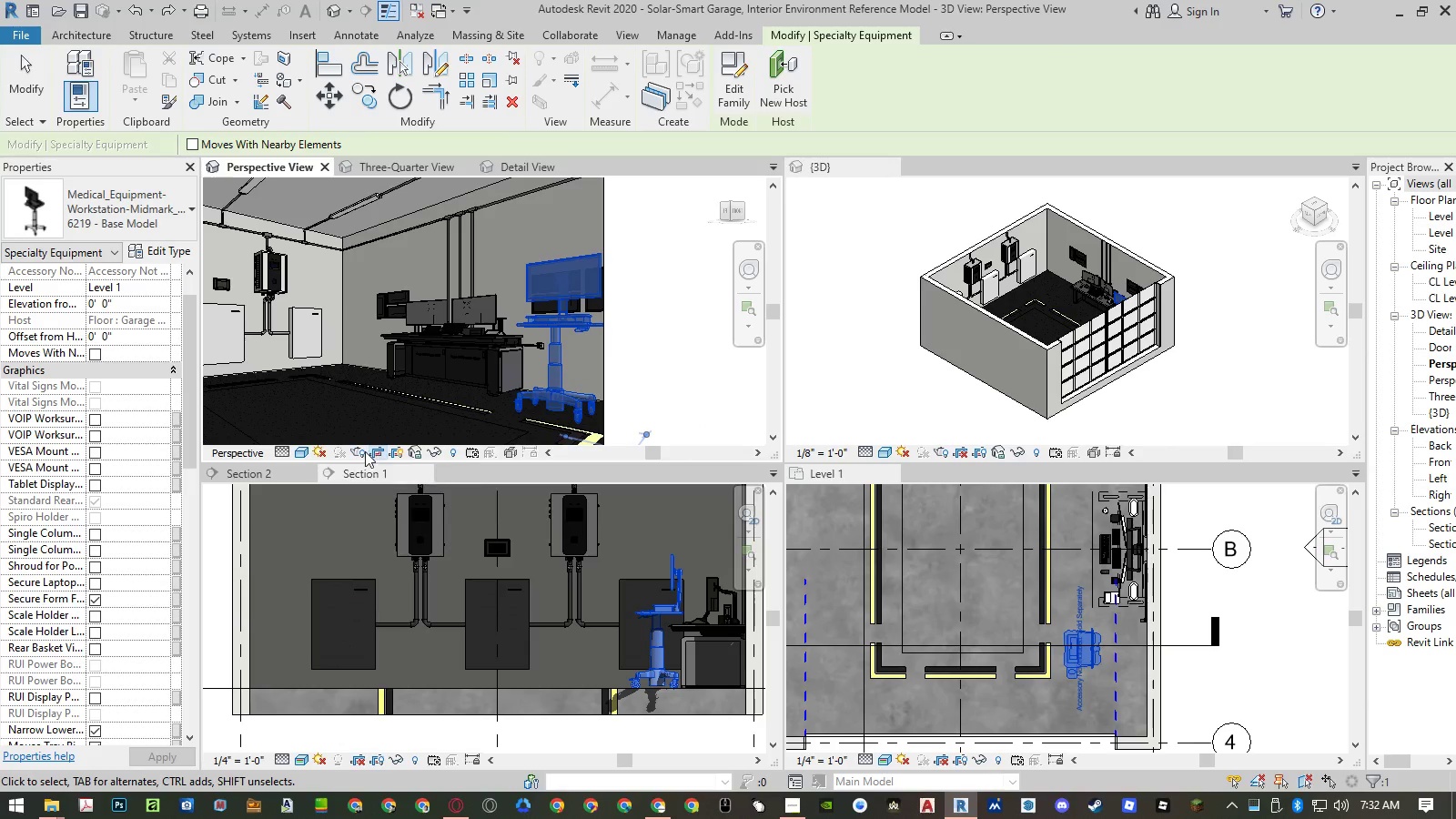 
scroll: coordinate [140, 562], scroll_direction: down, amount: 21.0
 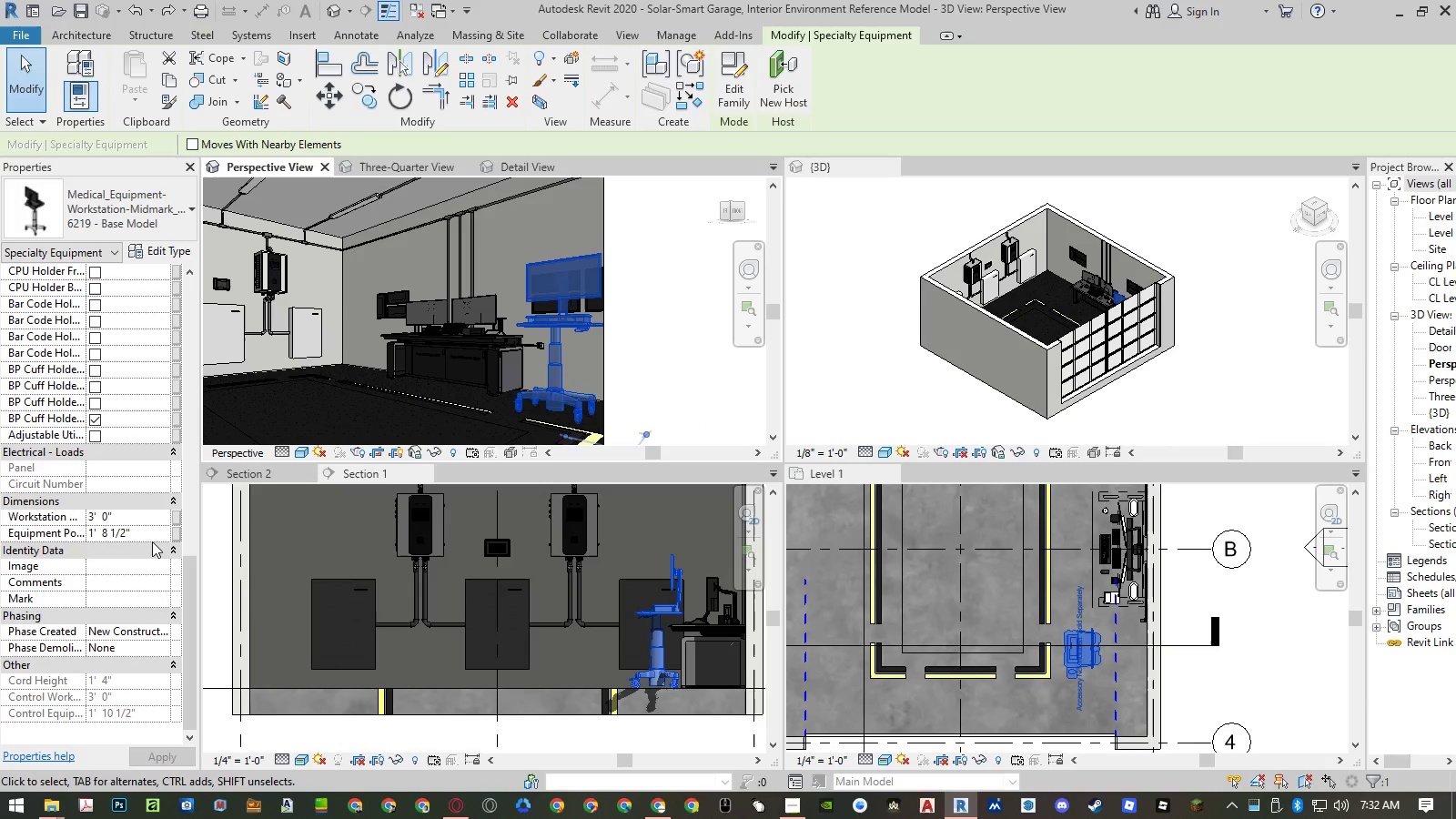 
left_click([151, 537])
 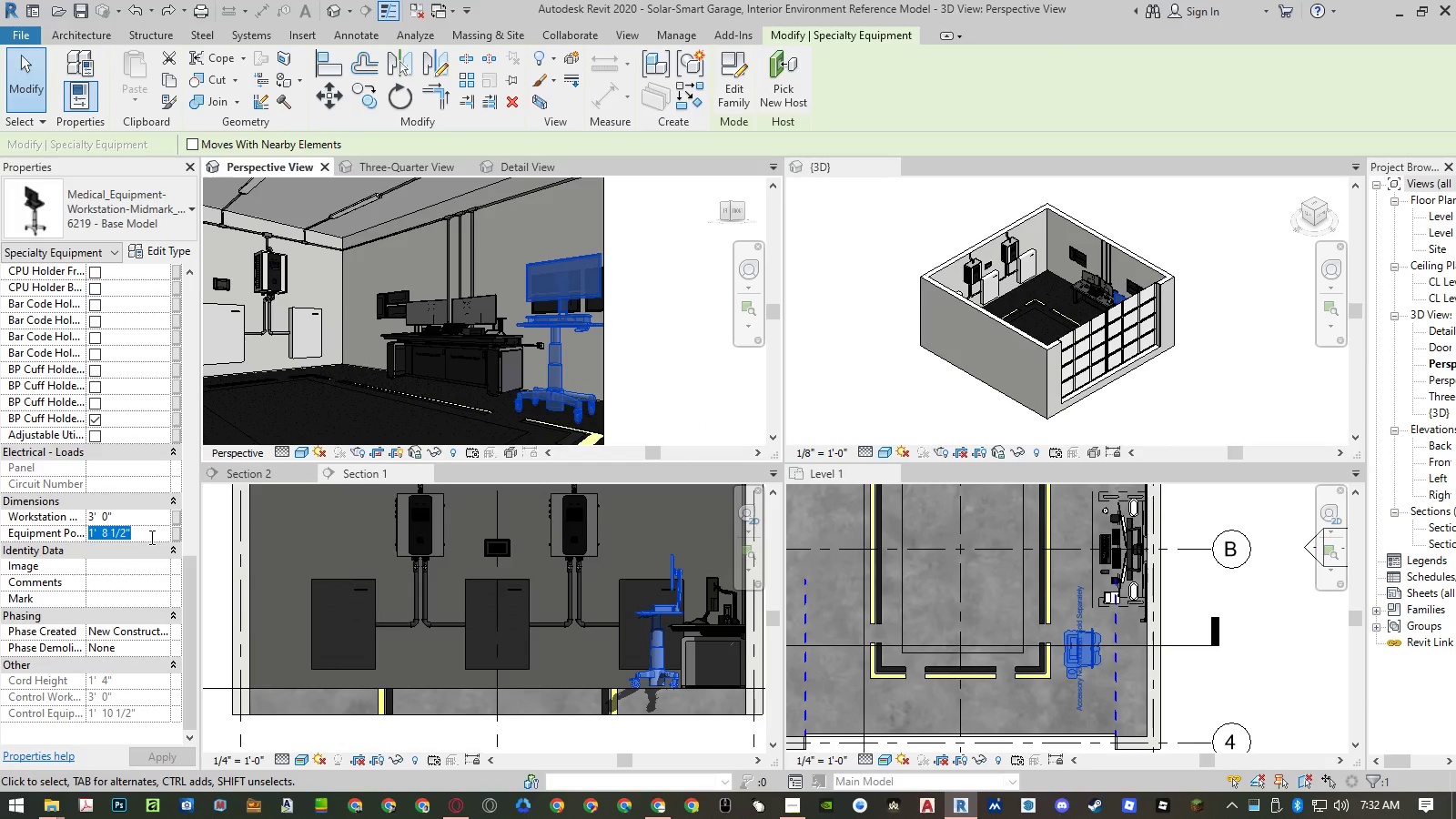 
key(Numpad1)
 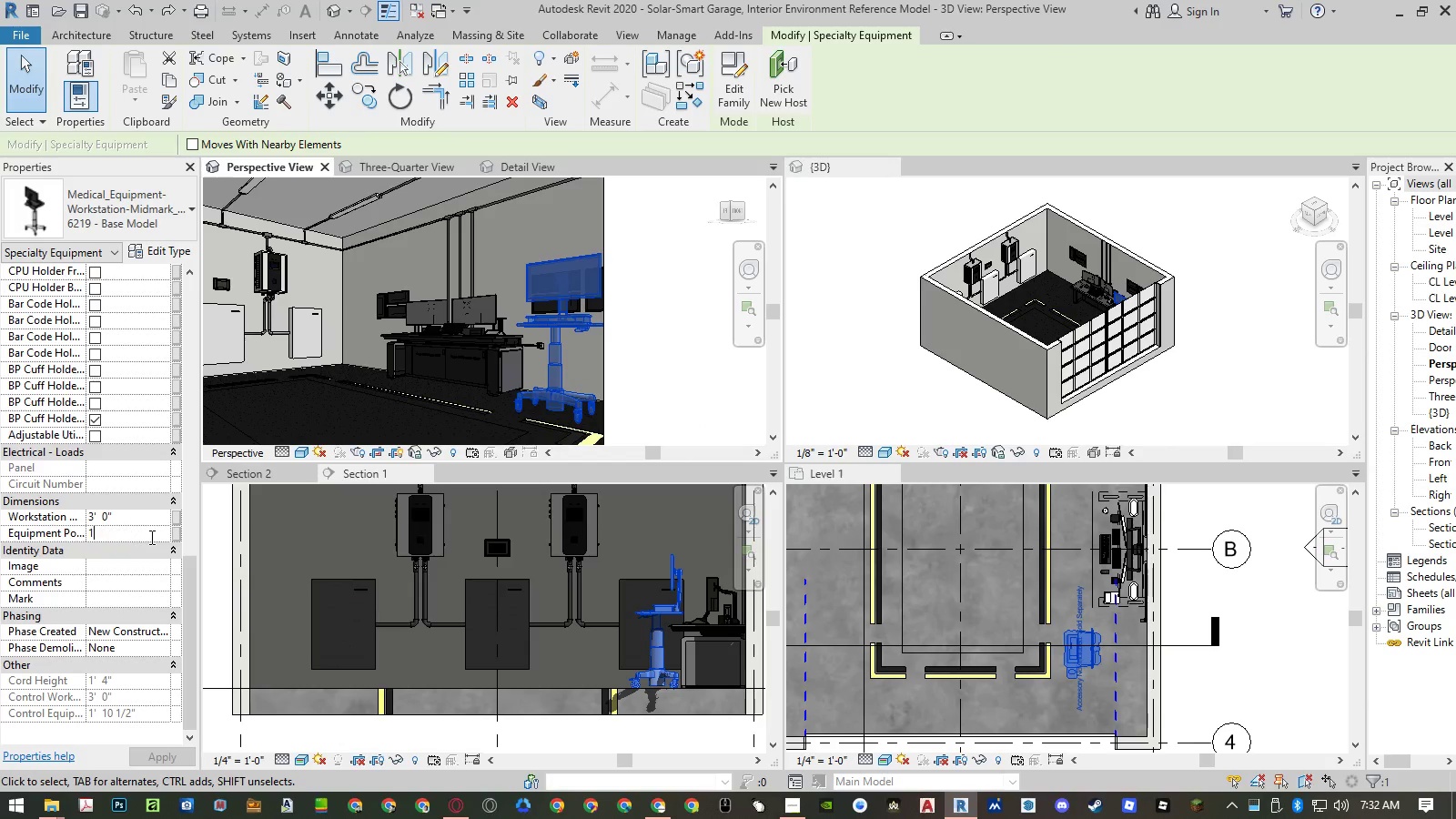 
key(NumpadEnter)
 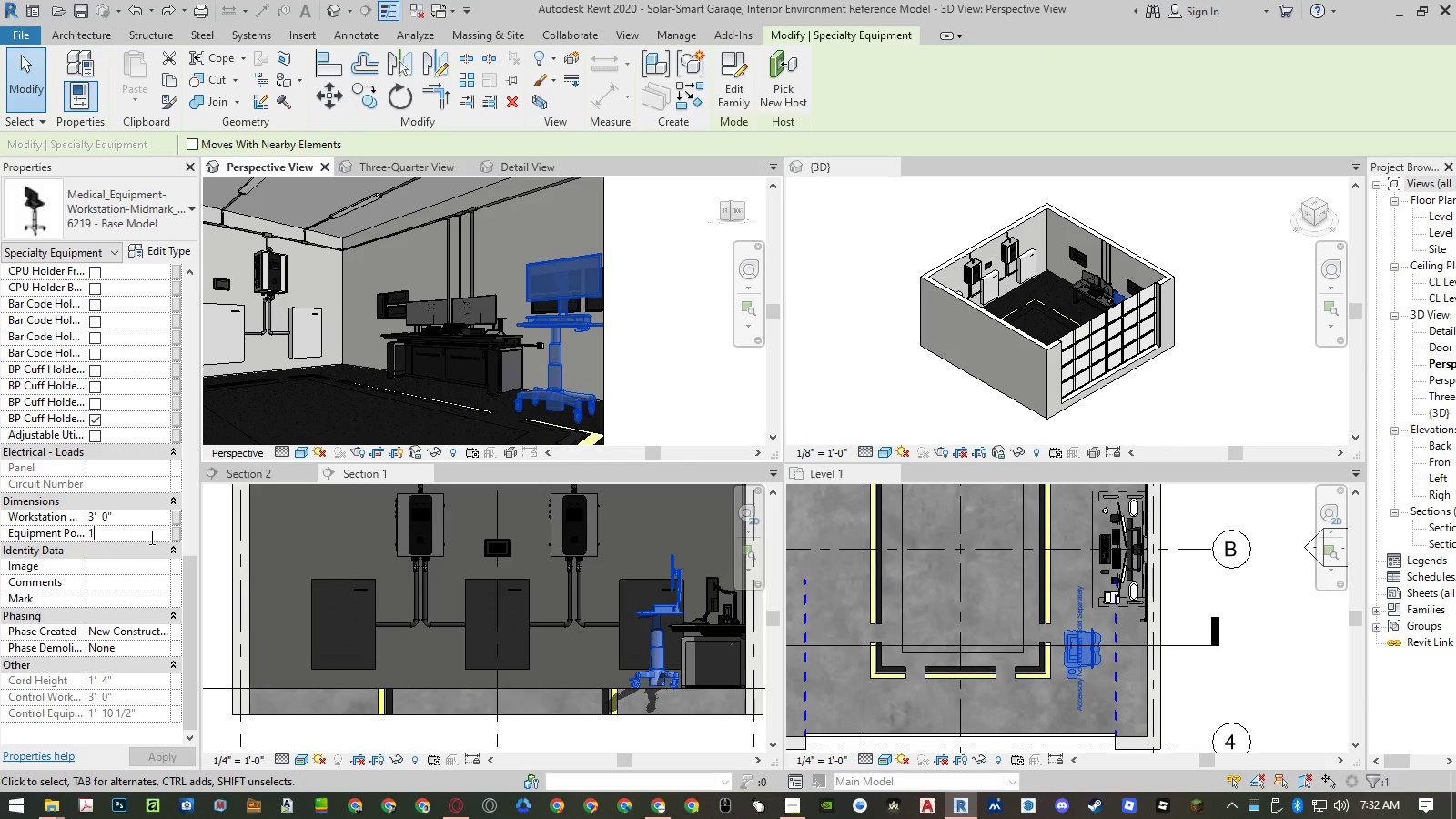 
key(NumpadEnter)
 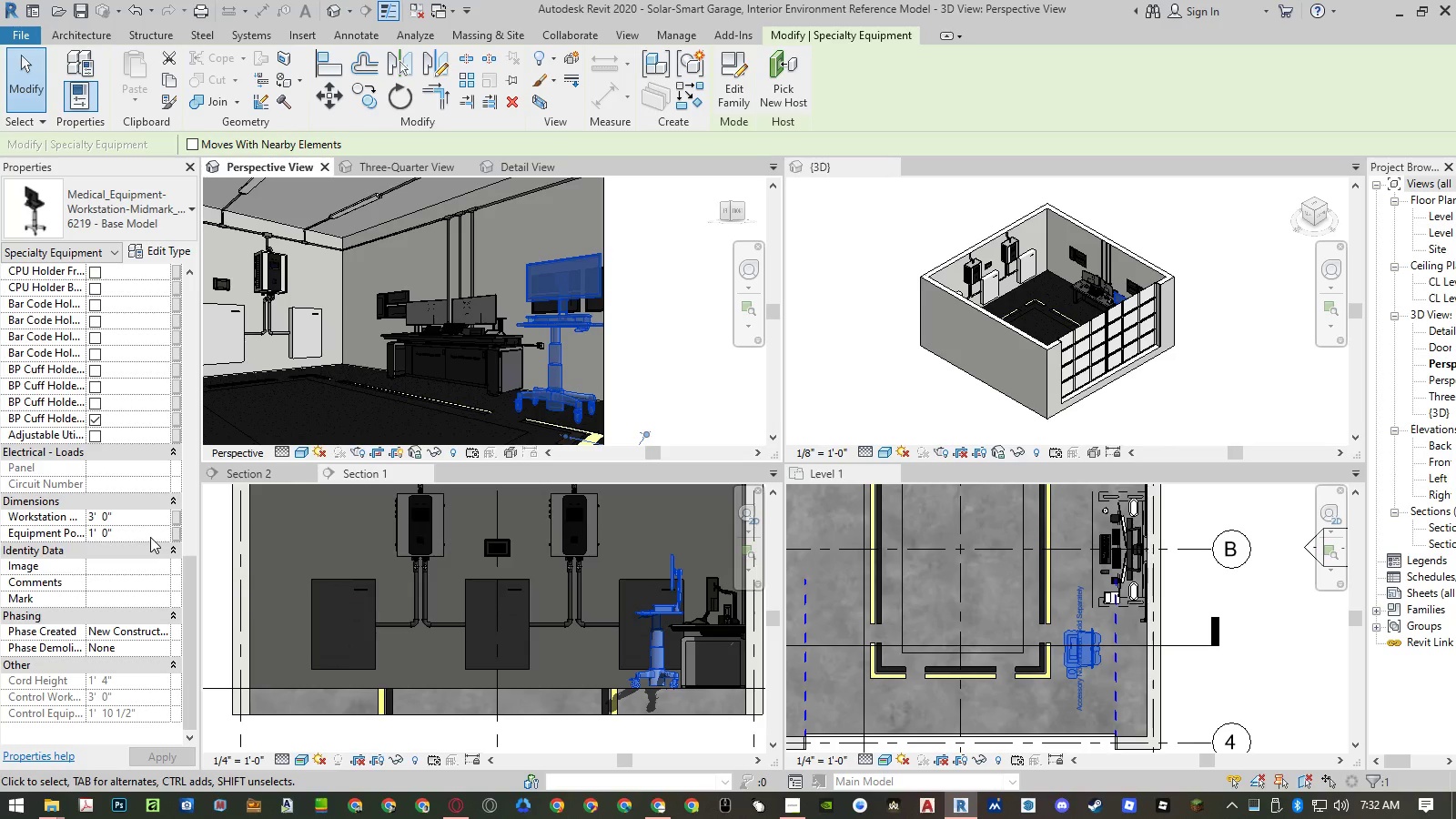 
wait(8.7)
 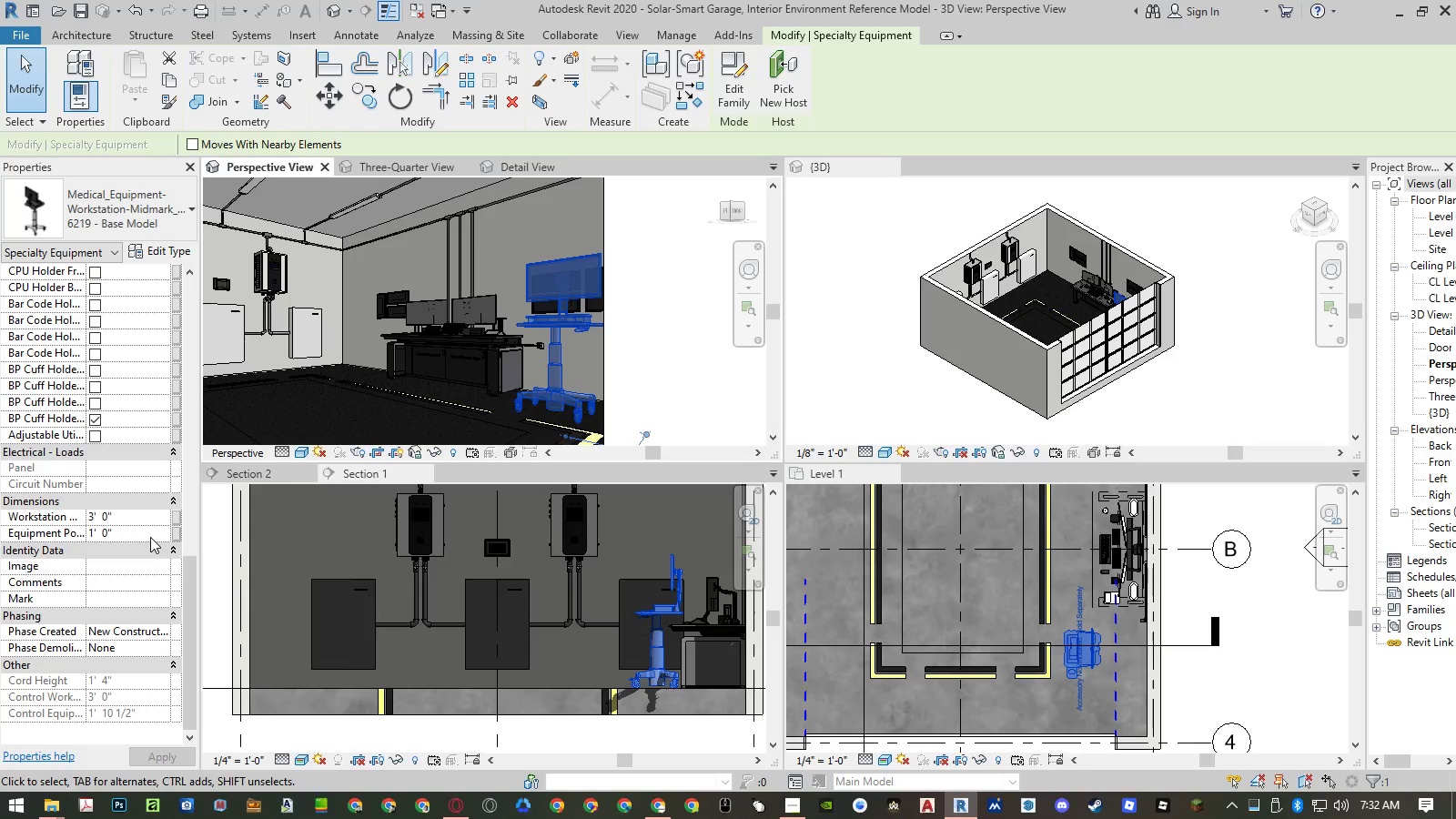 
key(Control+ControlLeft)
 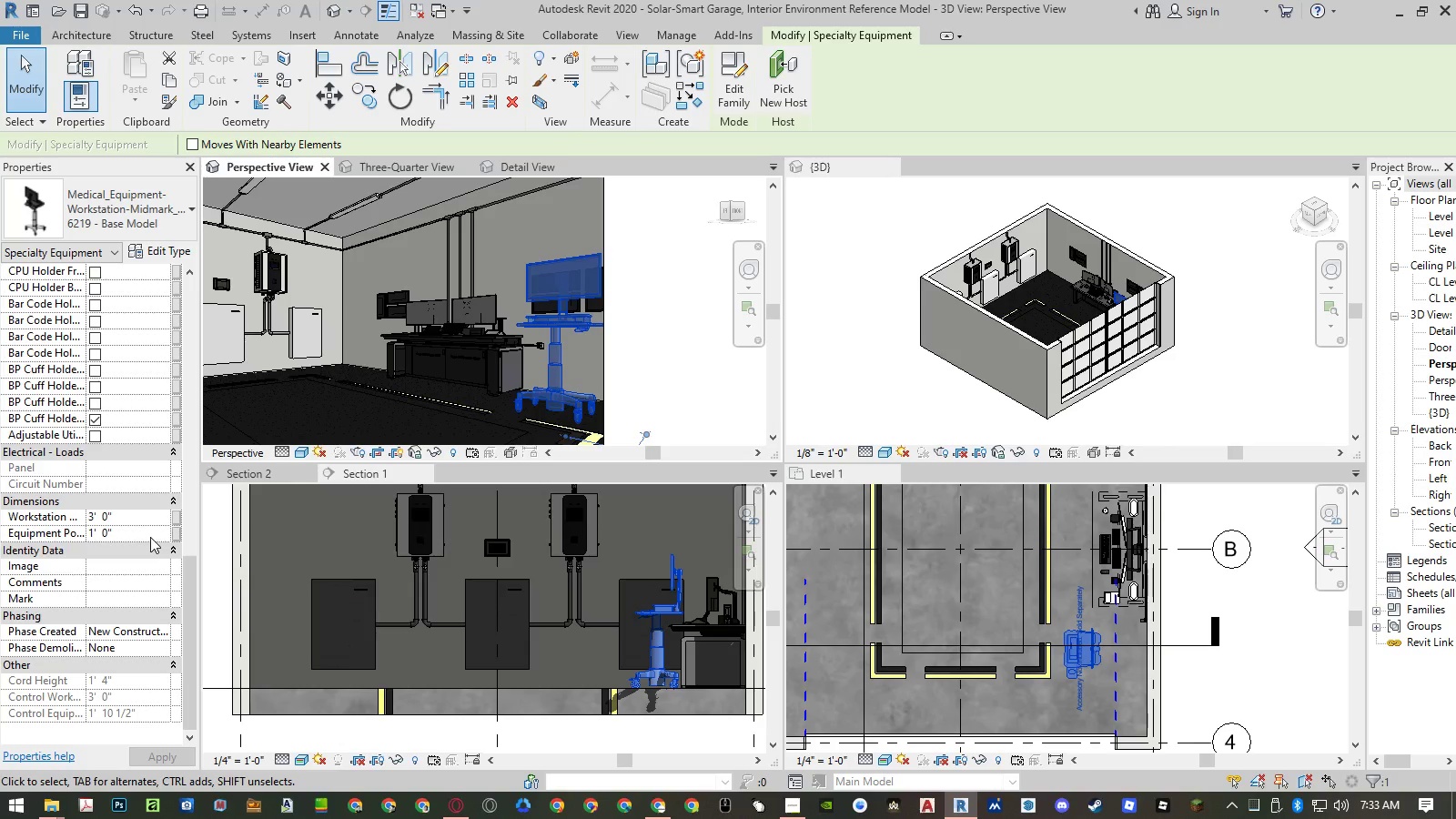 
key(Control+Z)
 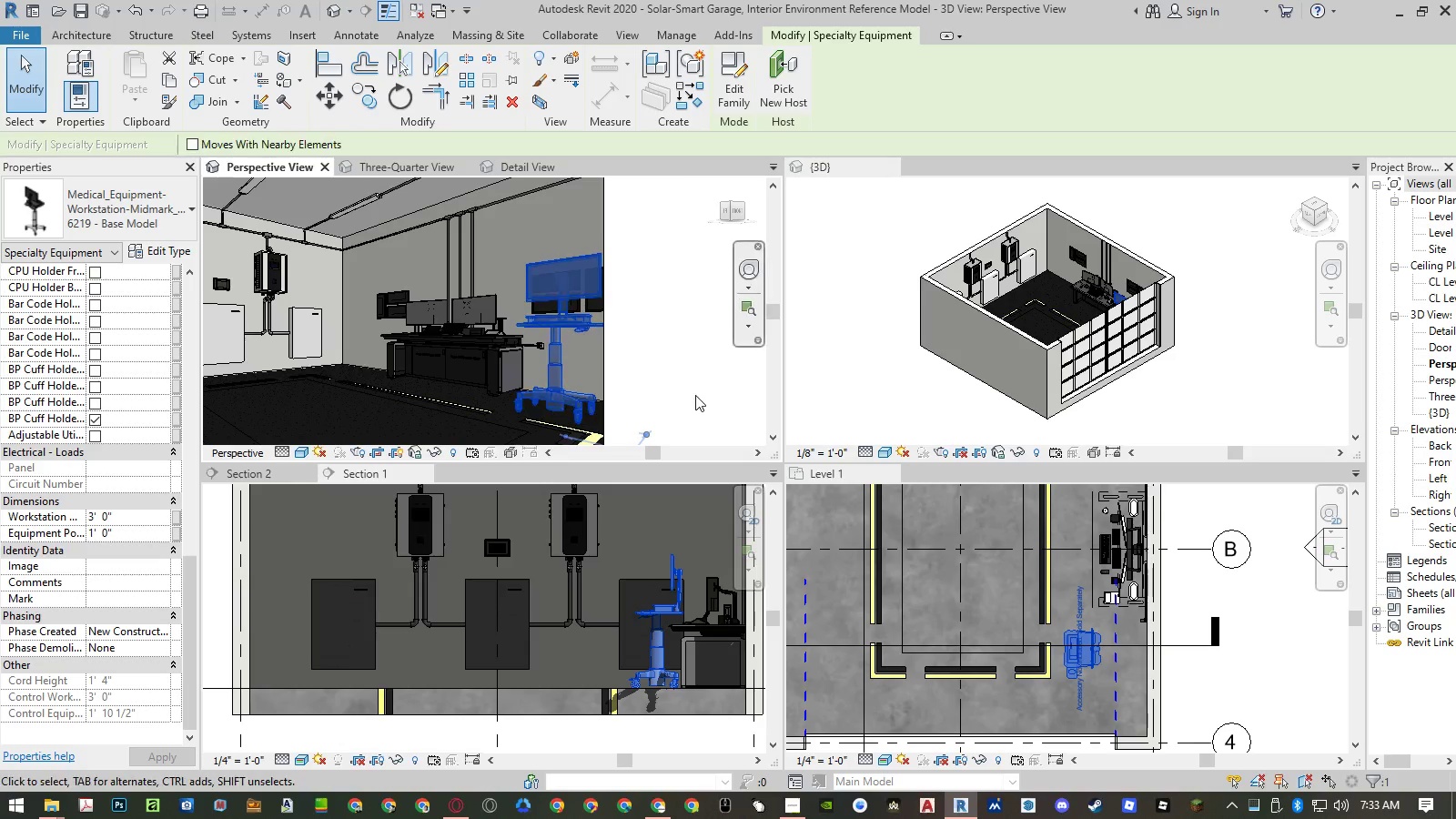 
left_click([682, 386])
 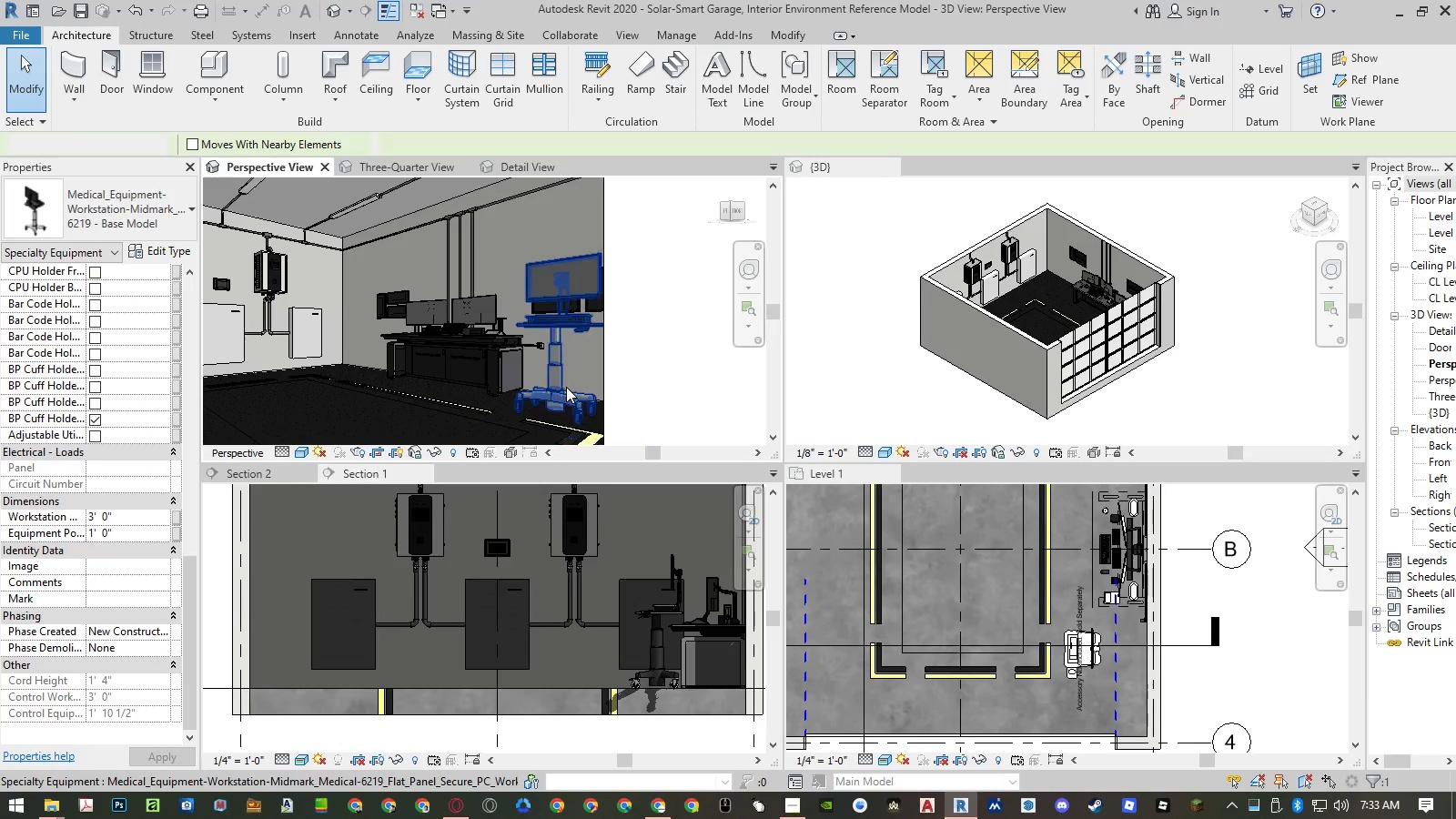 
left_click([560, 389])
 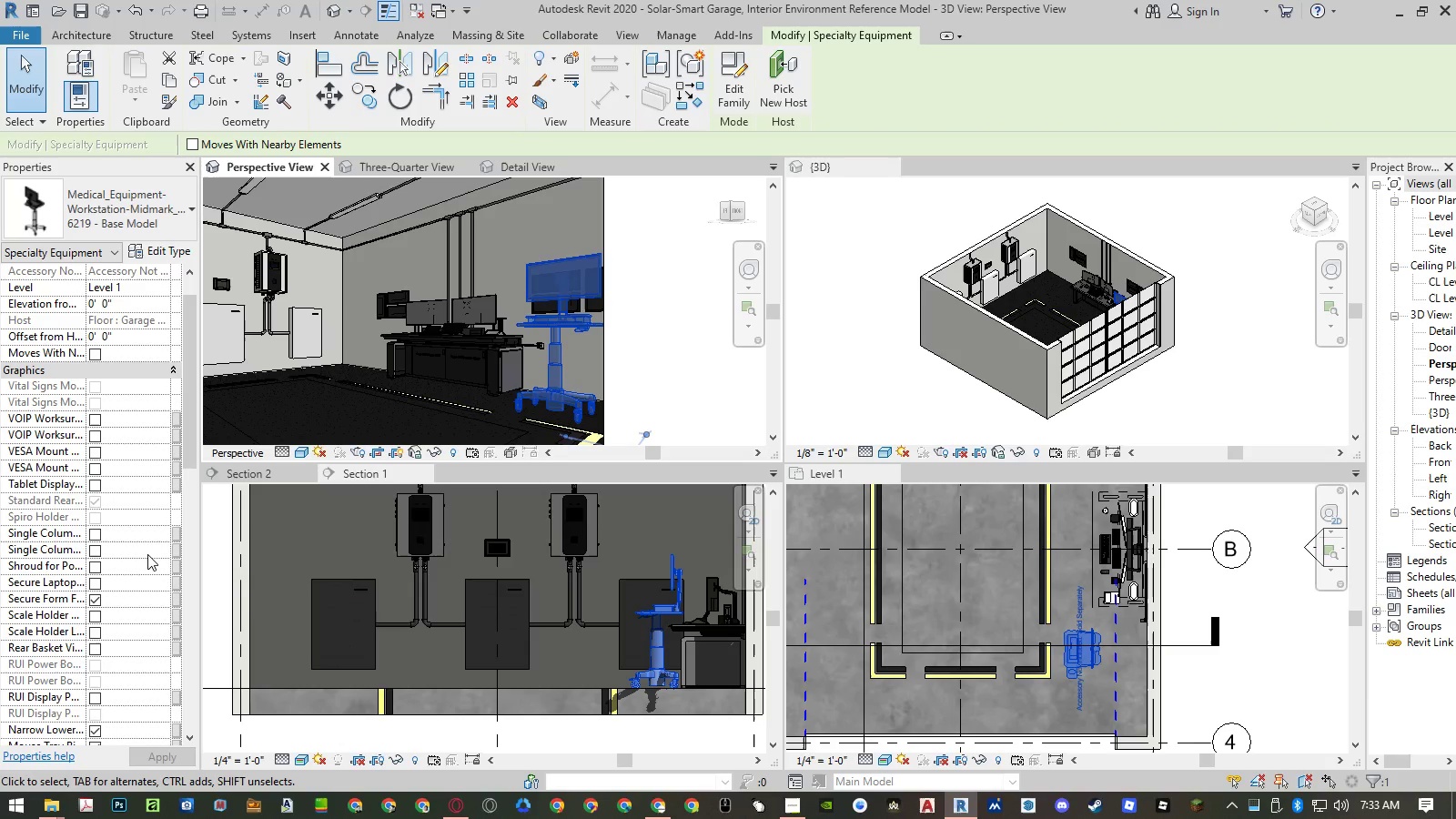 
scroll: coordinate [146, 551], scroll_direction: down, amount: 22.0
 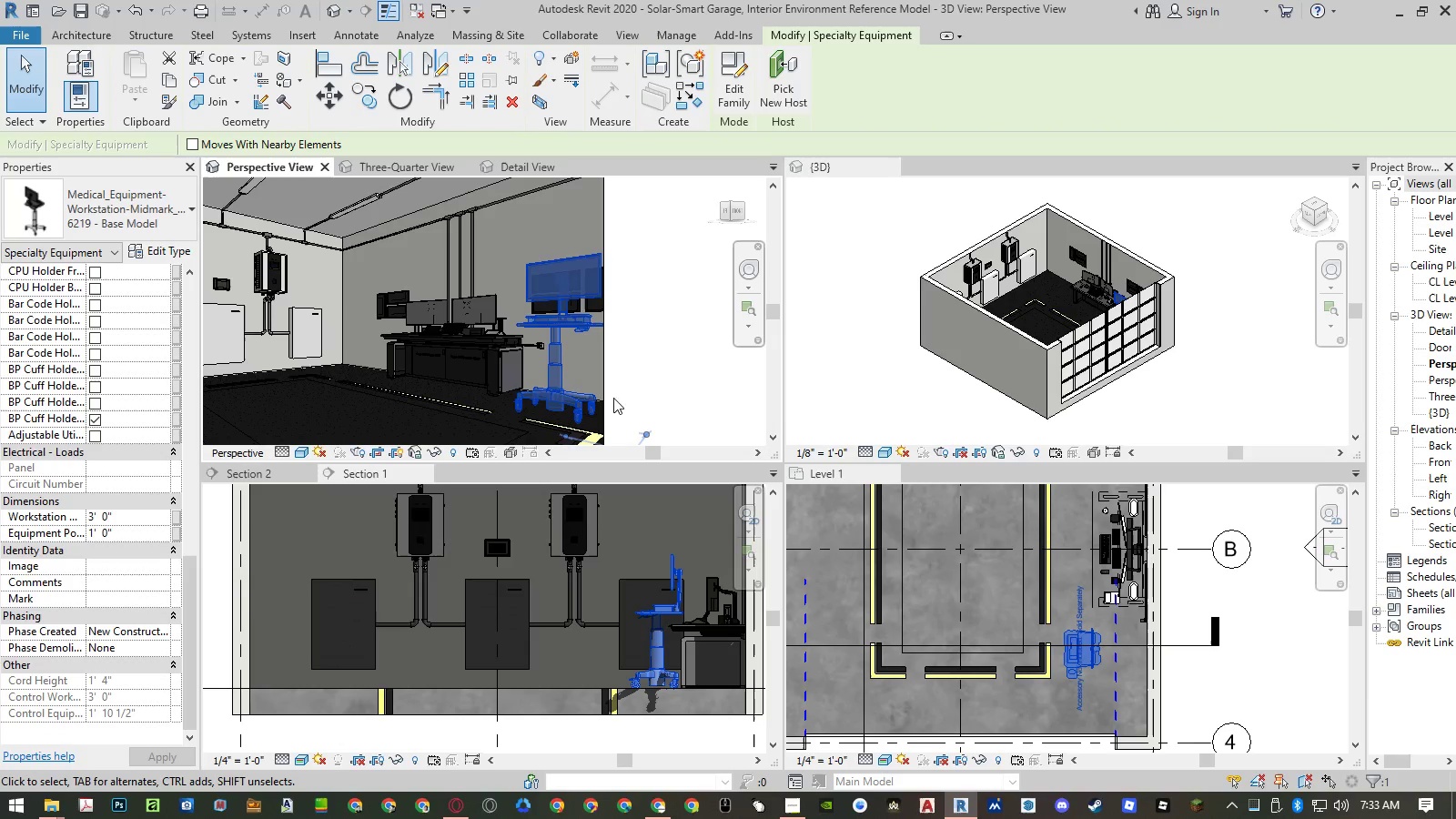 
left_click([658, 362])
 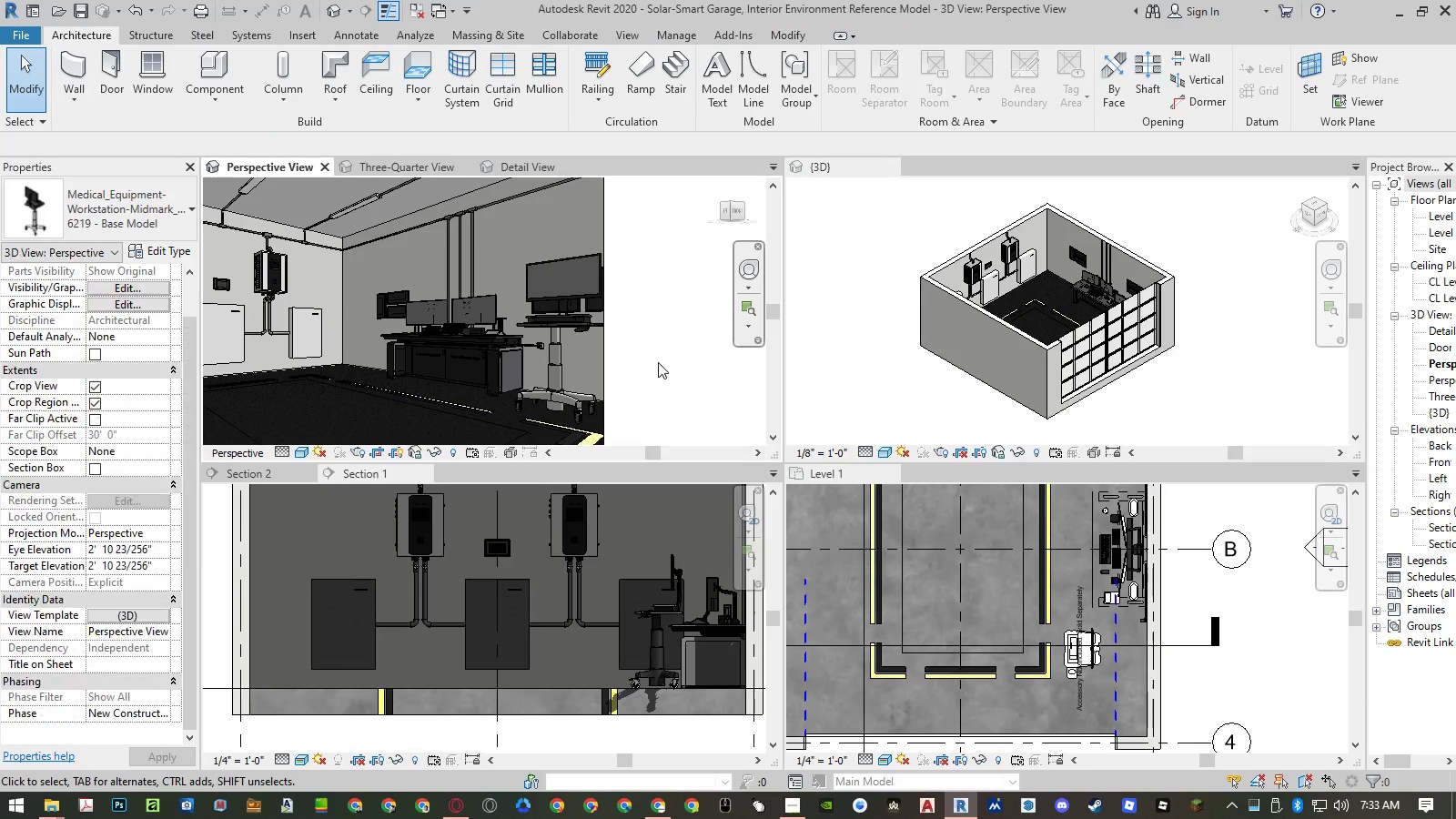 
key(Control+ControlLeft)
 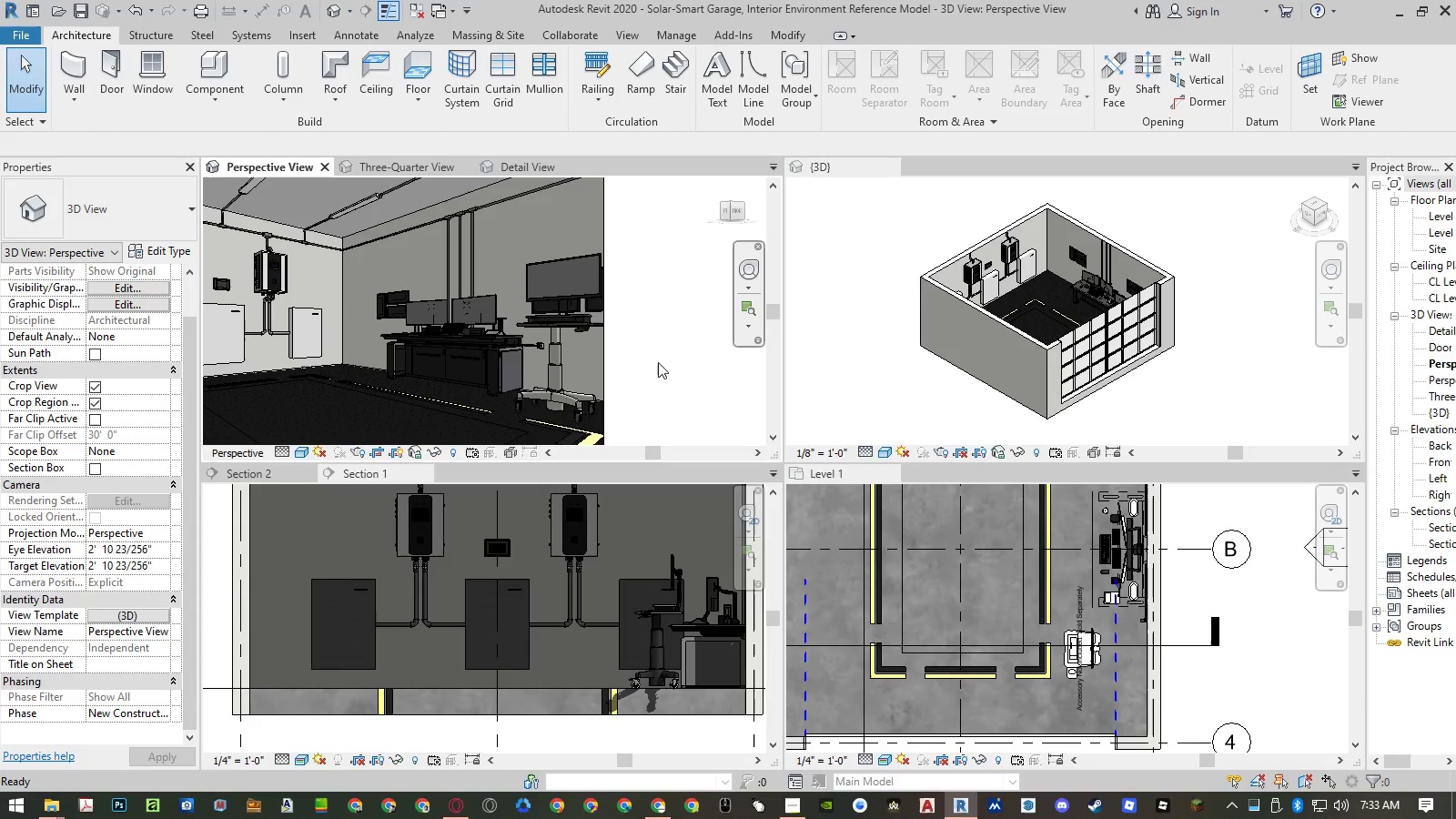 
key(Control+Z)
 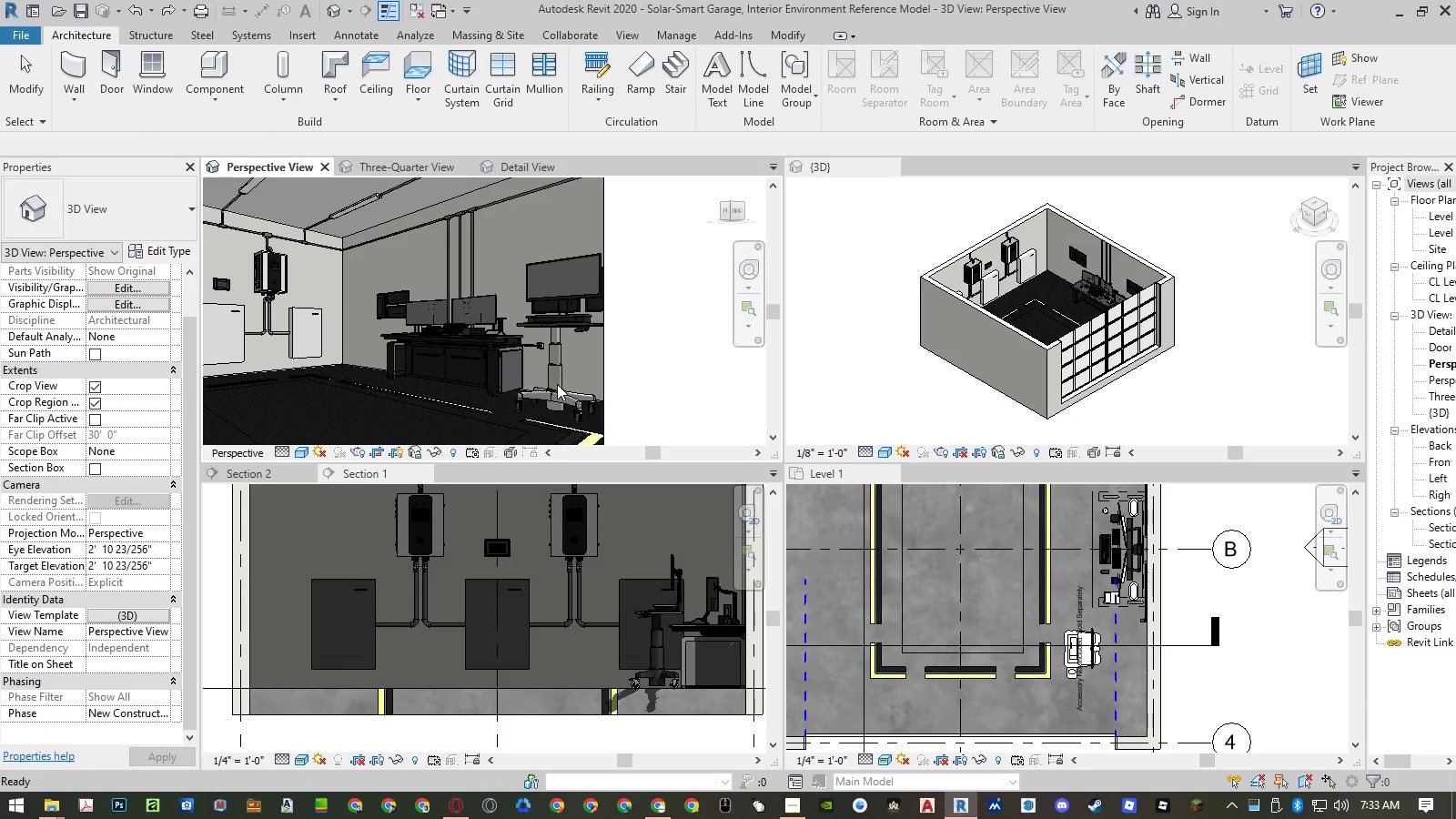 
left_click([557, 384])
 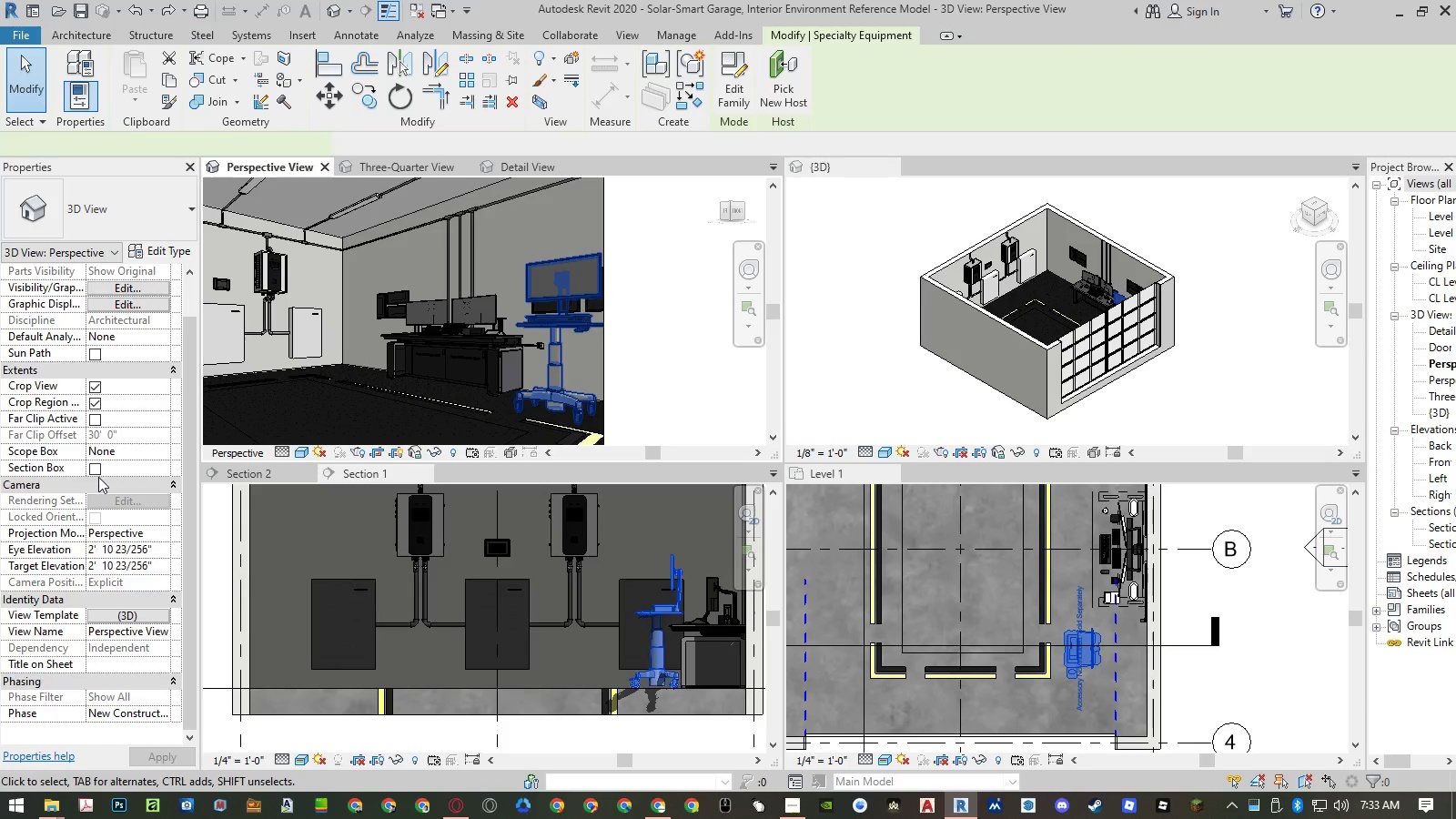 
scroll: coordinate [116, 495], scroll_direction: down, amount: 21.0
 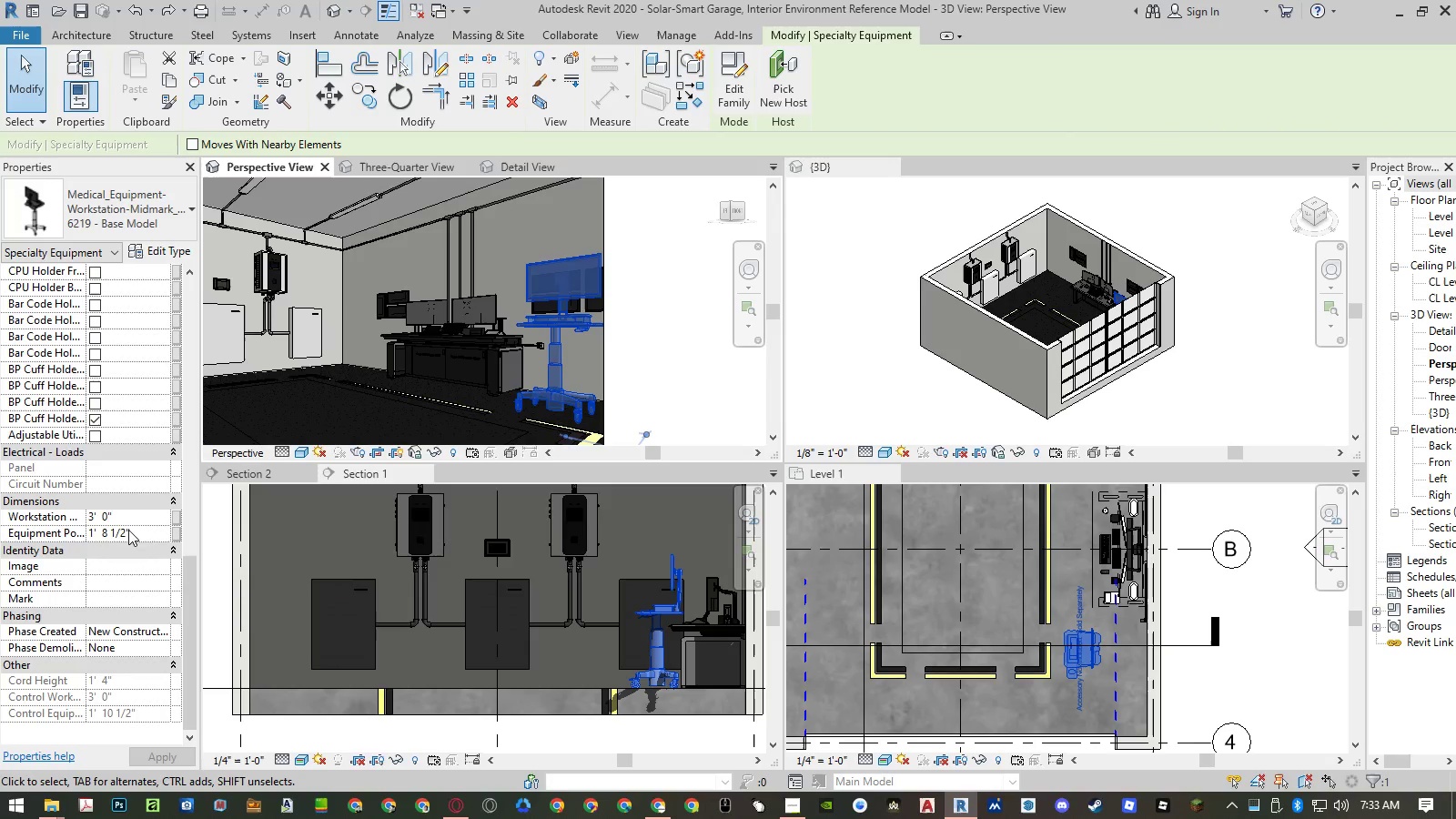 
left_click([131, 516])
 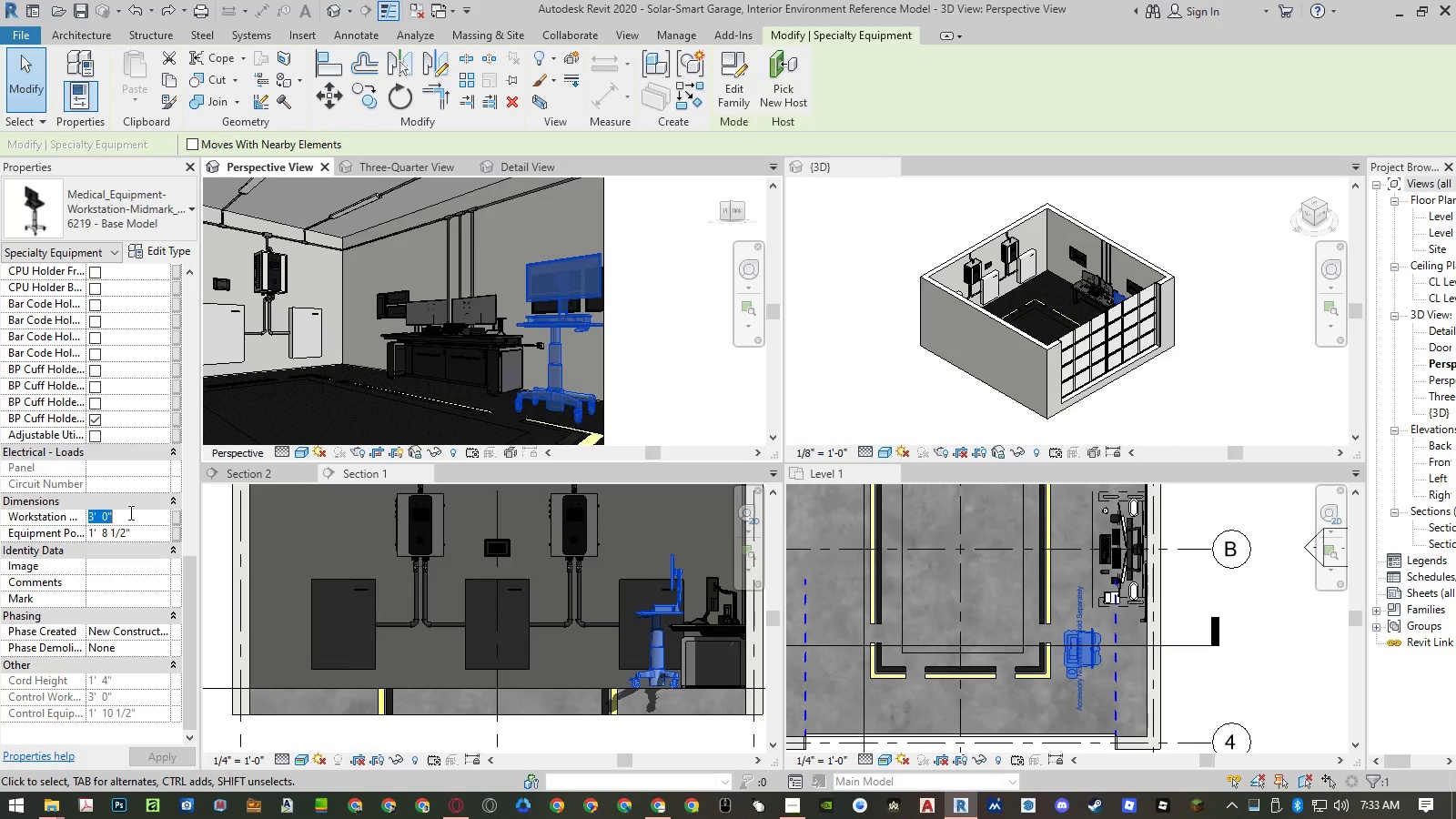 
key(Numpad2)
 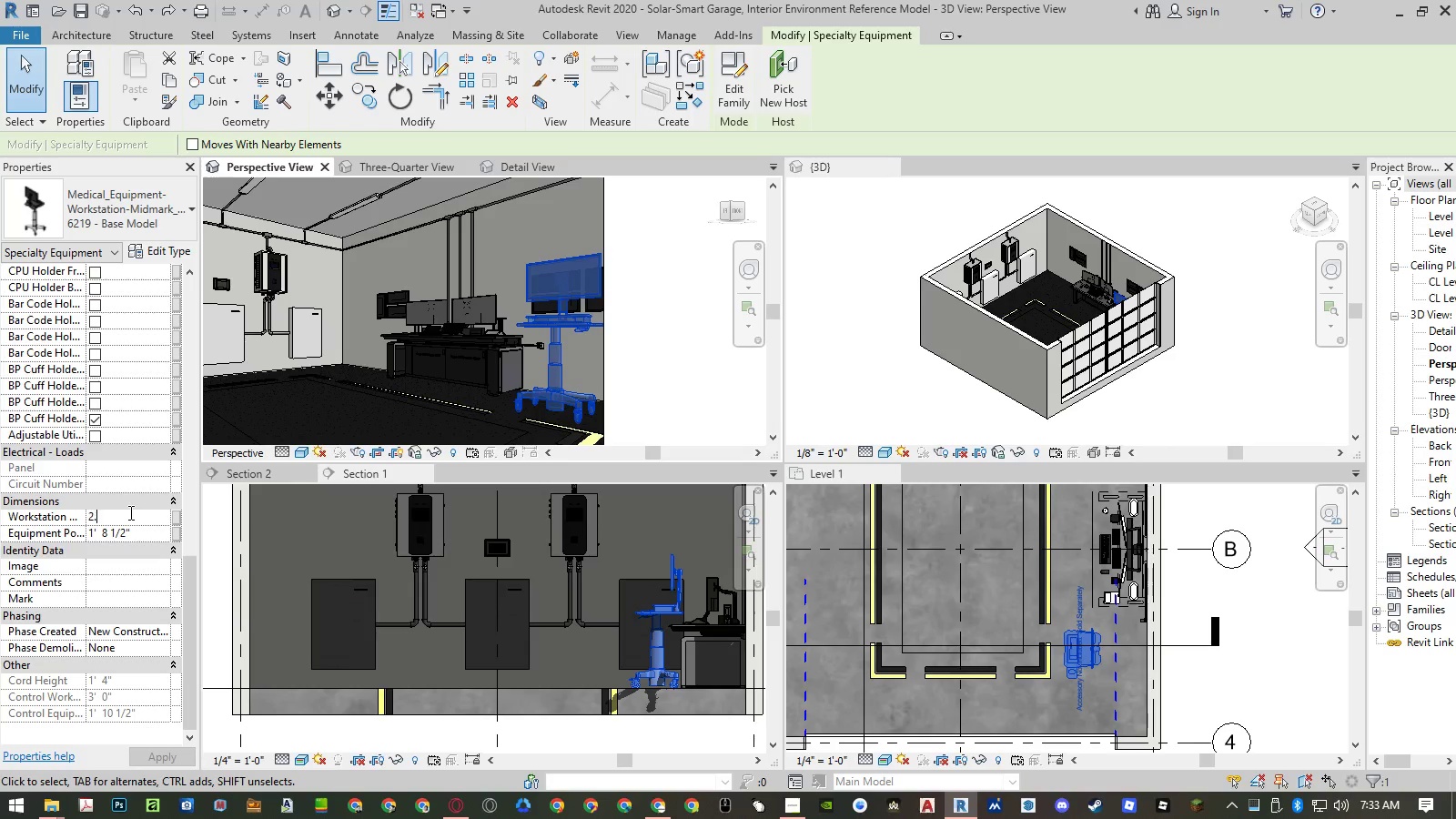 
key(NumpadDecimal)
 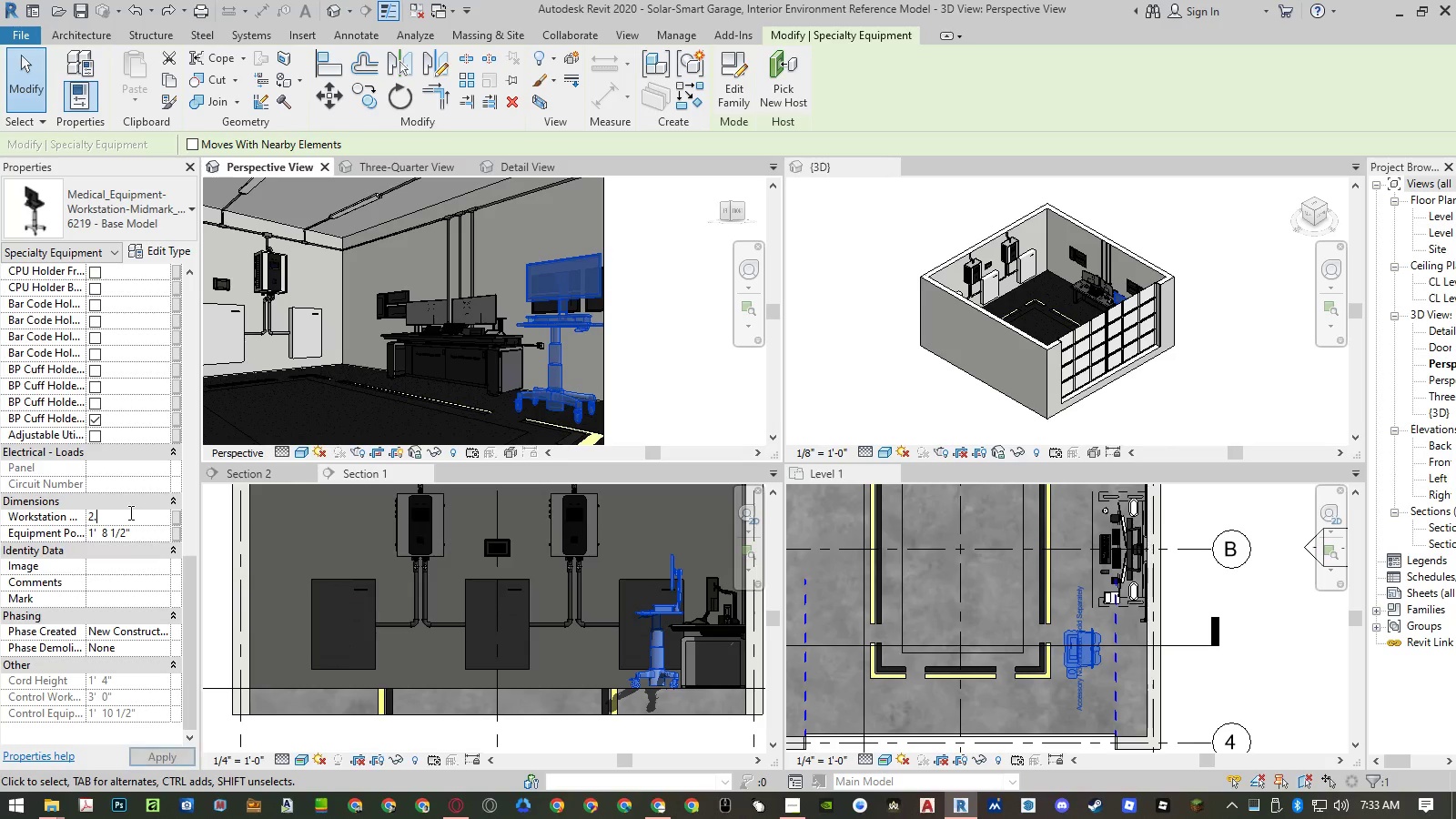 
key(Numpad5)
 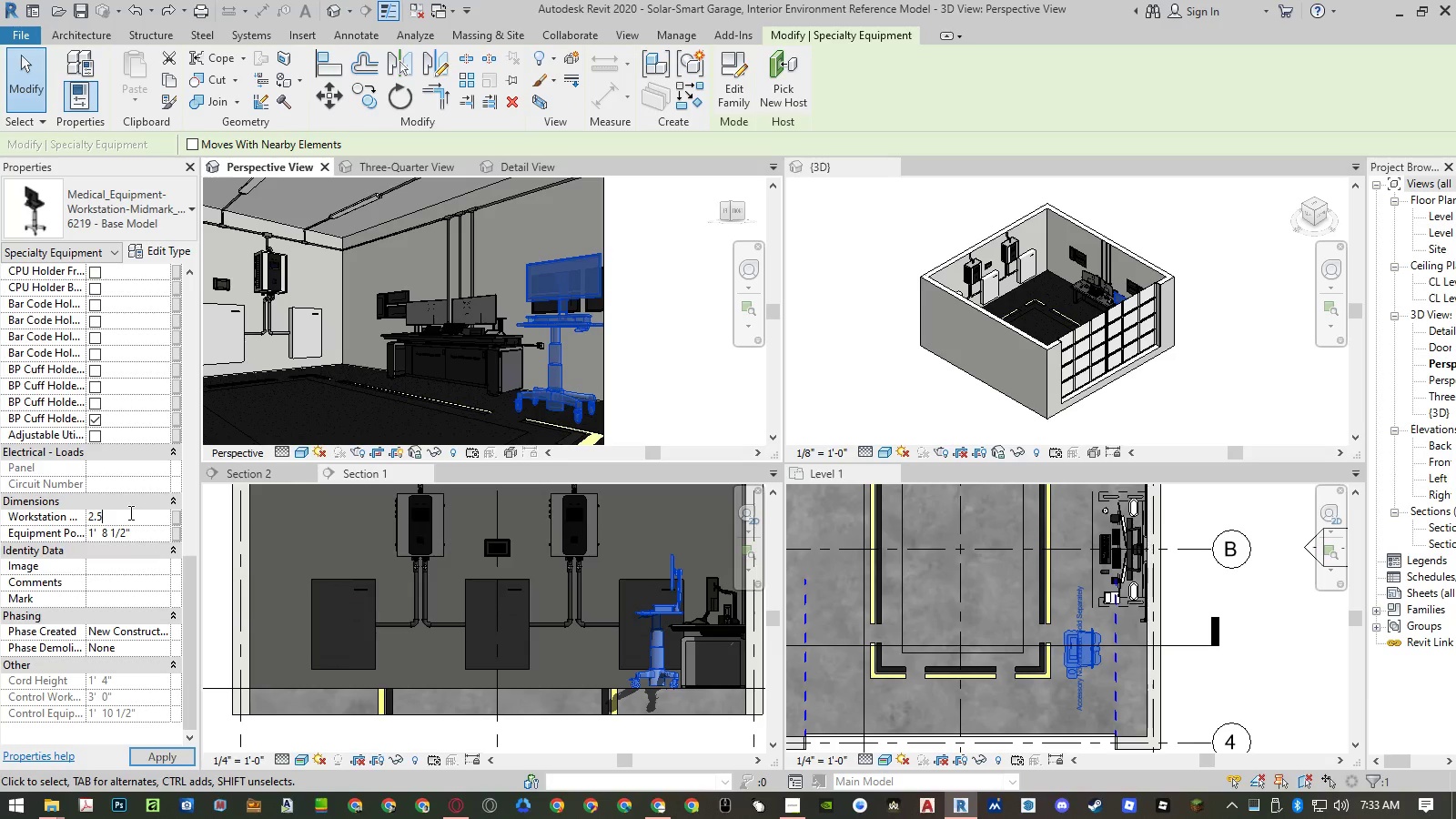 
key(NumpadEnter)
 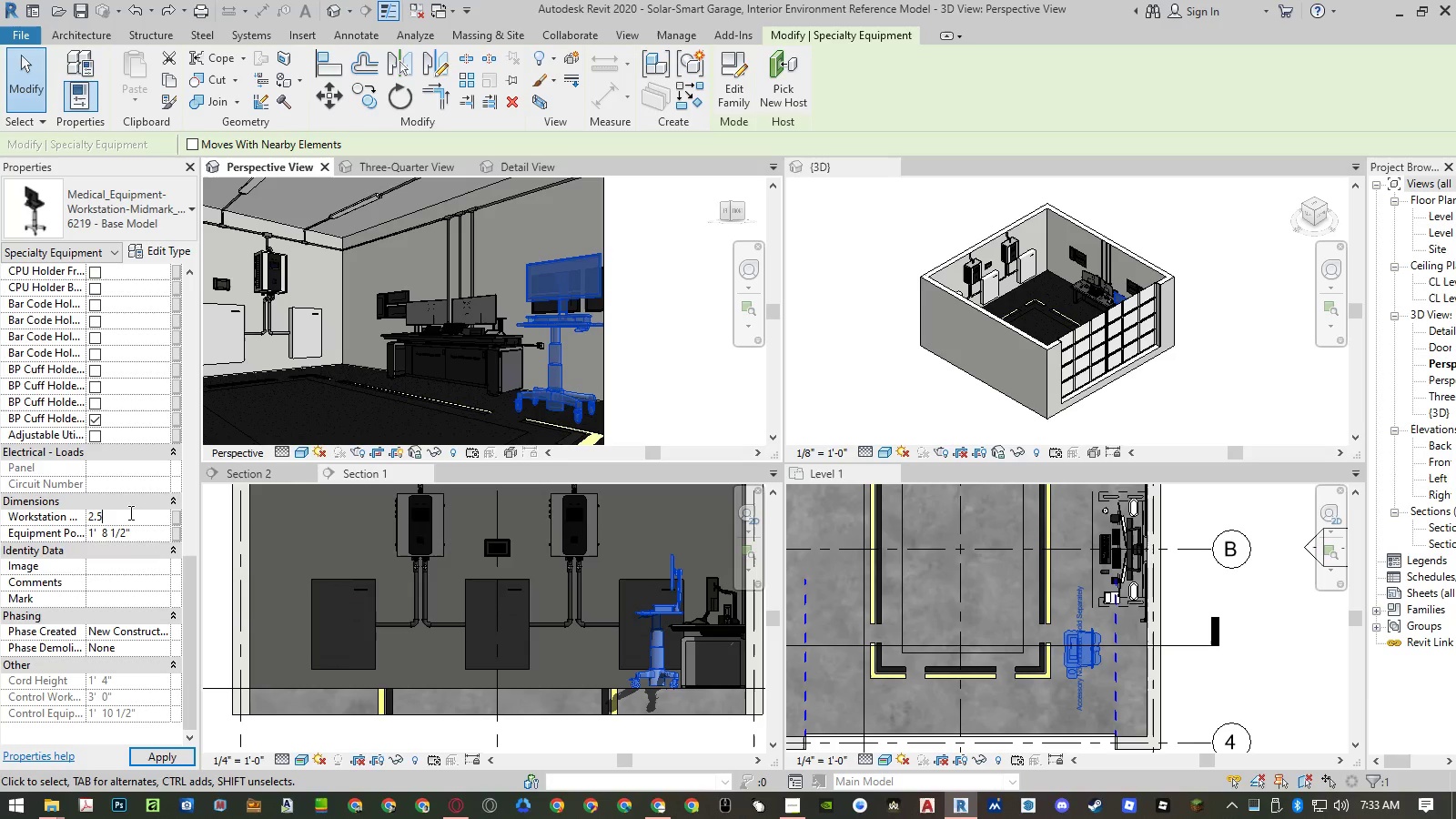 
key(NumpadEnter)
 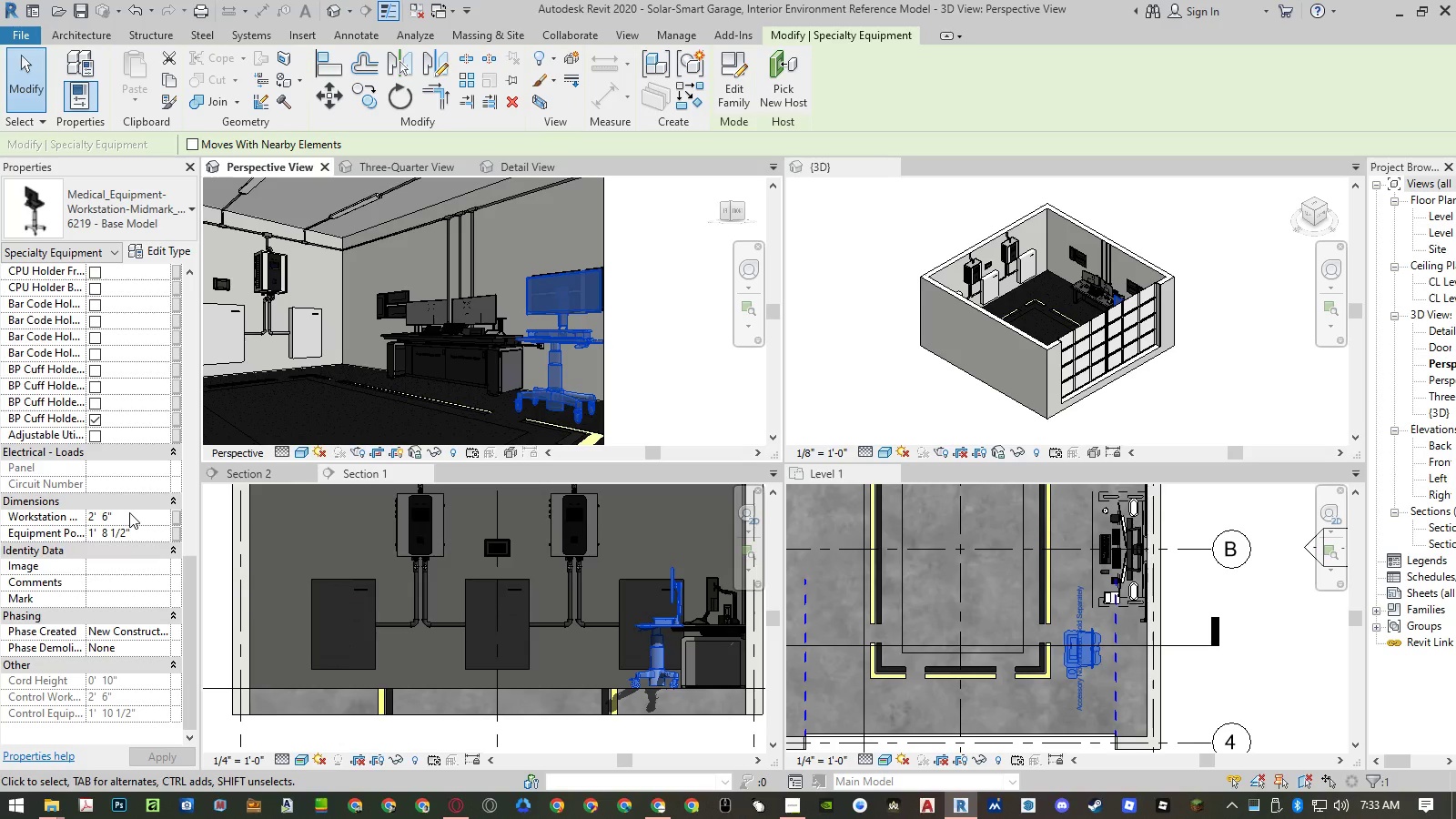 
left_click([731, 390])
 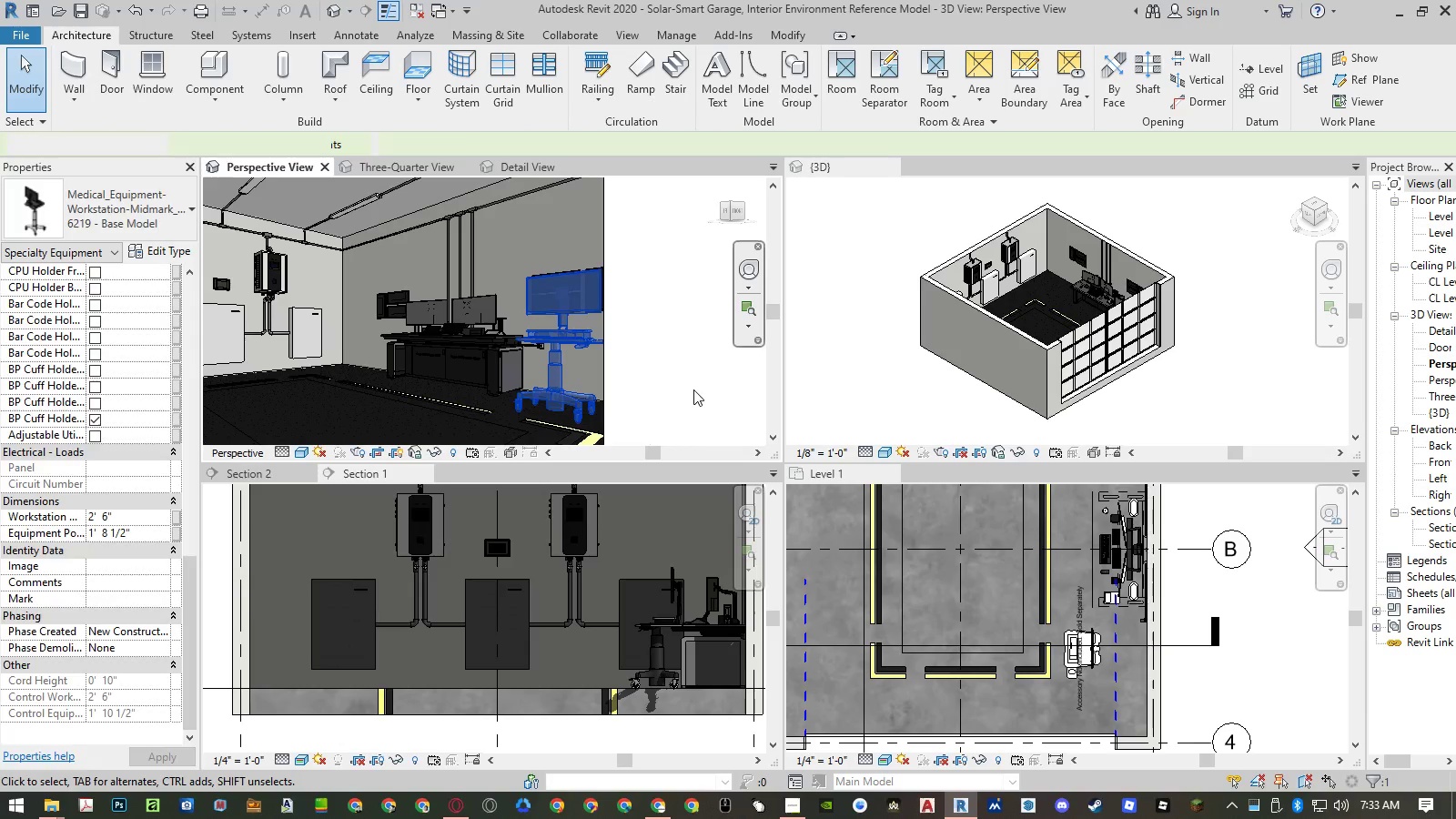 
left_click([693, 389])
 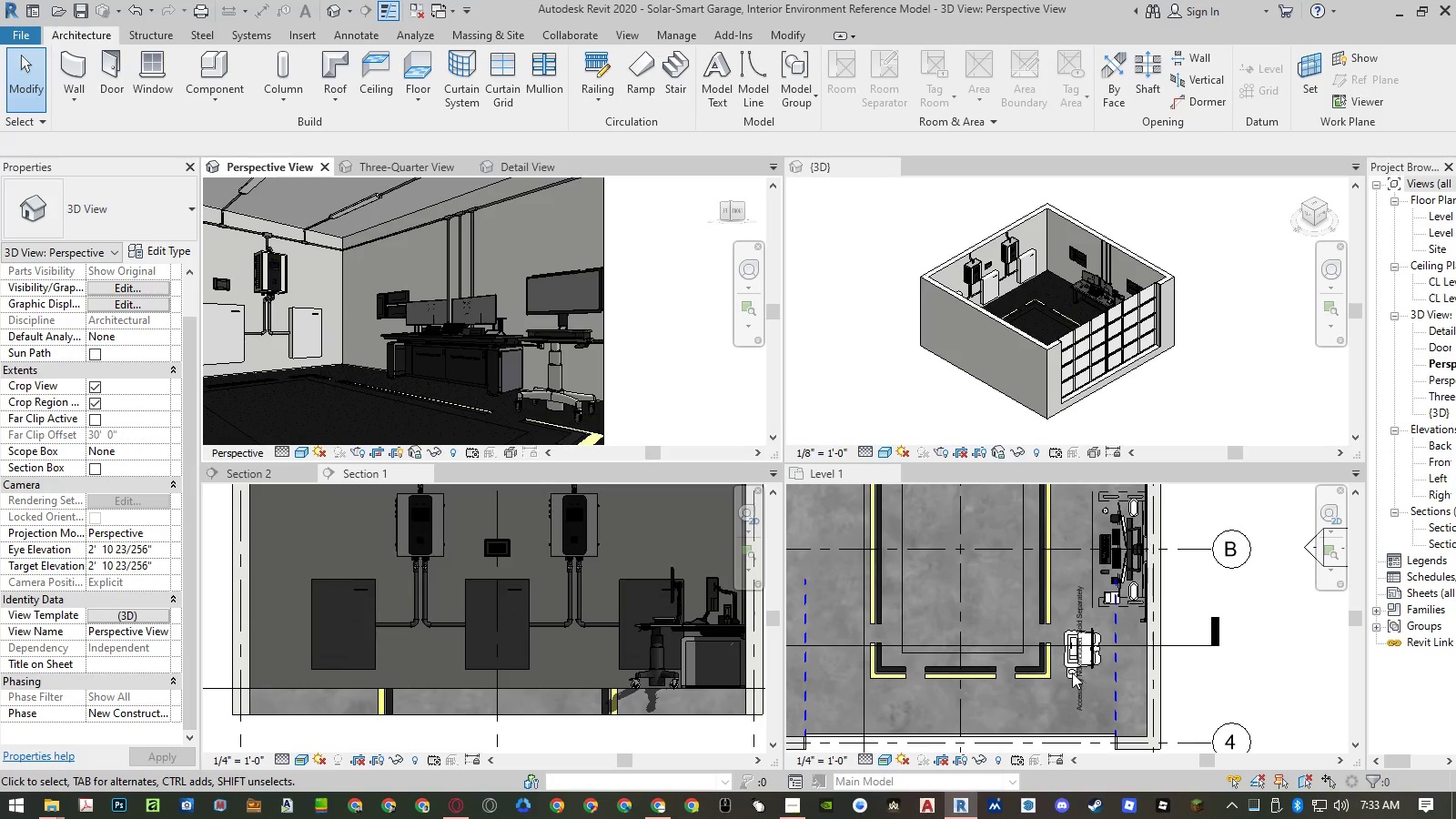 
wait(6.05)
 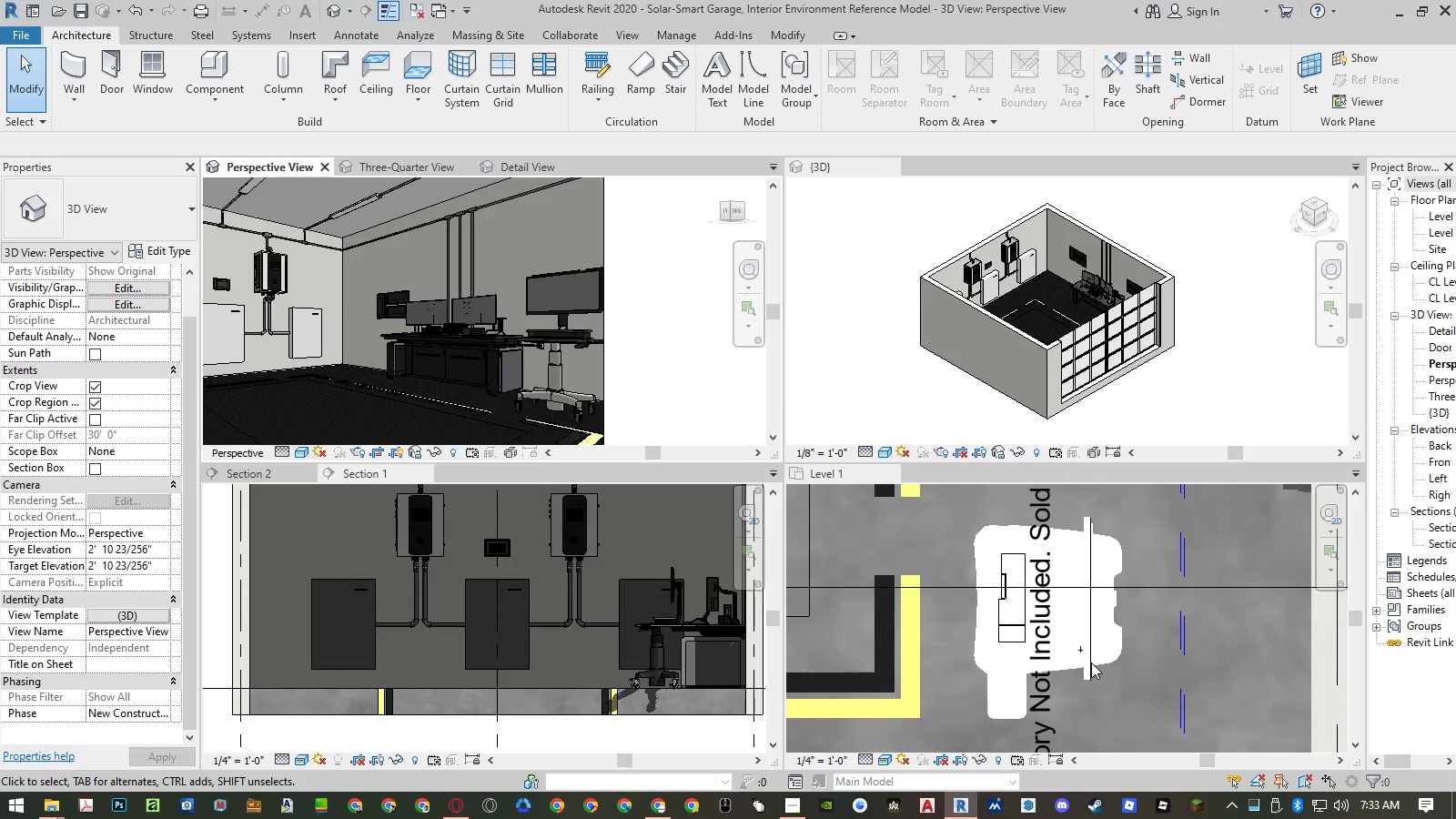 
left_click([1091, 662])
 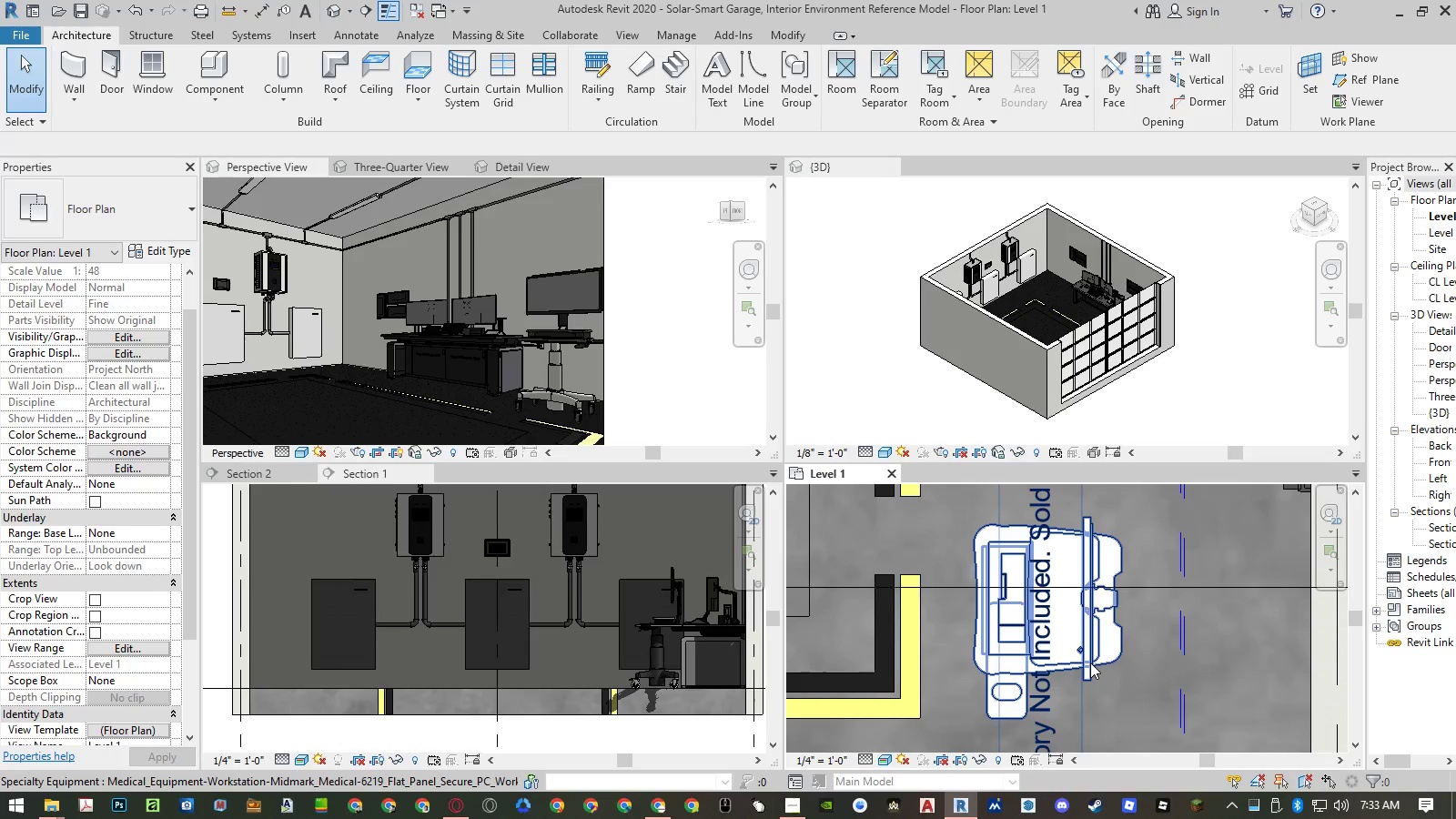 
scroll: coordinate [1092, 662], scroll_direction: up, amount: 10.0
 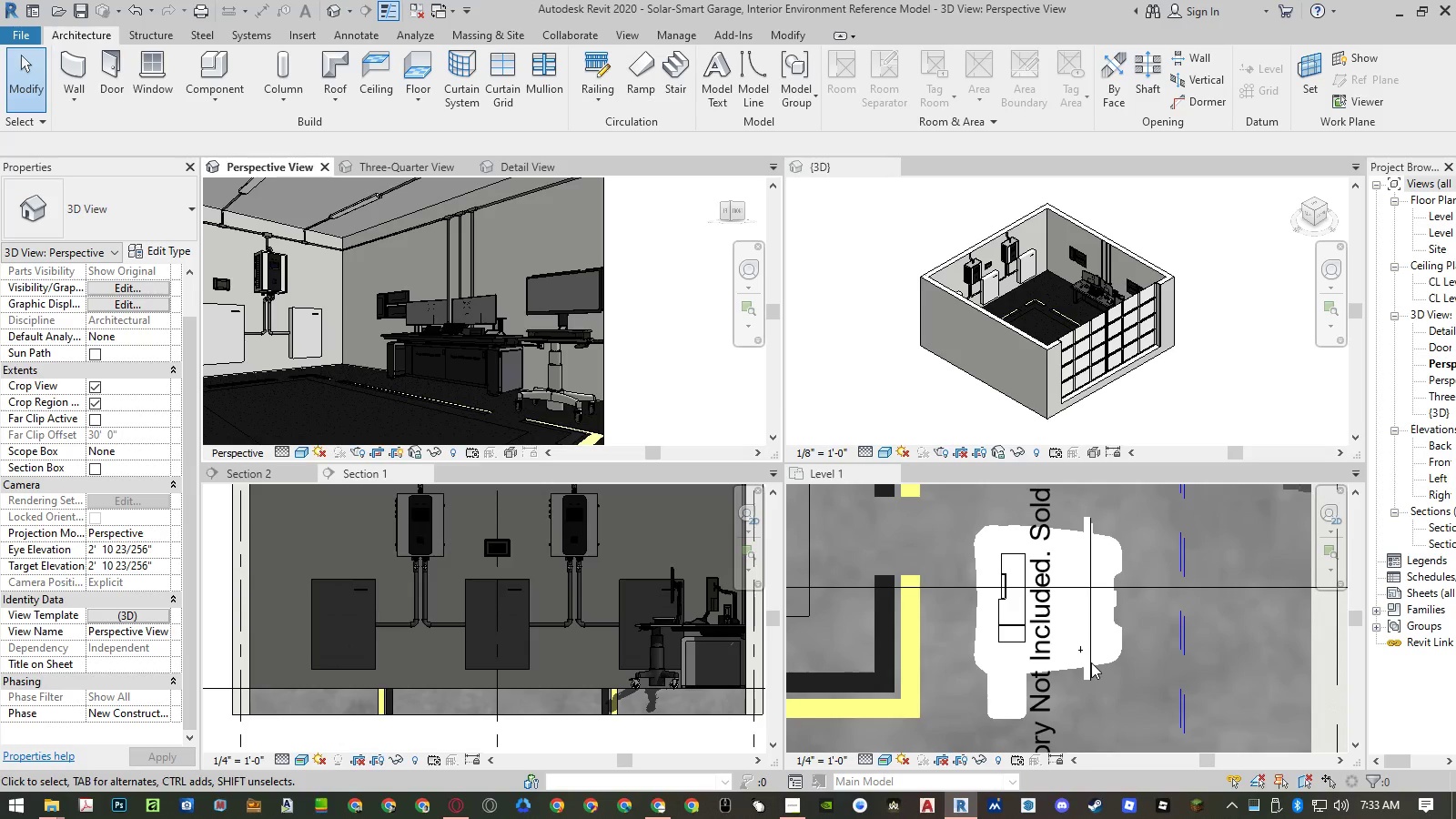 
left_click([1090, 662])
 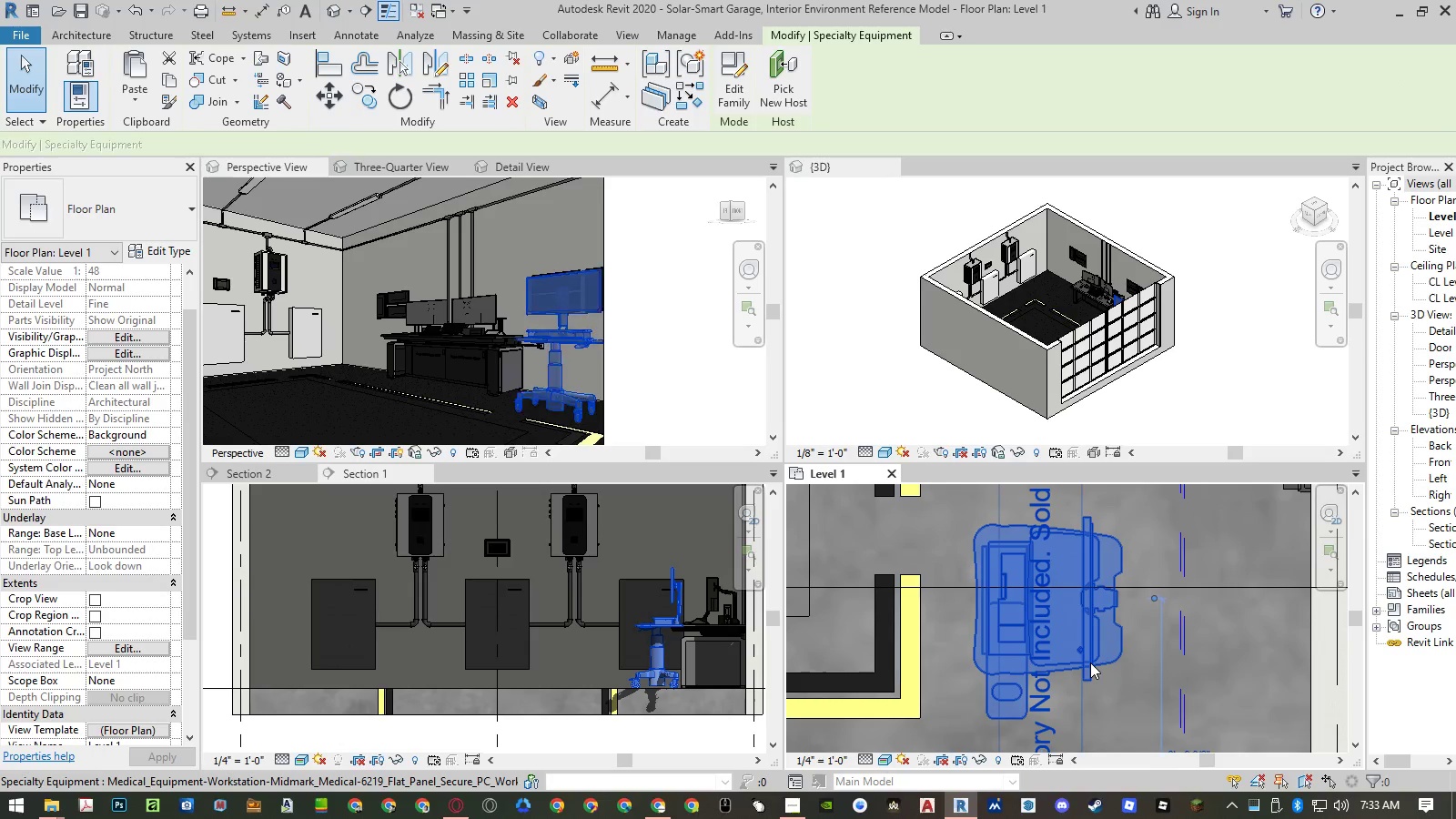 
type(al)
 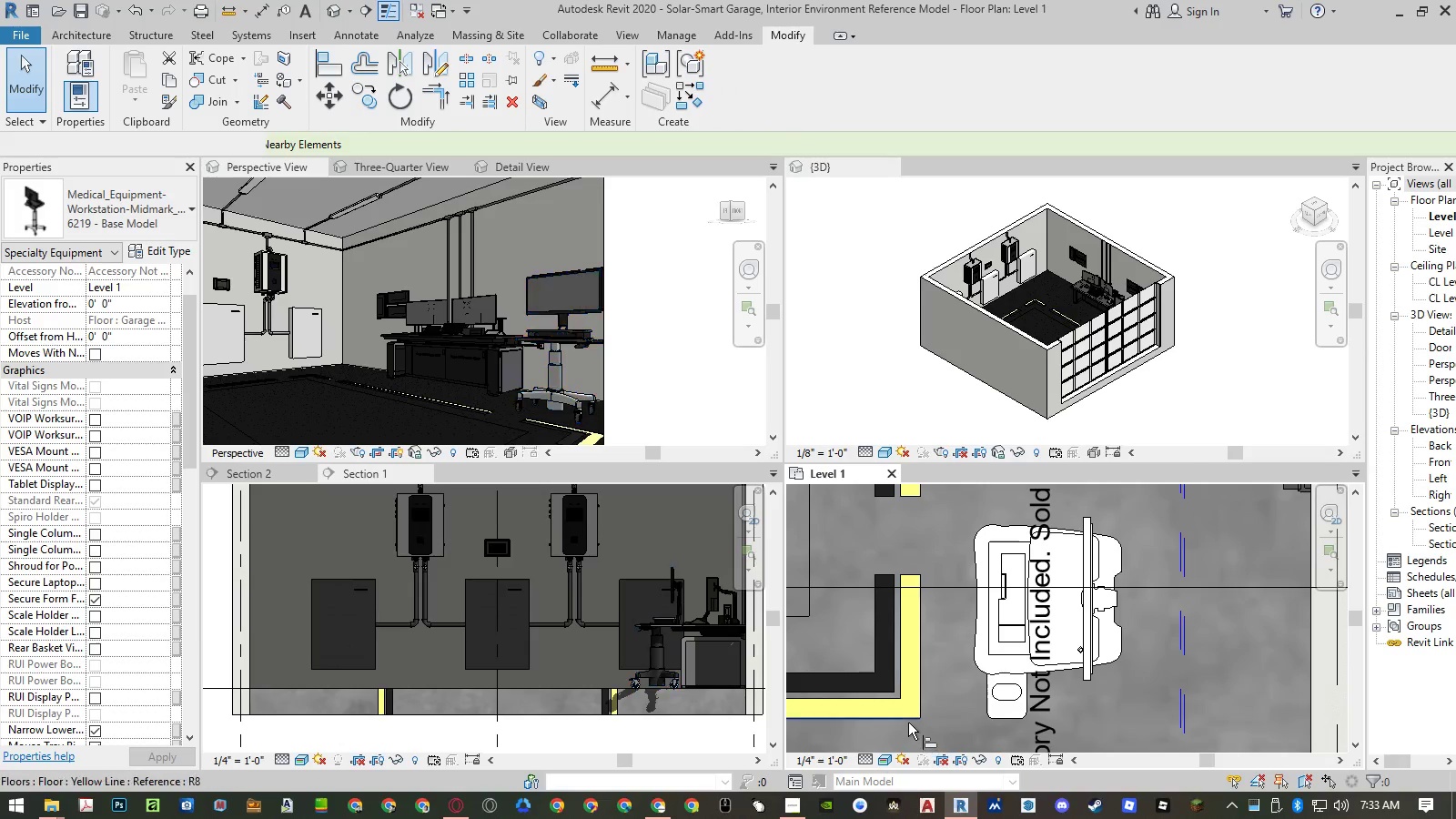 
left_click([908, 722])
 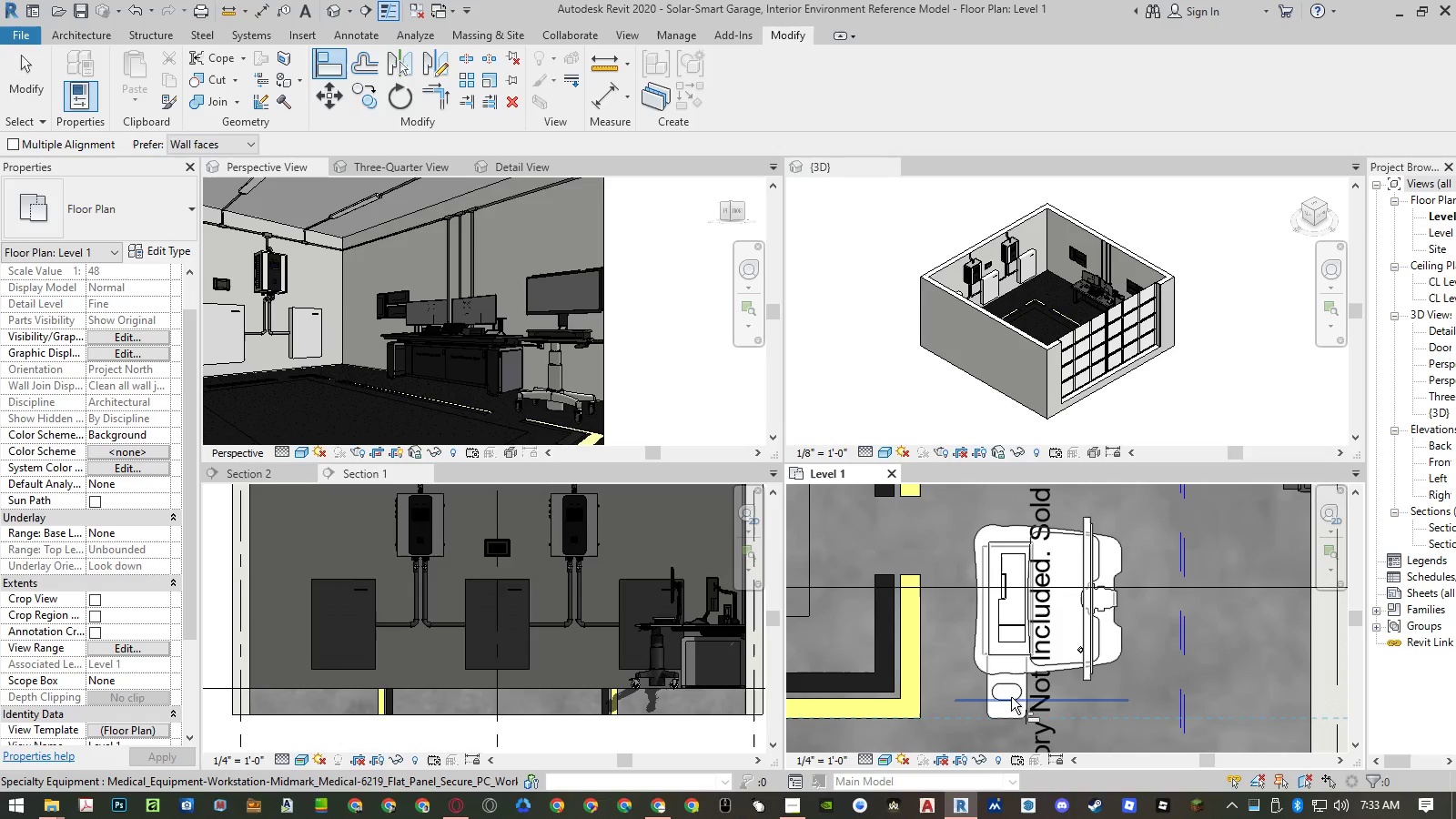 
wait(5.09)
 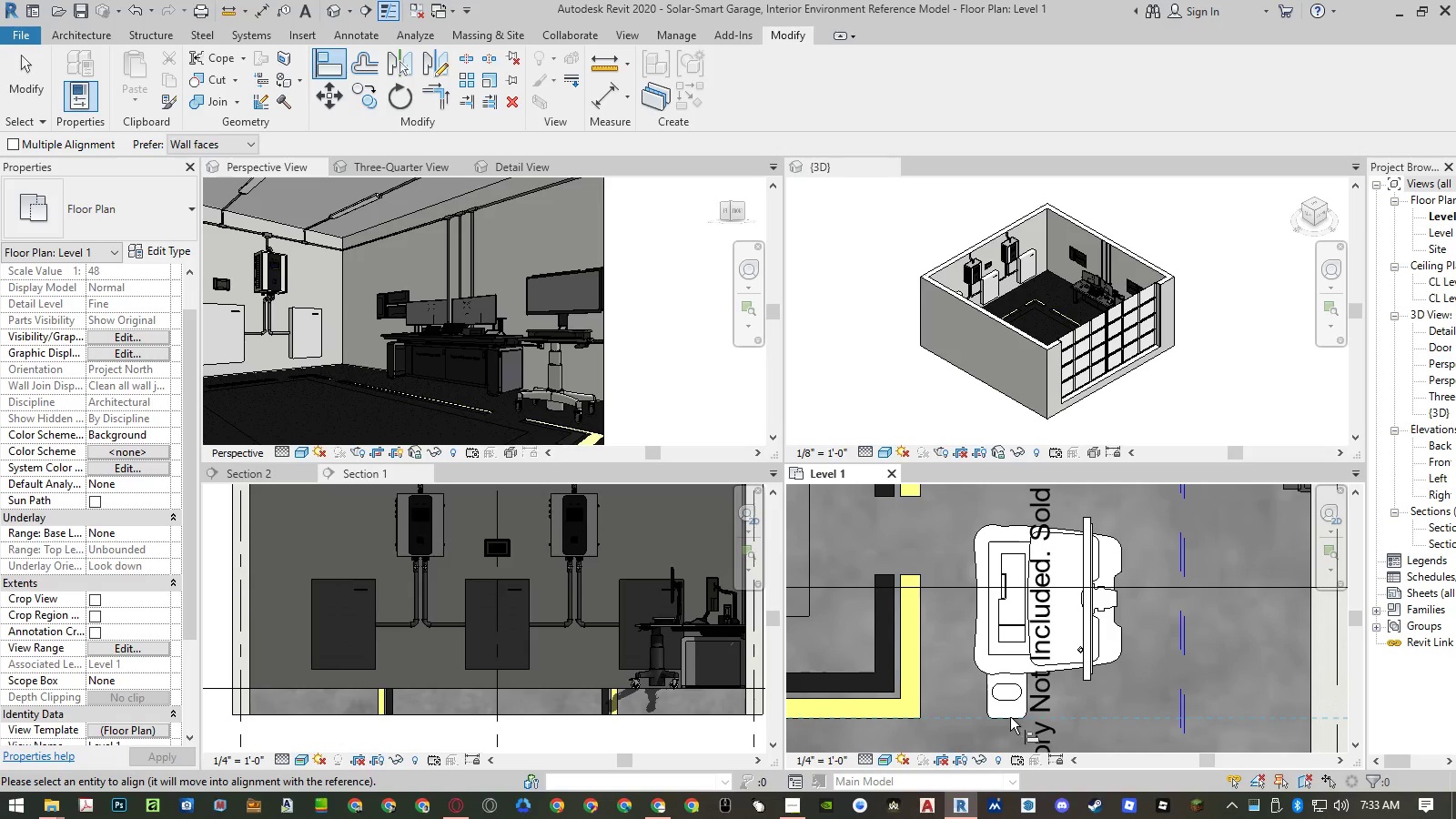 
left_click([1011, 683])
 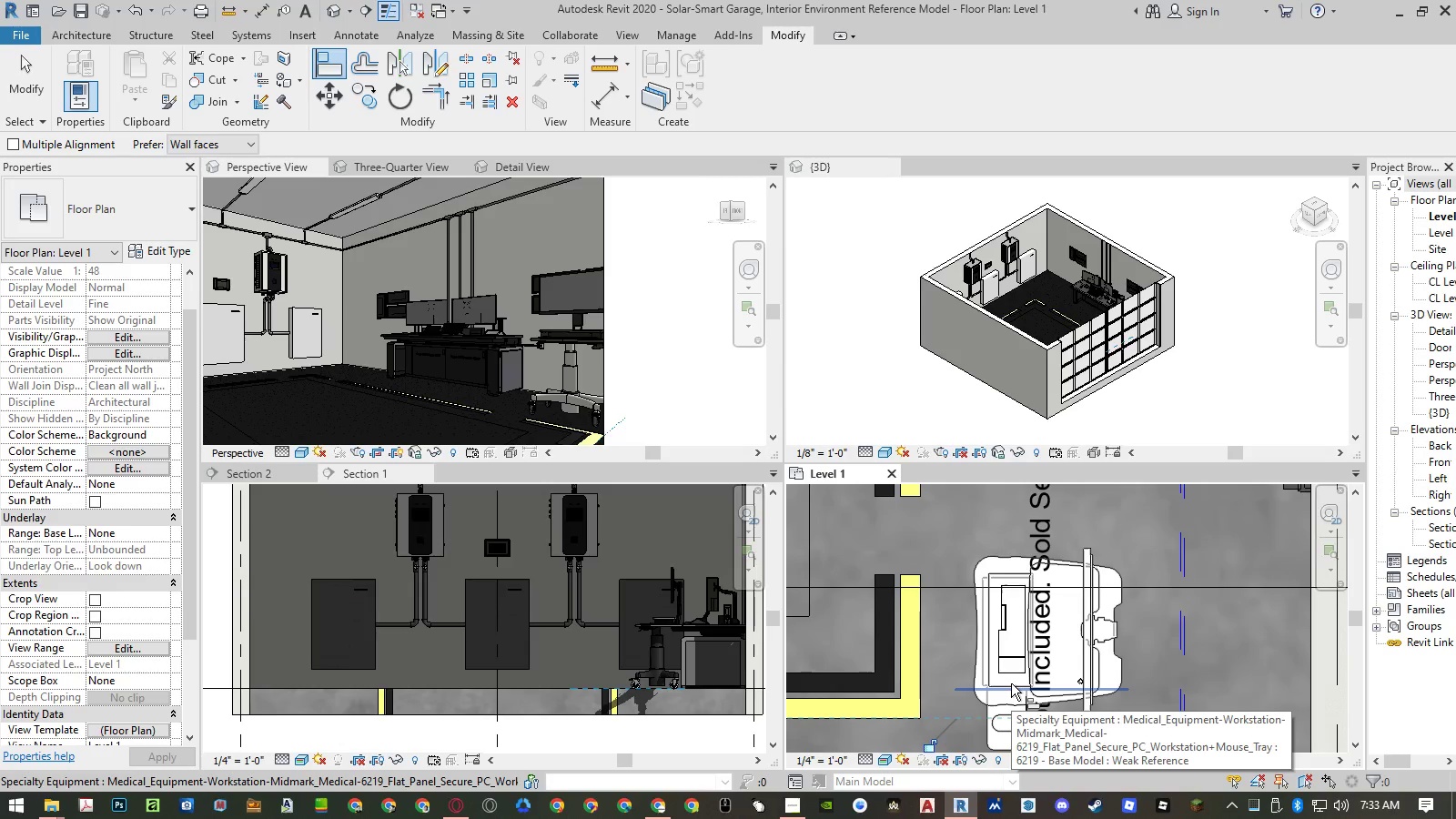 
wait(11.97)
 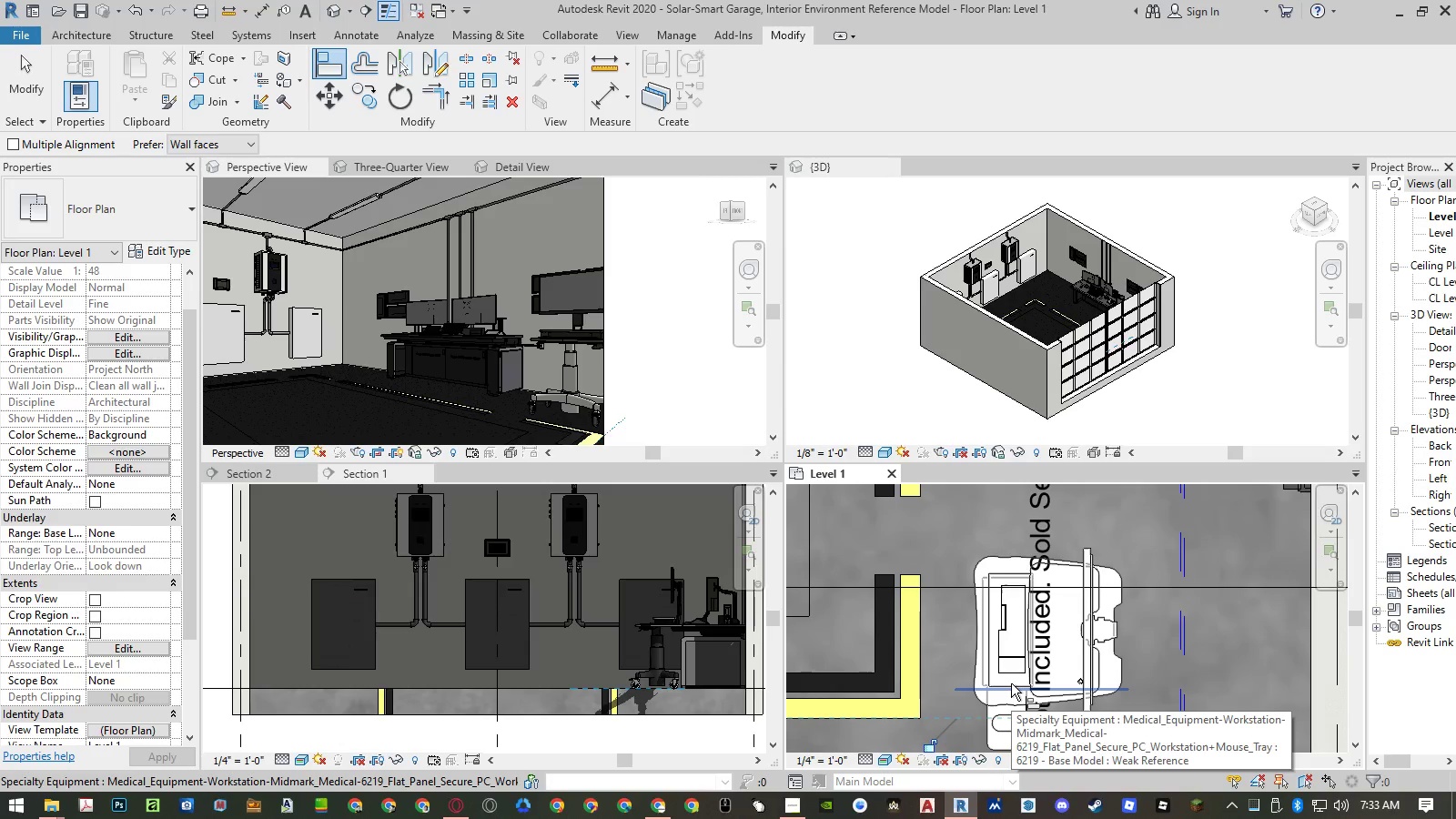 
left_click([920, 643])
 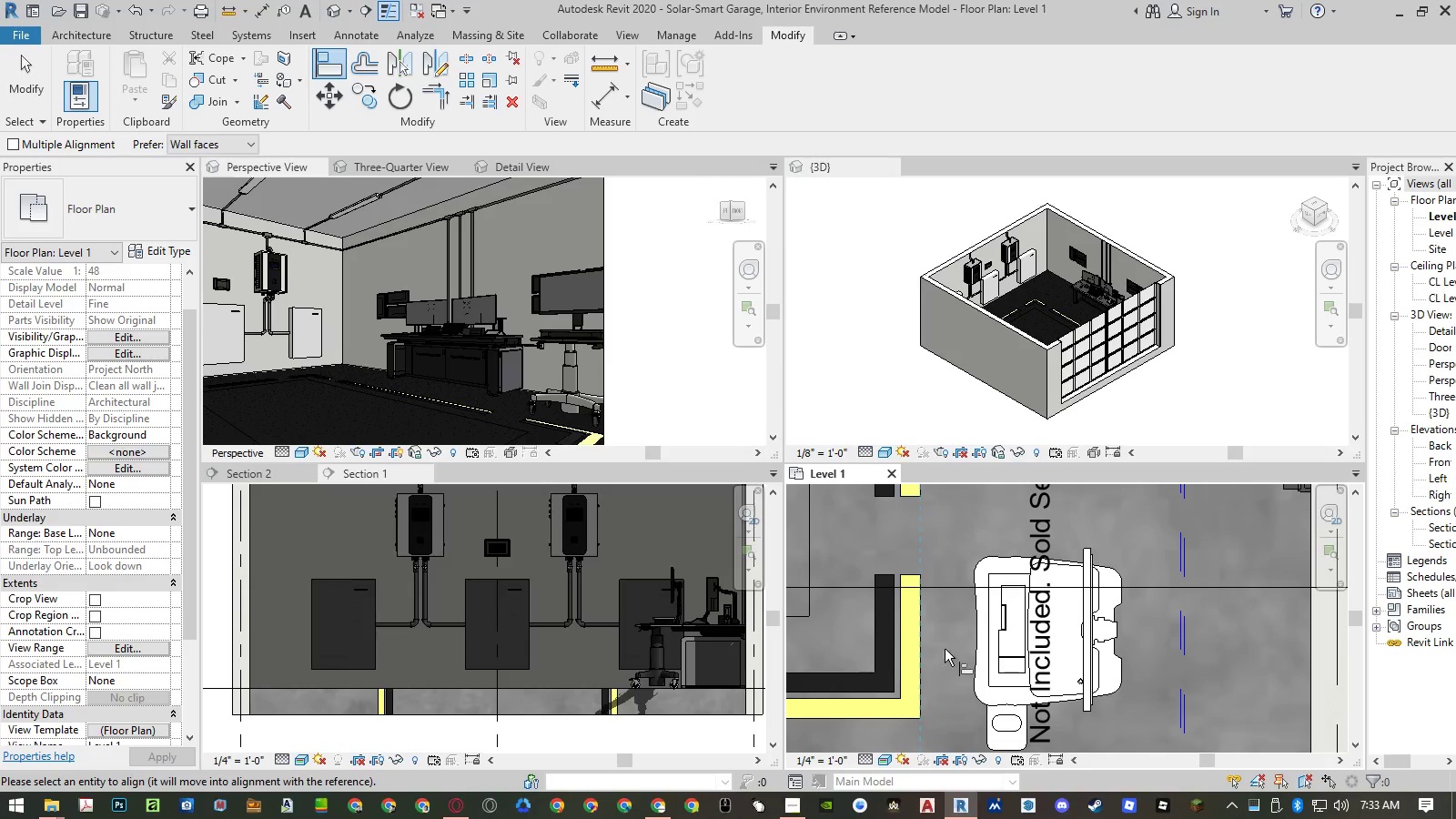 
key(Escape)
 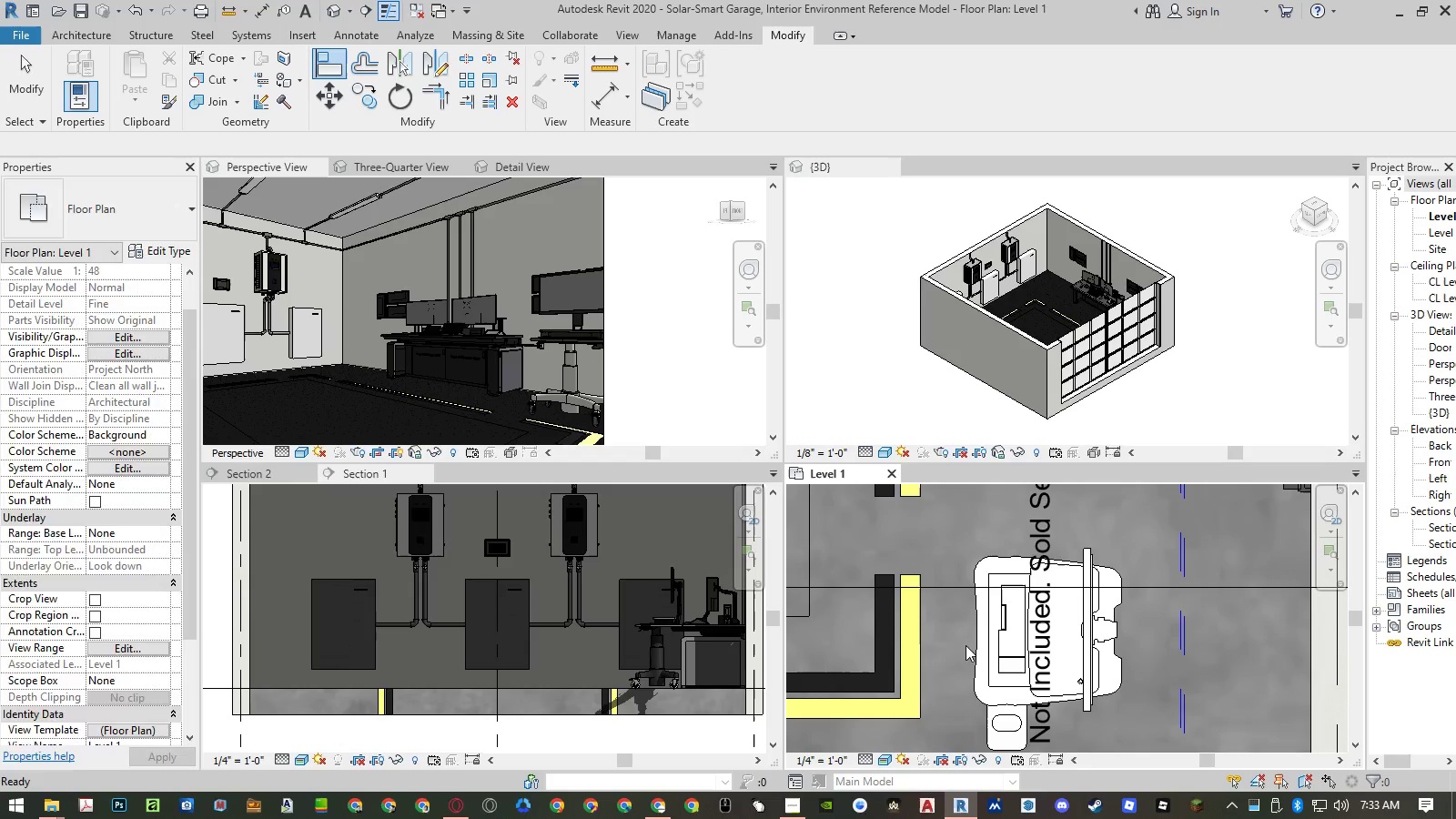 
key(Escape)
 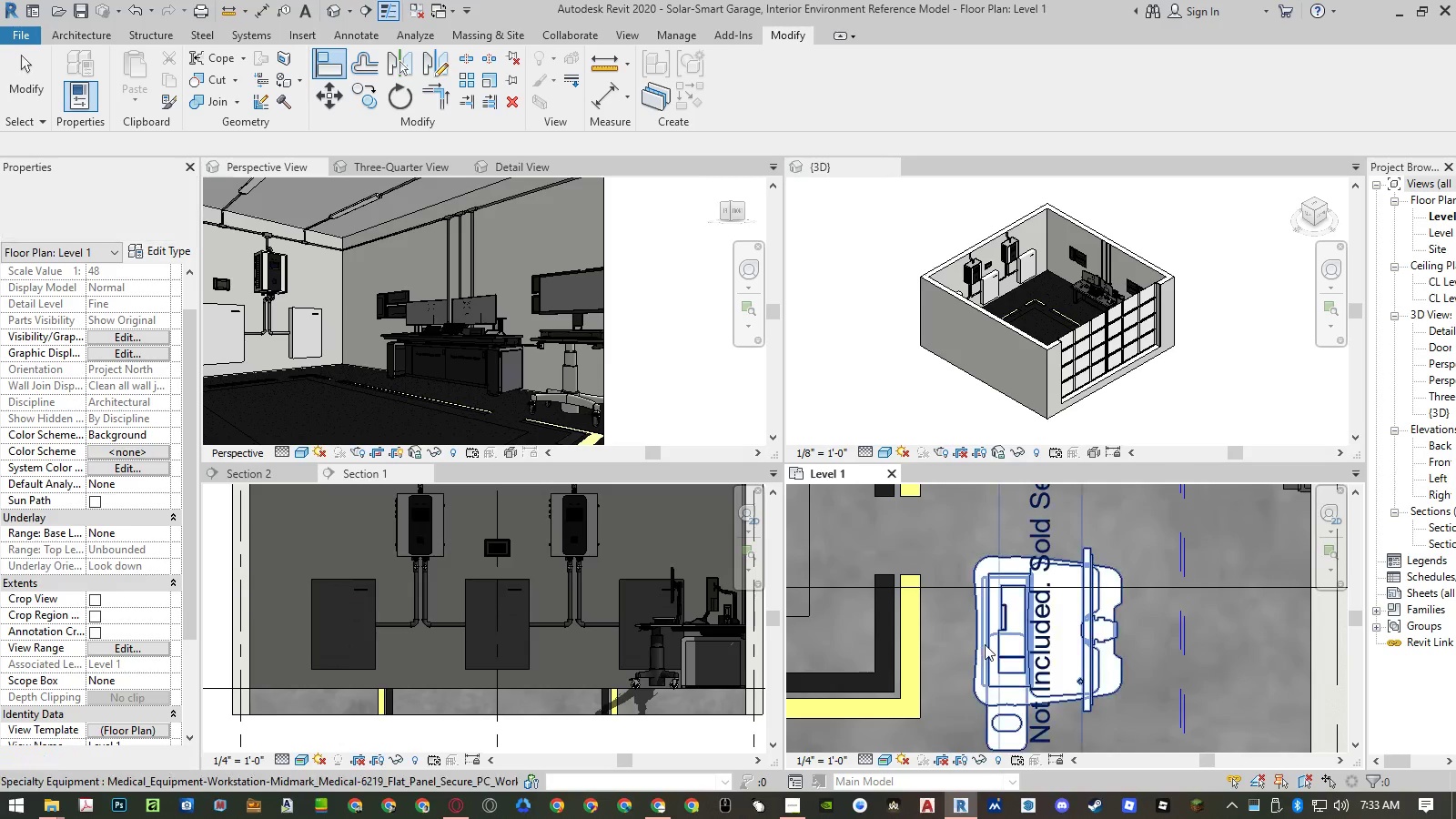 
left_click([985, 644])
 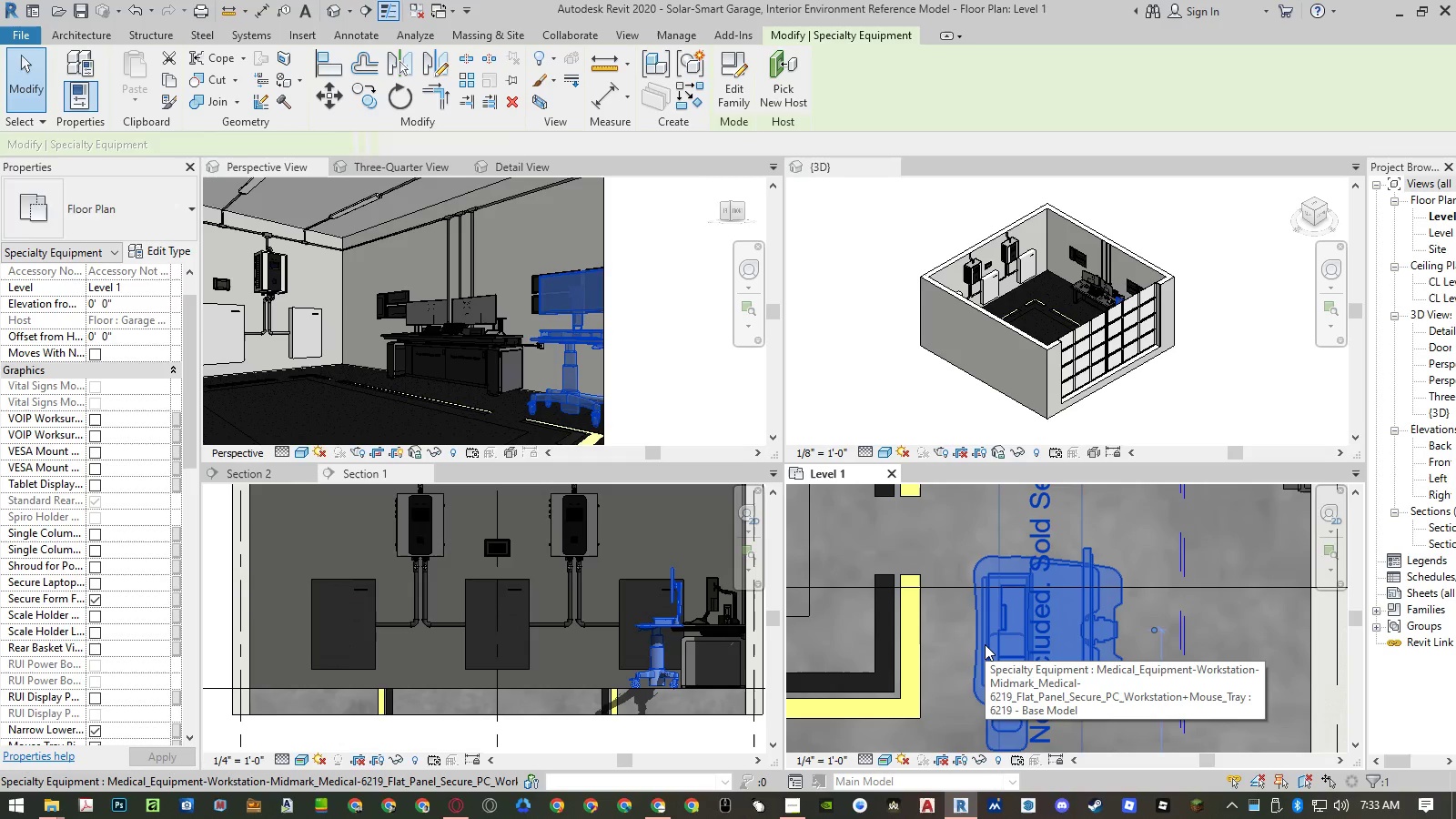 
type(mv)
 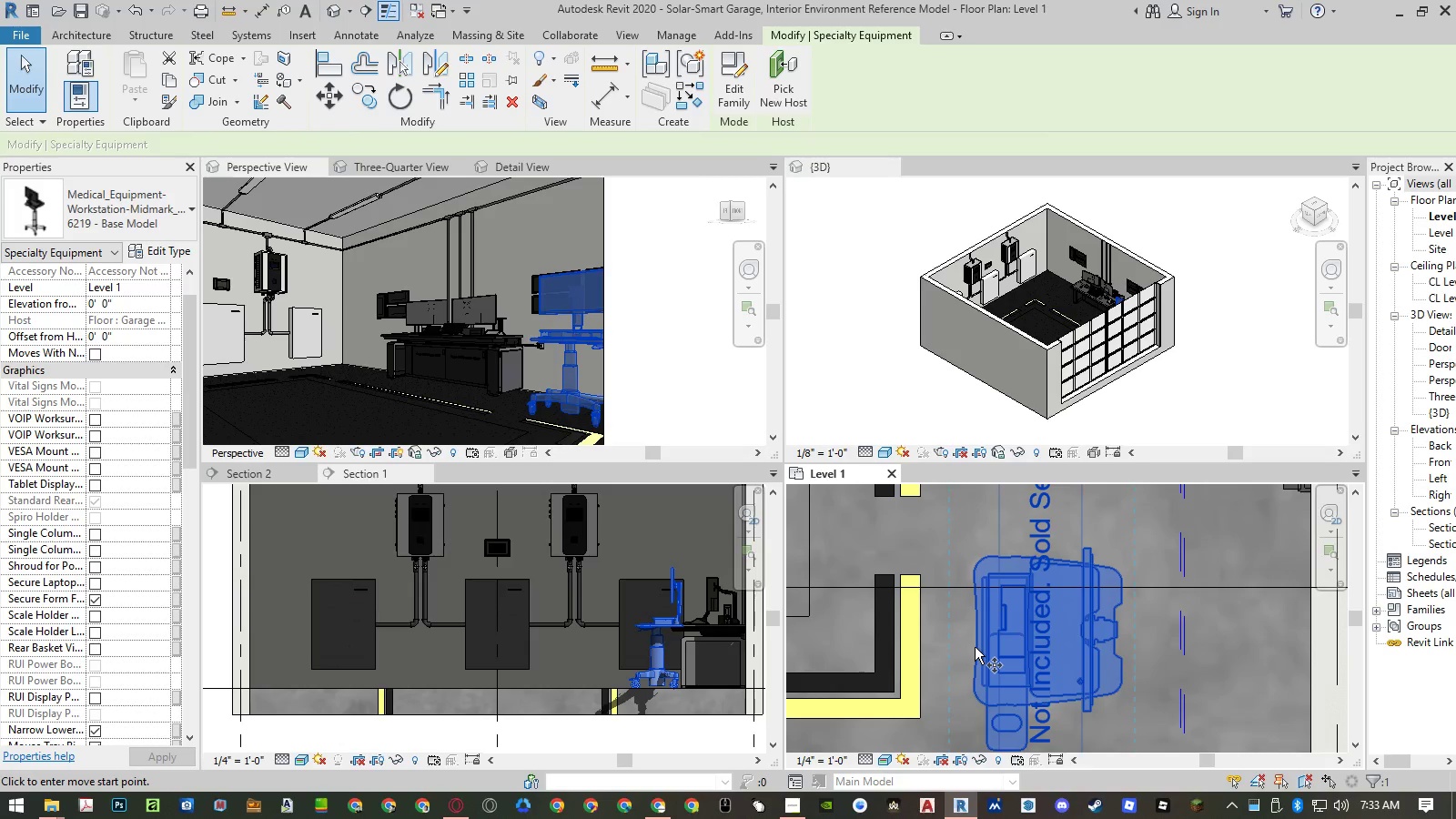 
left_click([975, 647])
 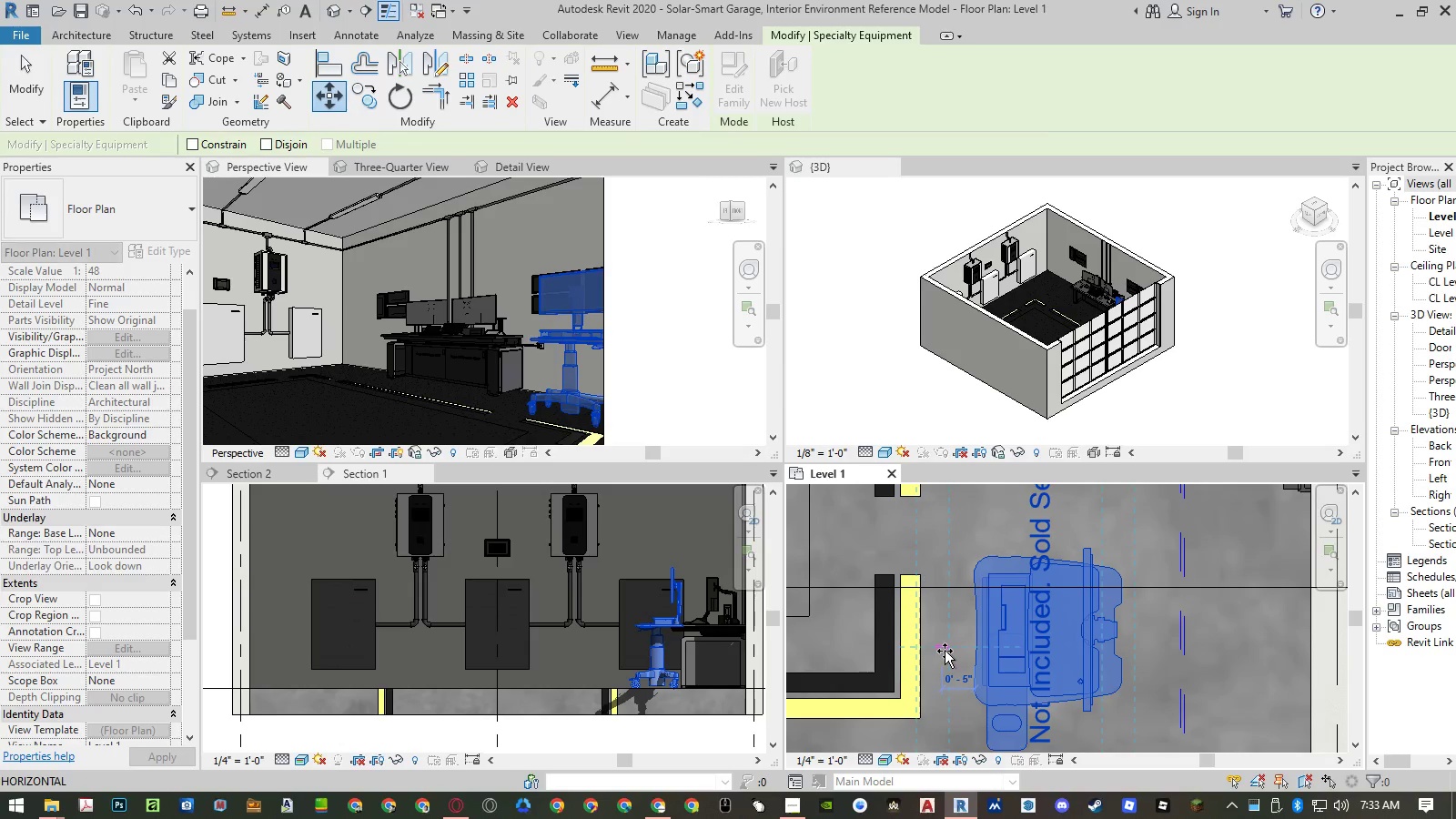 
left_click([945, 651])
 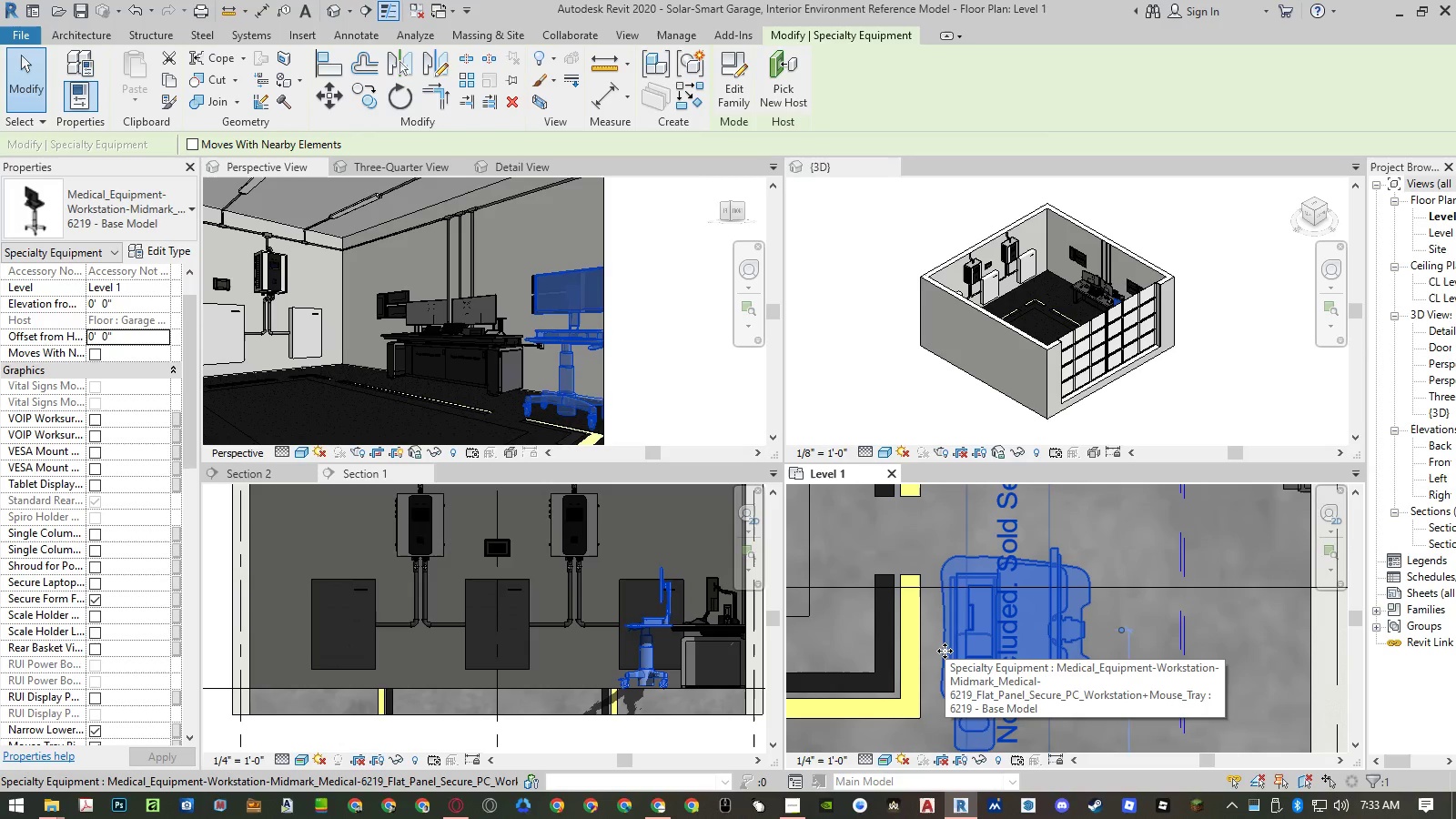 
key(Escape)
 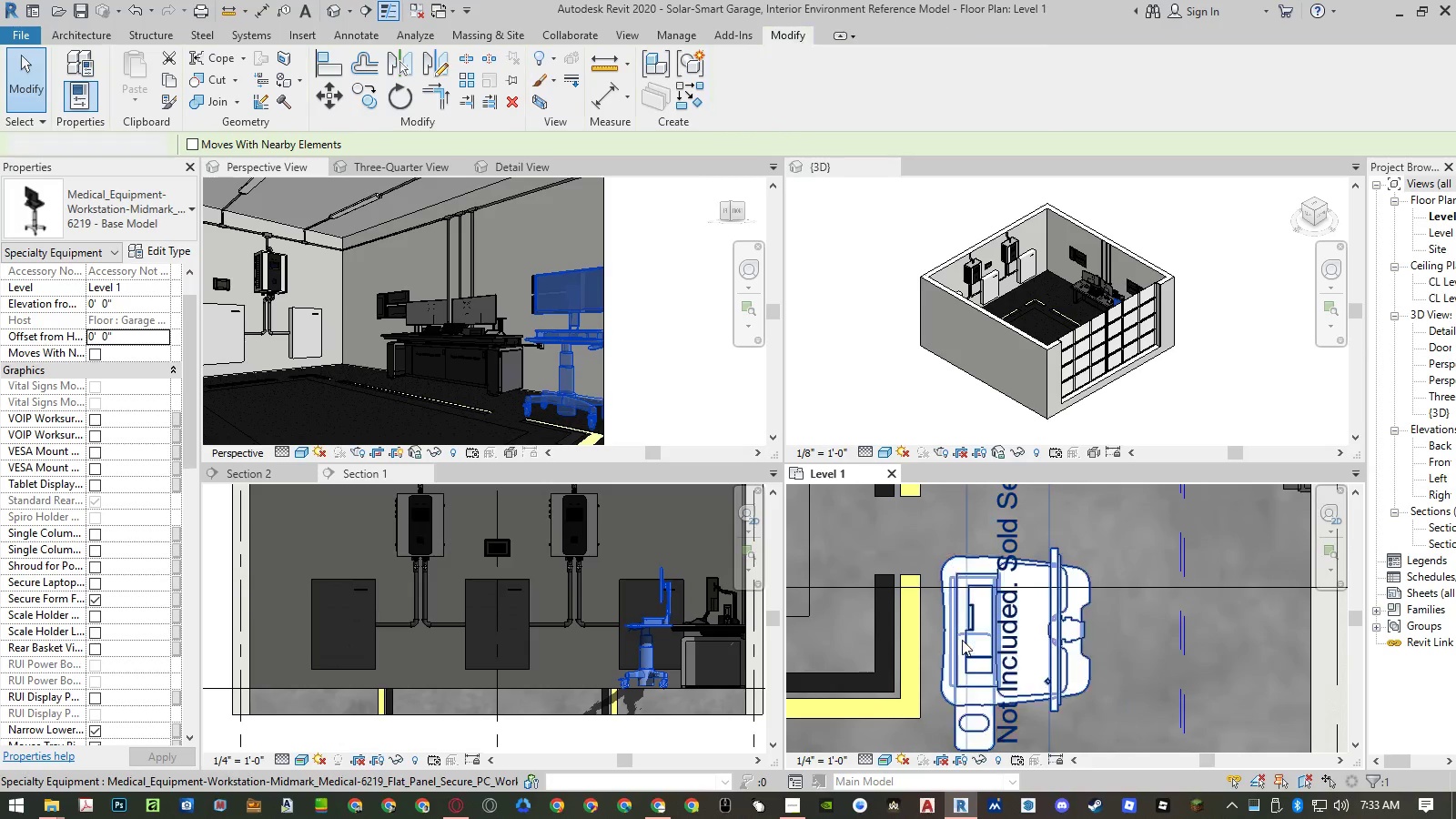 
key(Escape)
 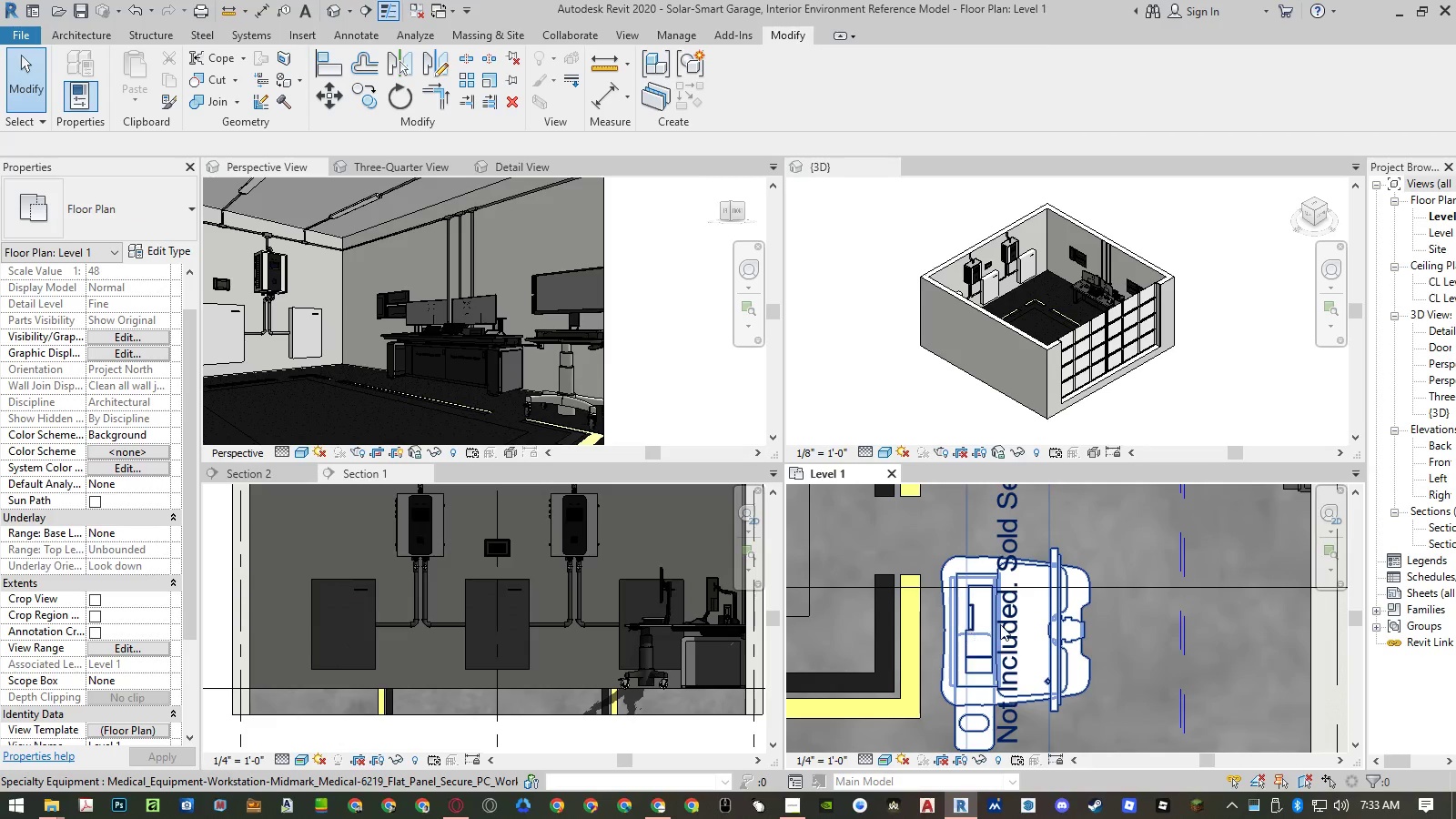 
key(Control+ControlLeft)
 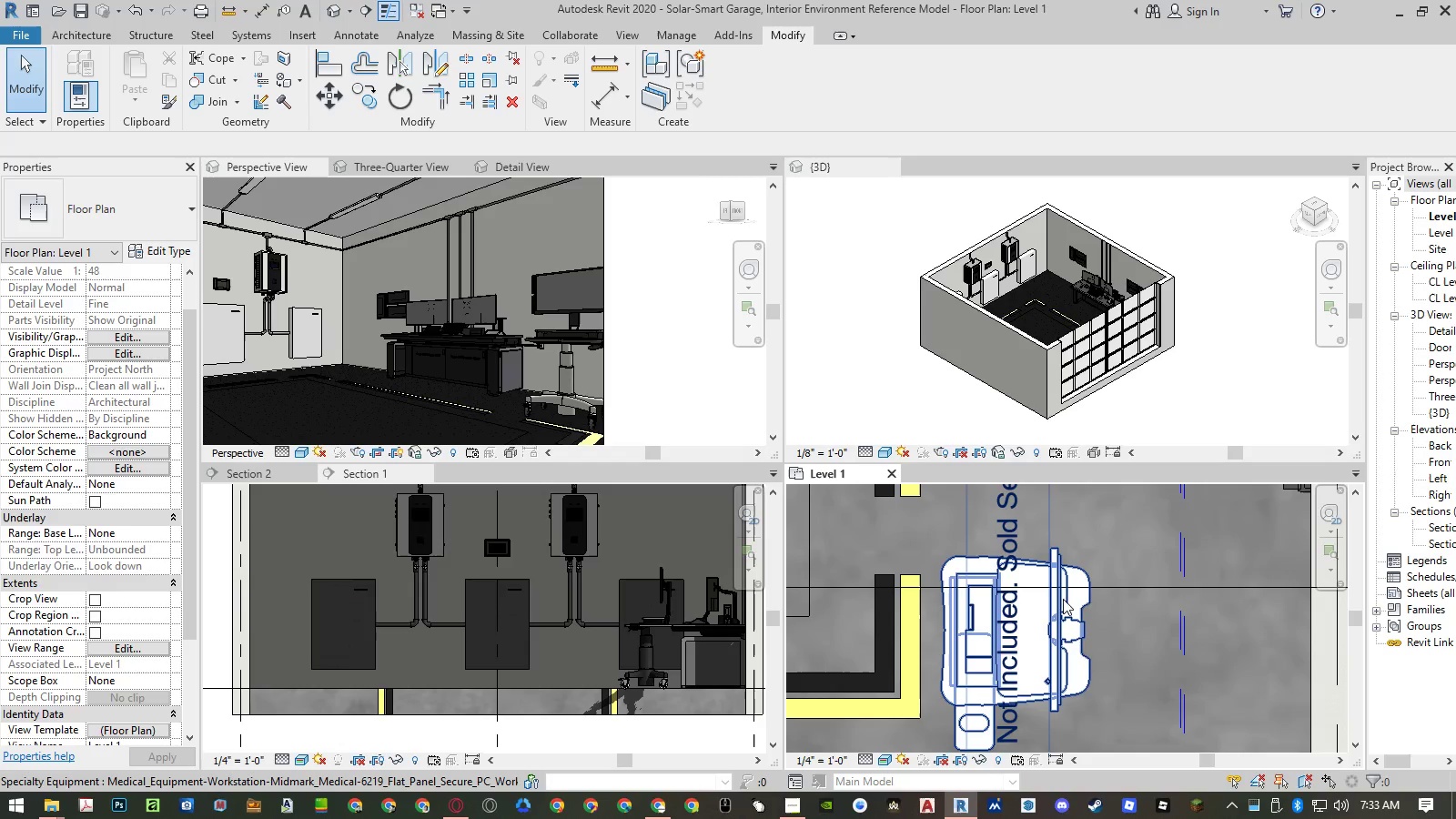 
key(Control+ControlLeft)
 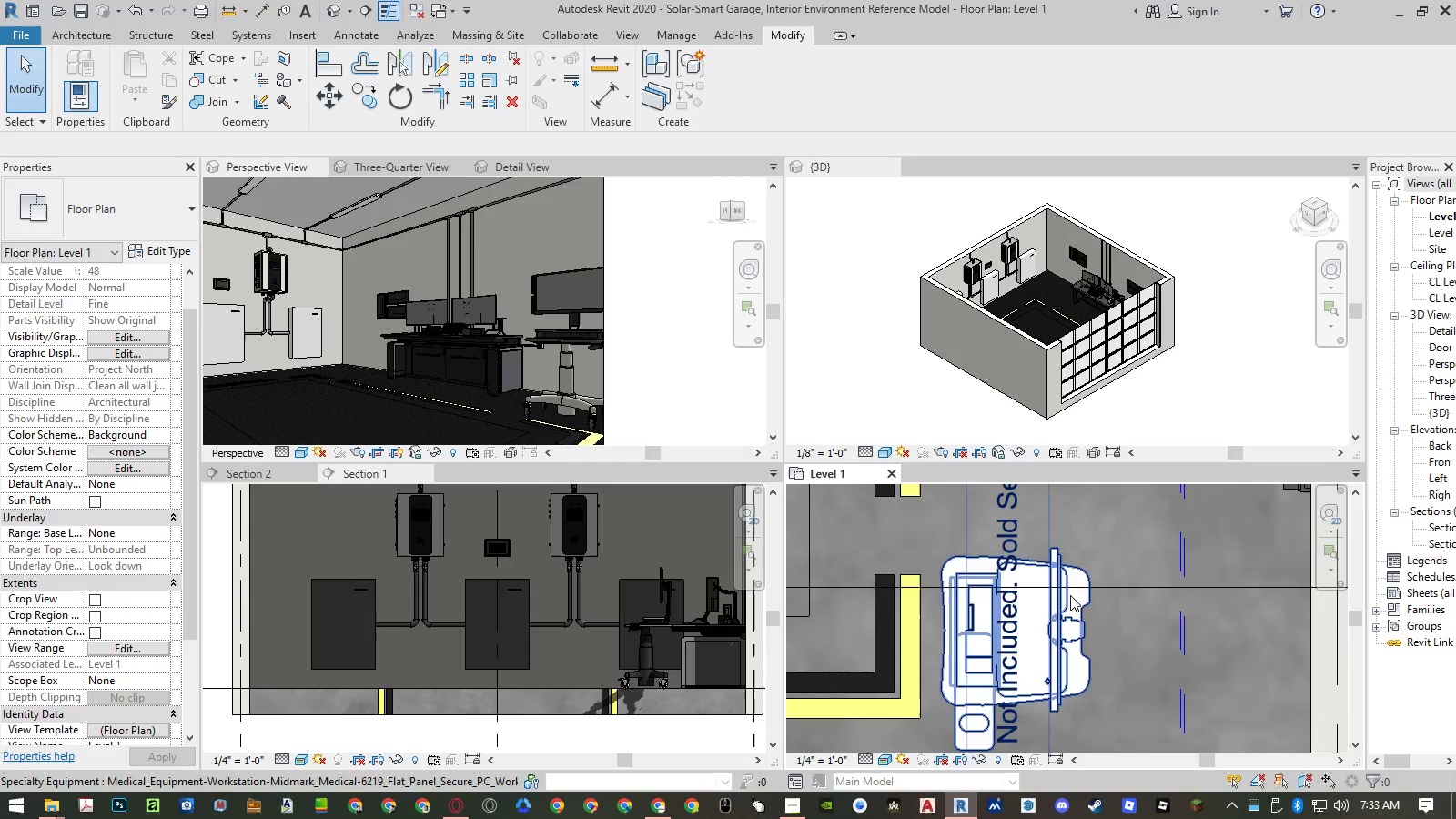 
key(Control+Z)
 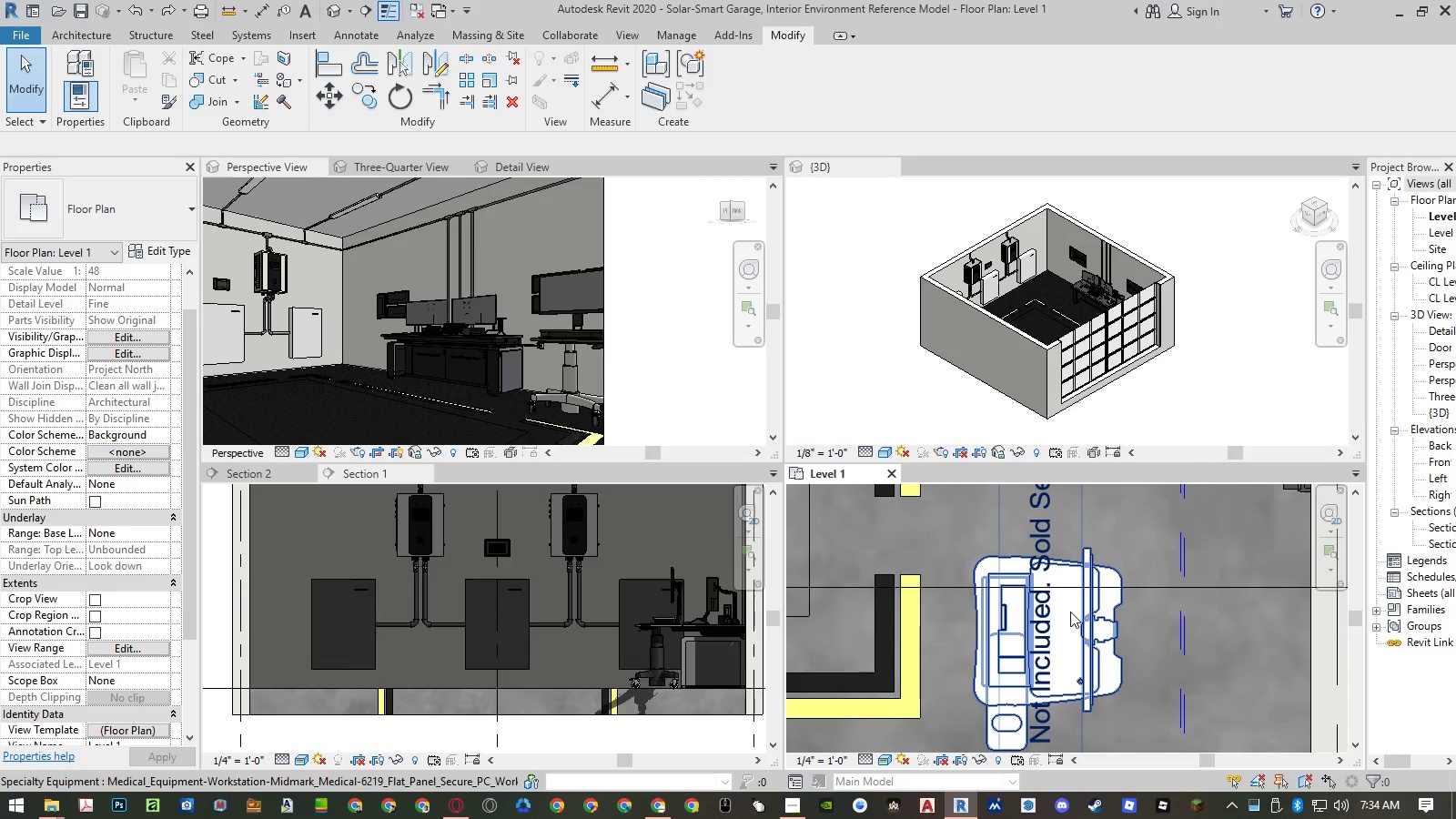 
scroll: coordinate [1070, 612], scroll_direction: down, amount: 5.0
 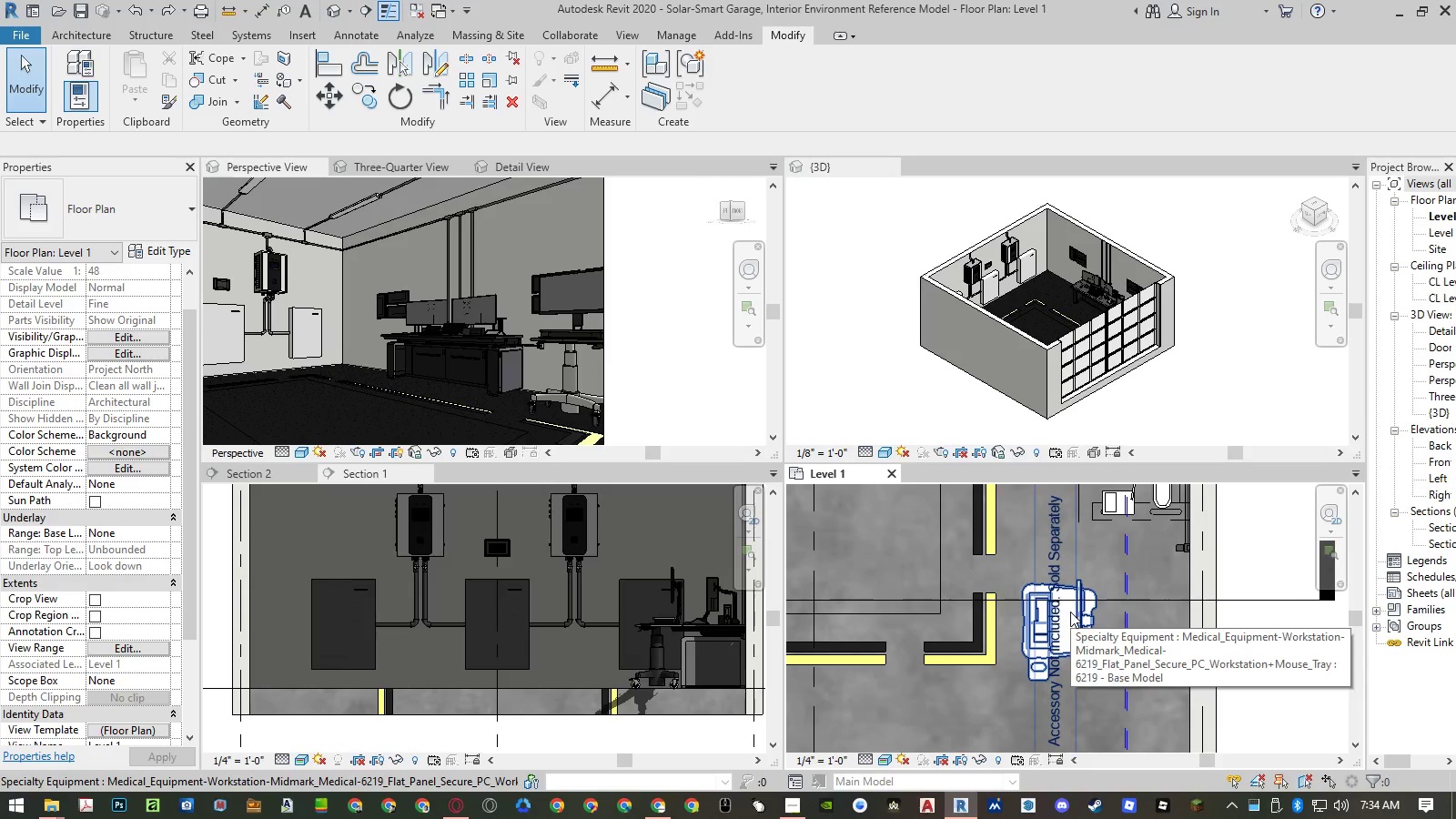 
type(al)
 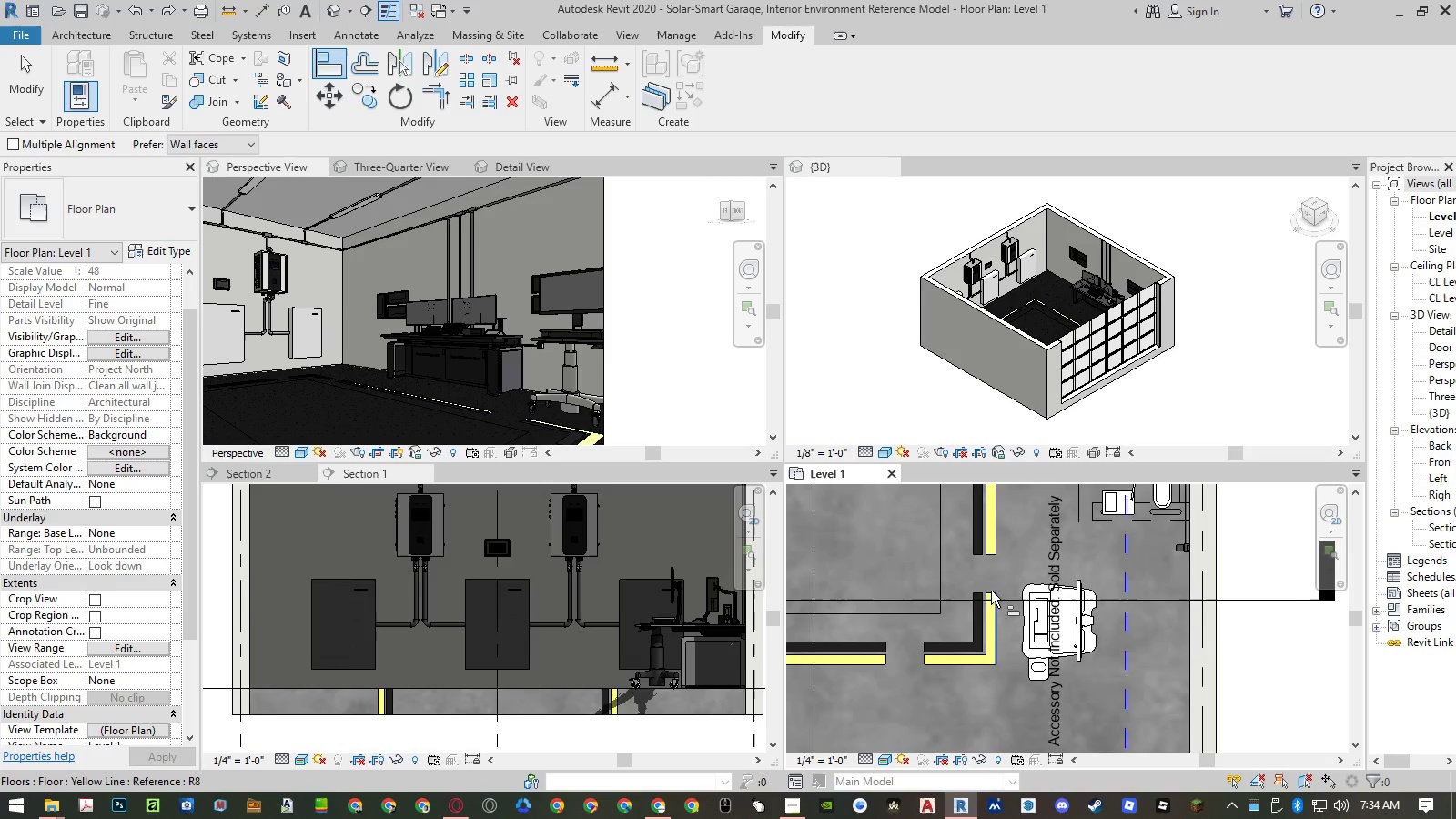 
scroll: coordinate [989, 592], scroll_direction: up, amount: 8.0
 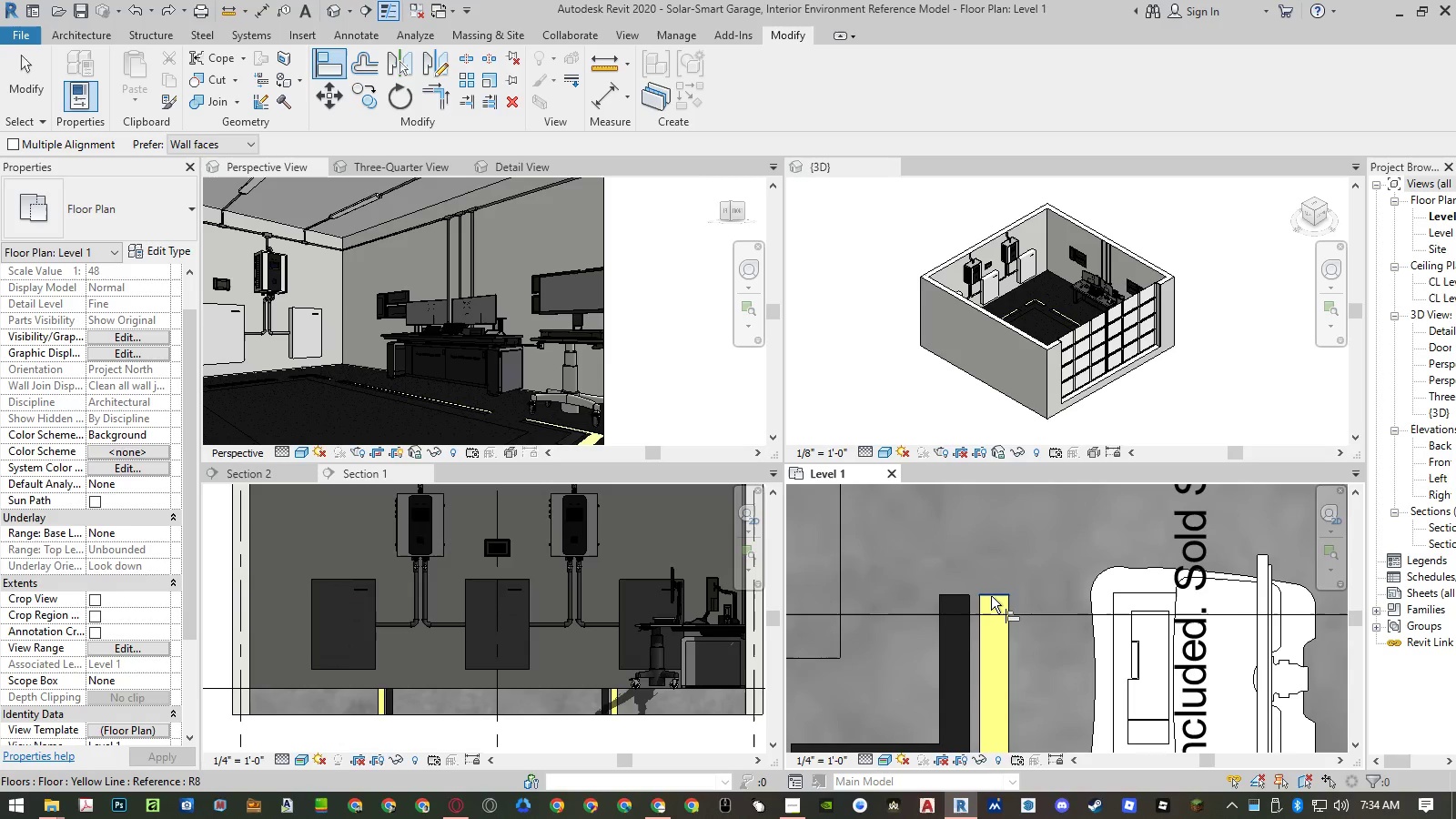 
left_click([991, 596])
 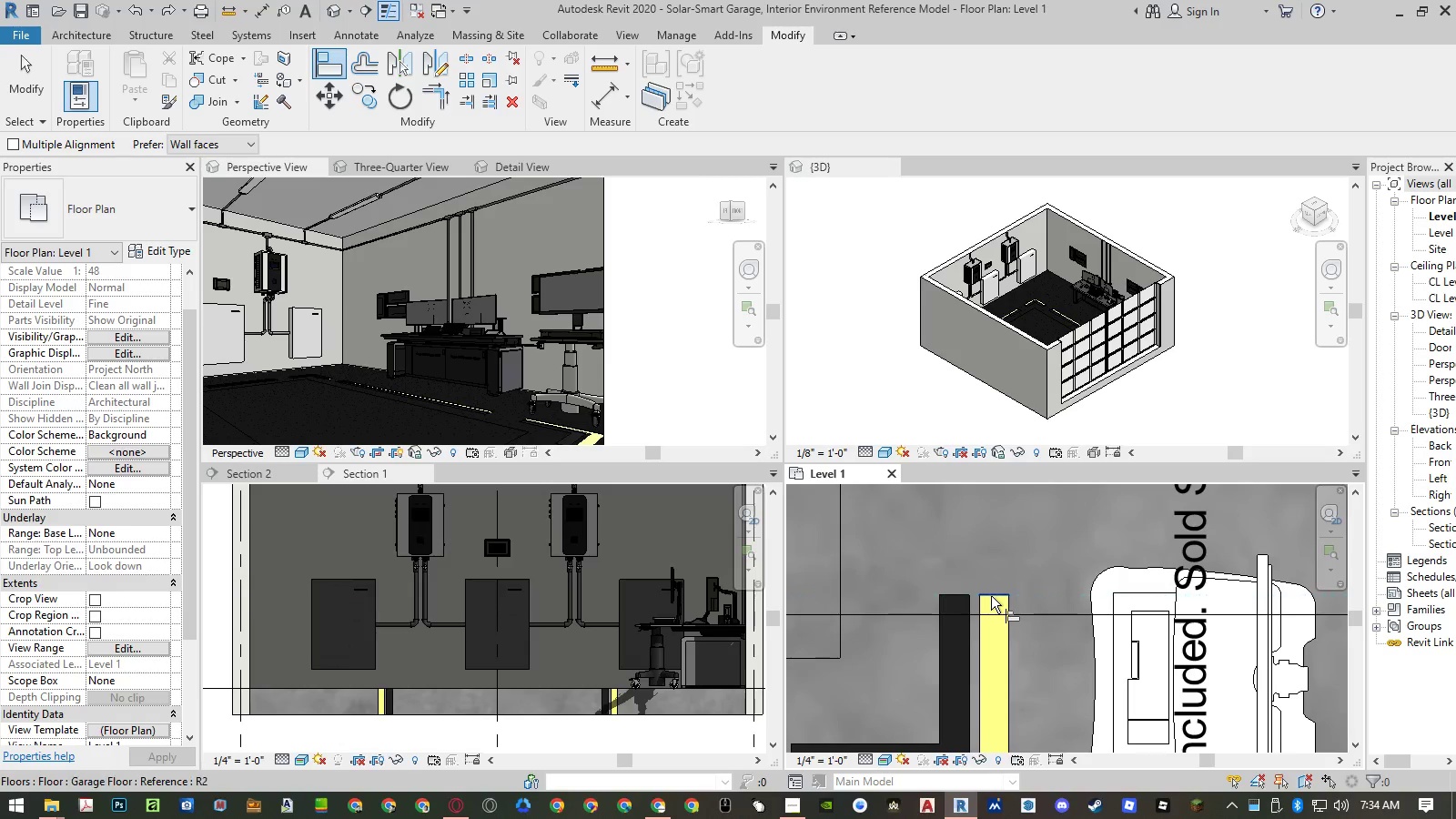 
scroll: coordinate [991, 596], scroll_direction: down, amount: 5.0
 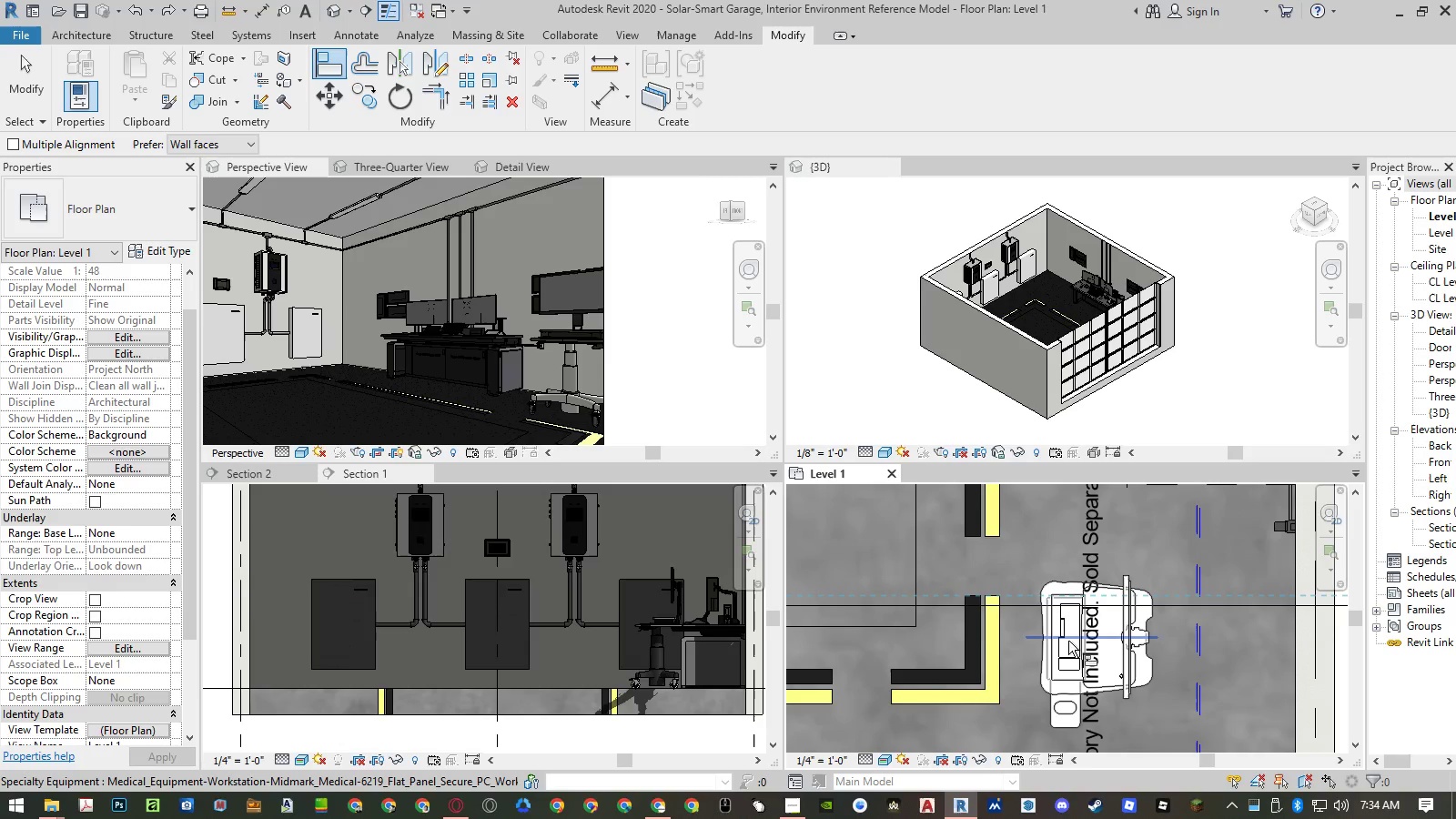 
left_click([1069, 642])
 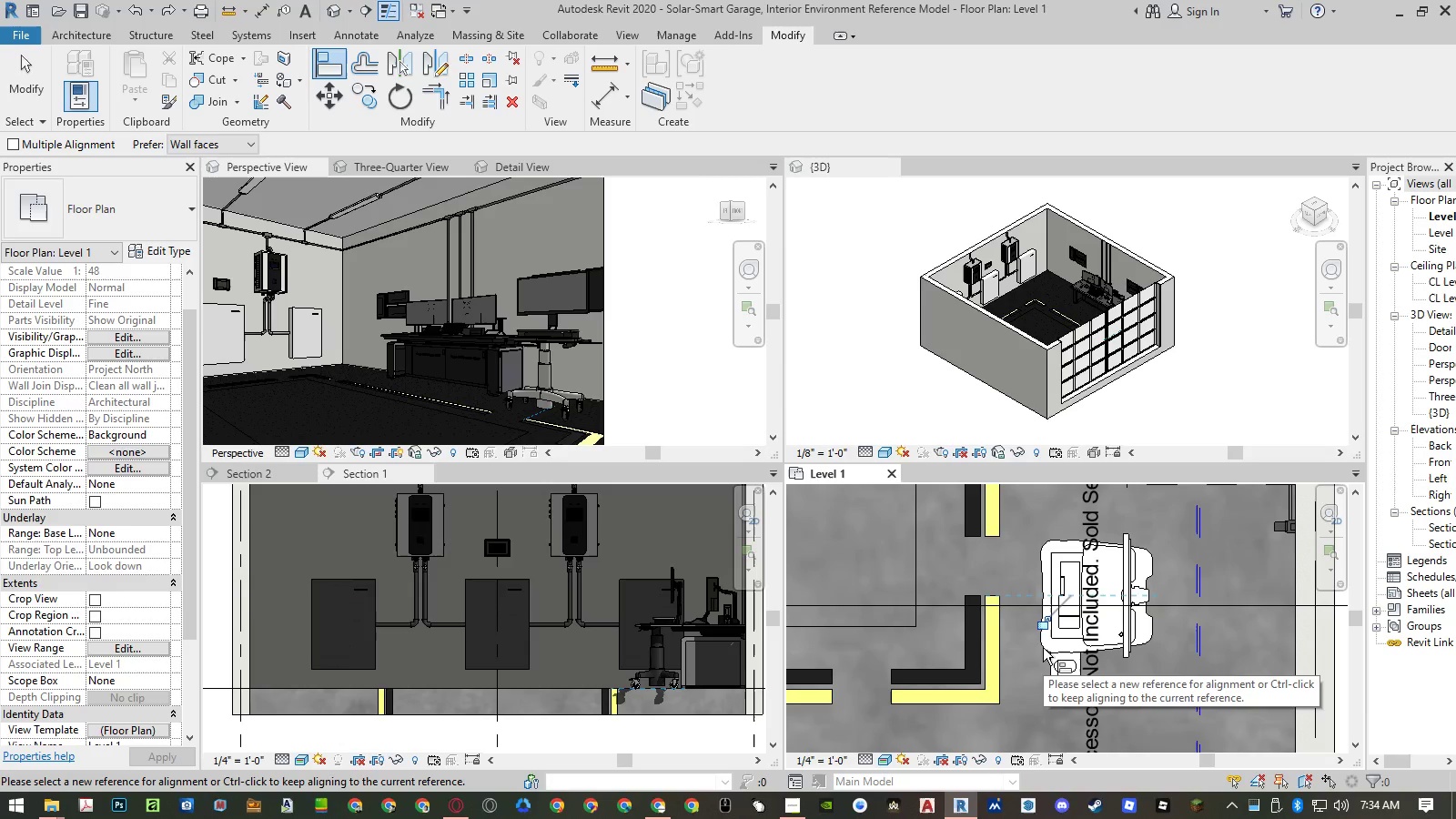 
key(Escape)
 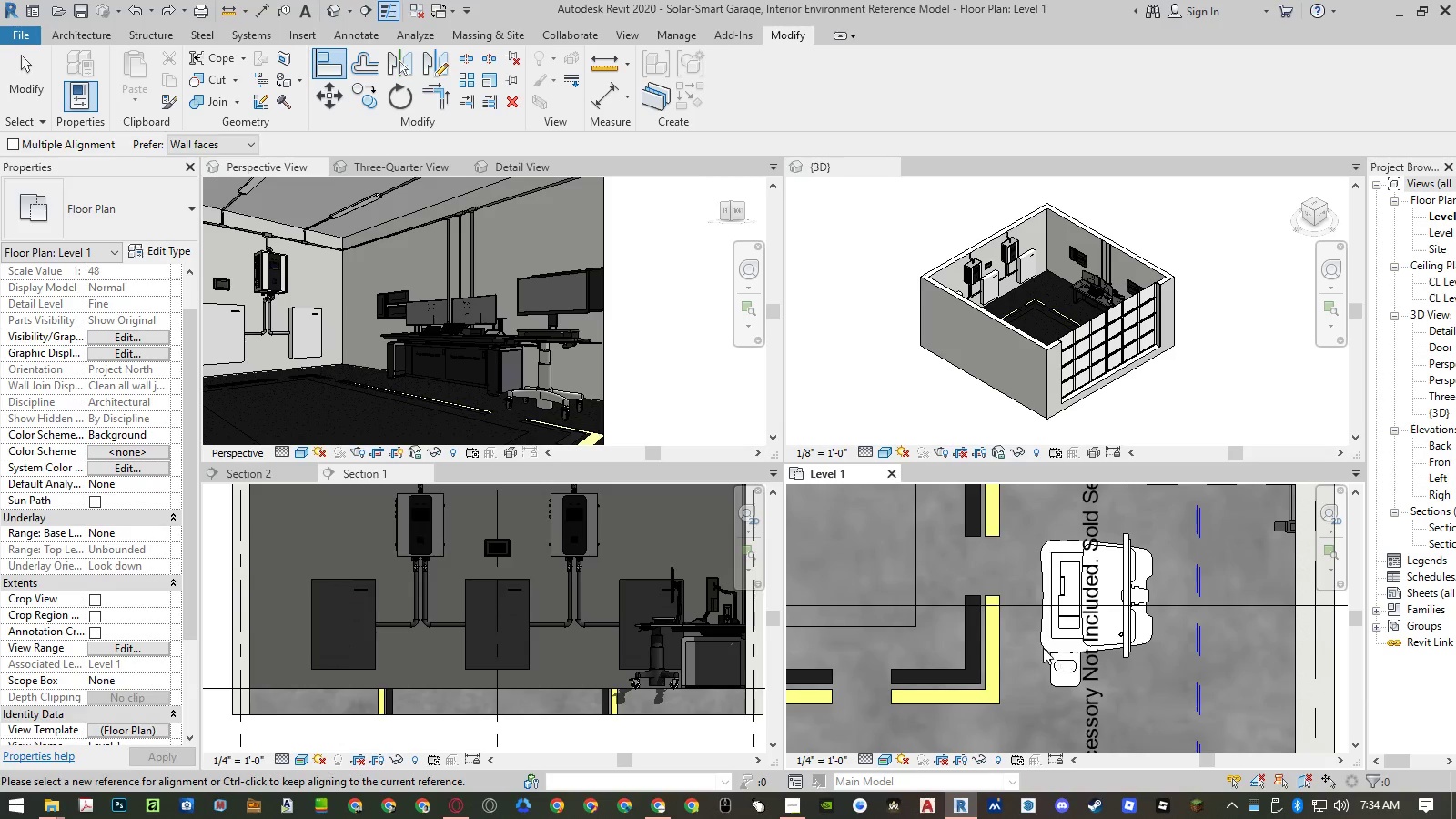 
key(Escape)
 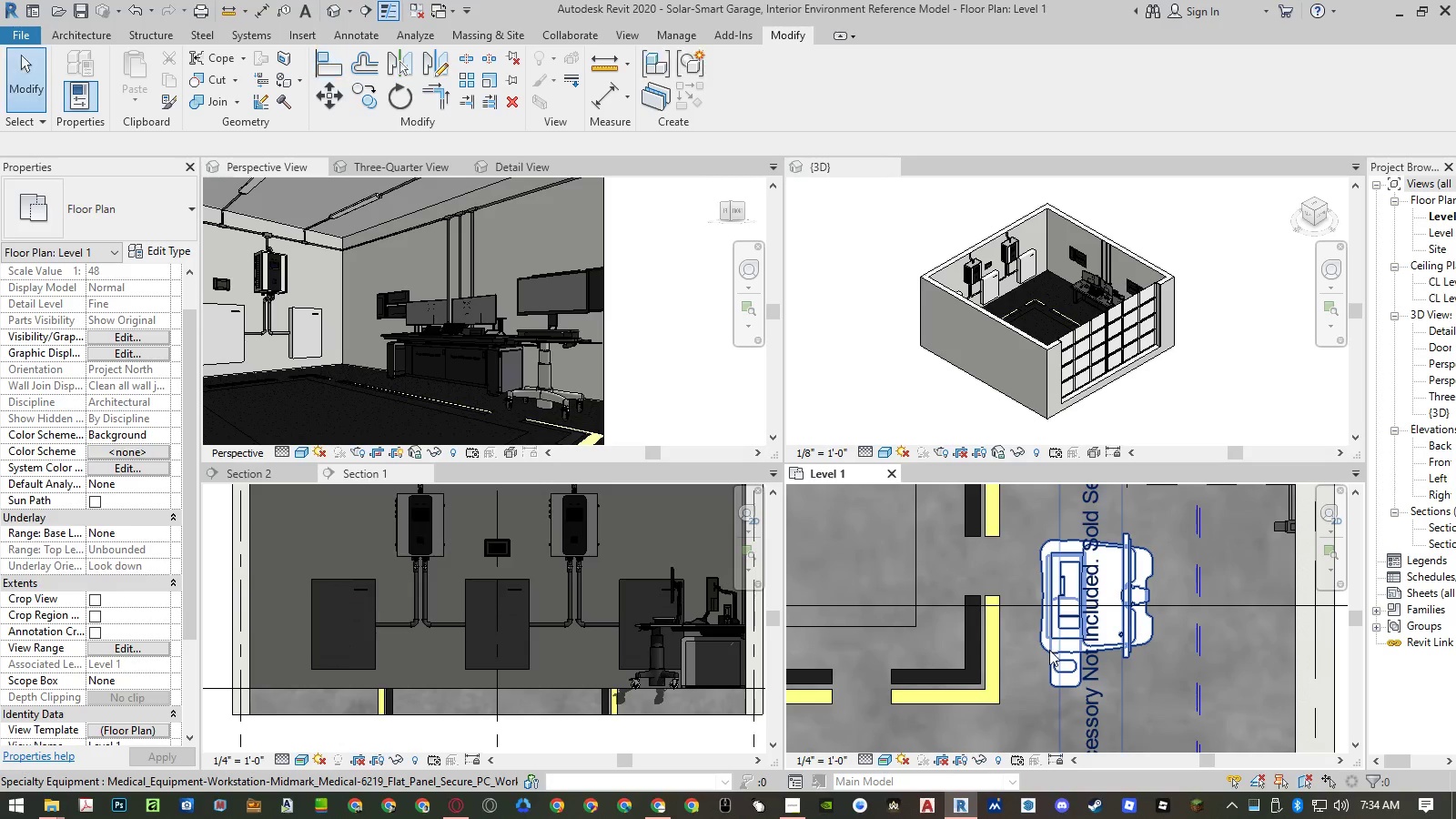 
left_click([1059, 642])
 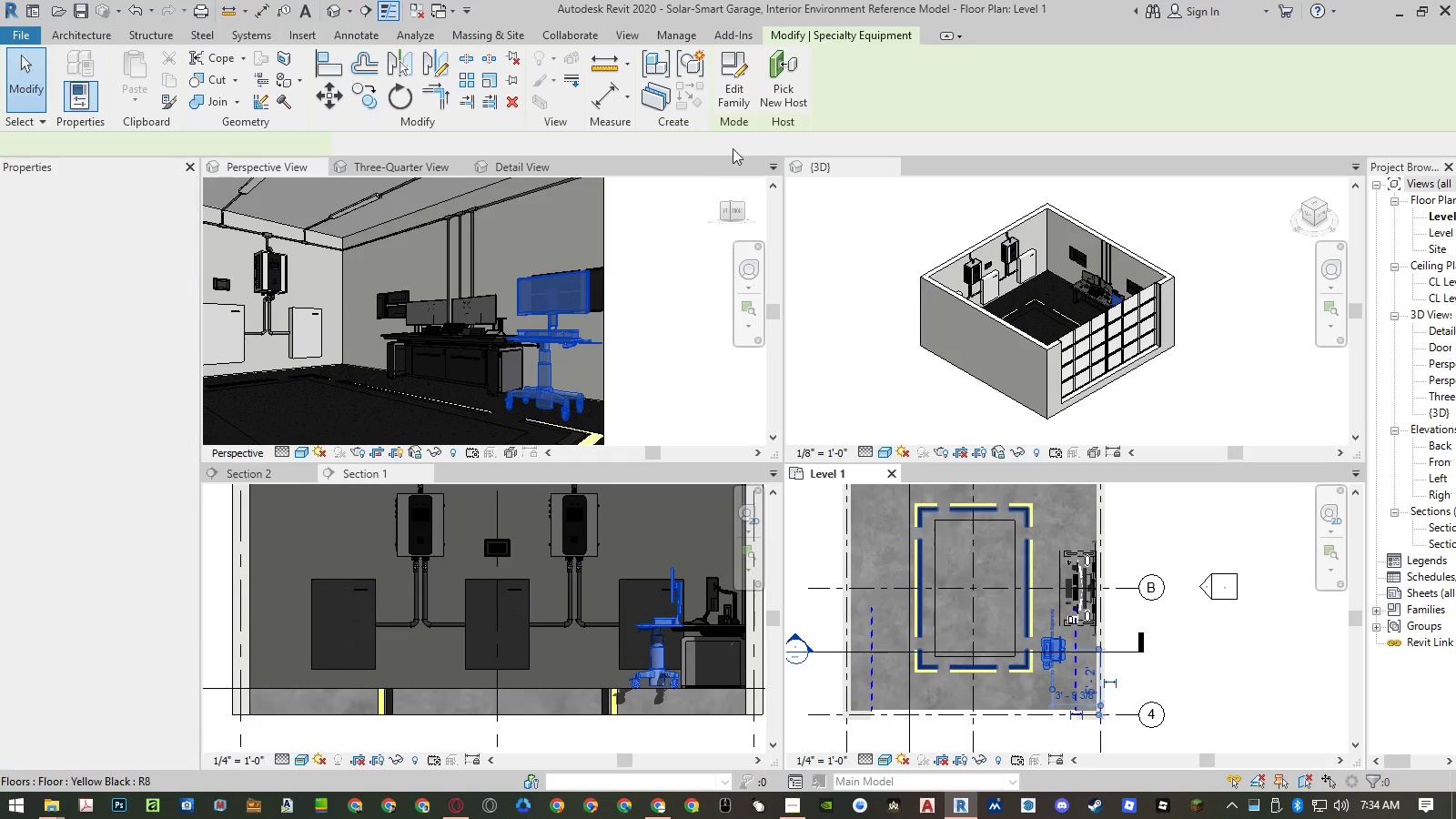 
scroll: coordinate [1059, 642], scroll_direction: down, amount: 11.0
 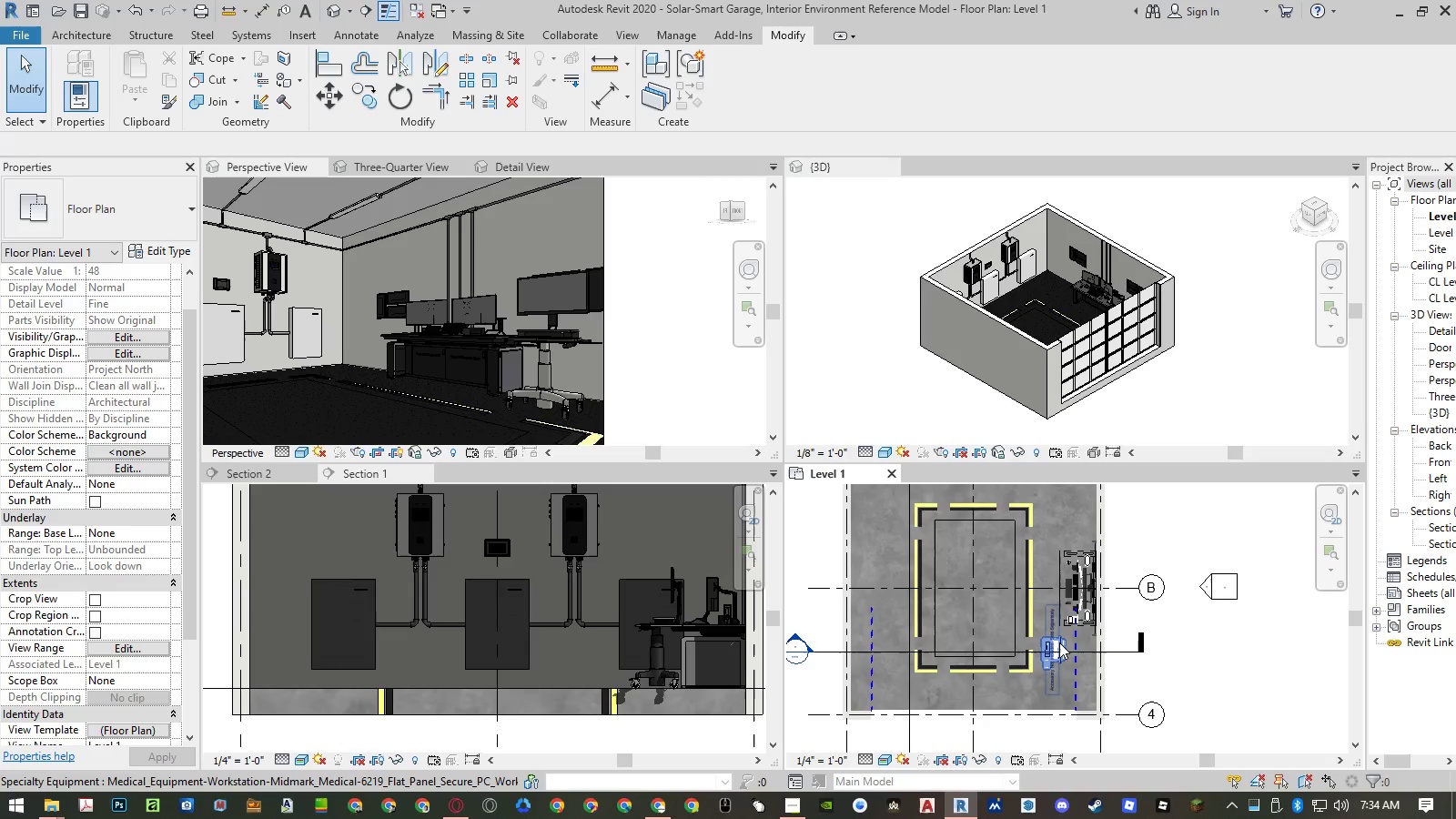 
left_click([746, 106])
 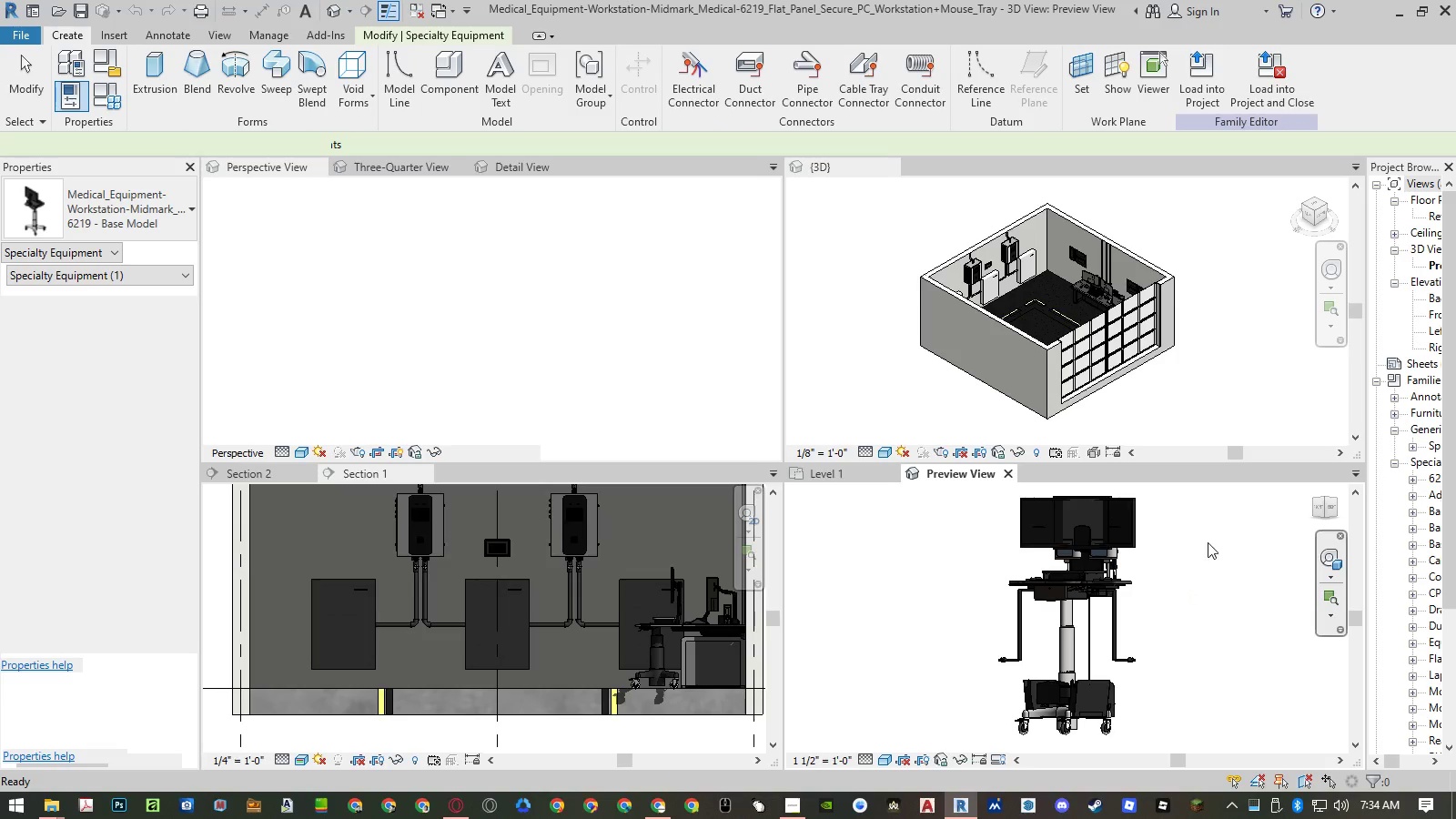 
wait(6.7)
 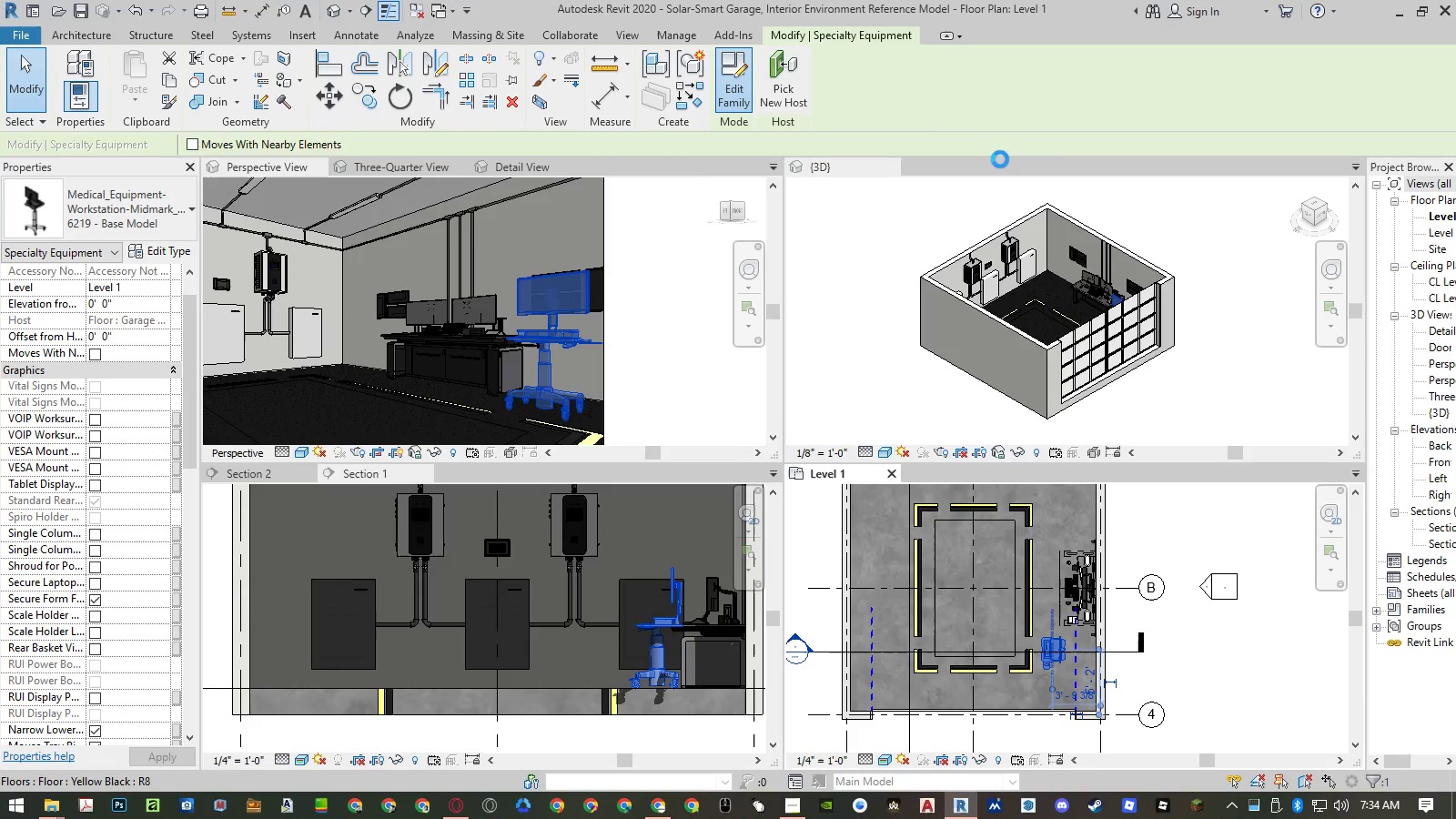 
left_click_drag(start_coordinate=[1366, 284], to_coordinate=[1282, 286])
 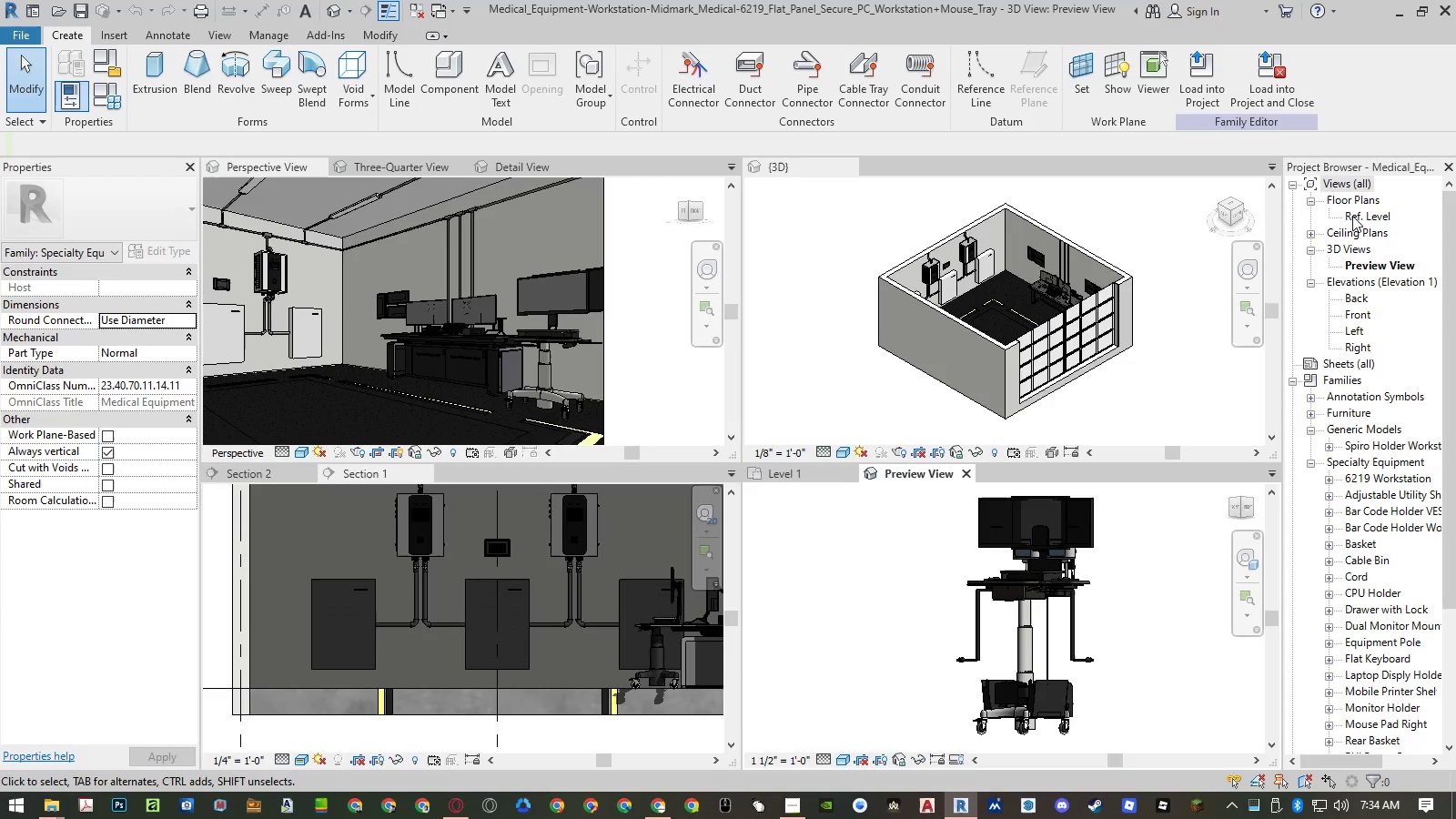 
double_click([1353, 216])
 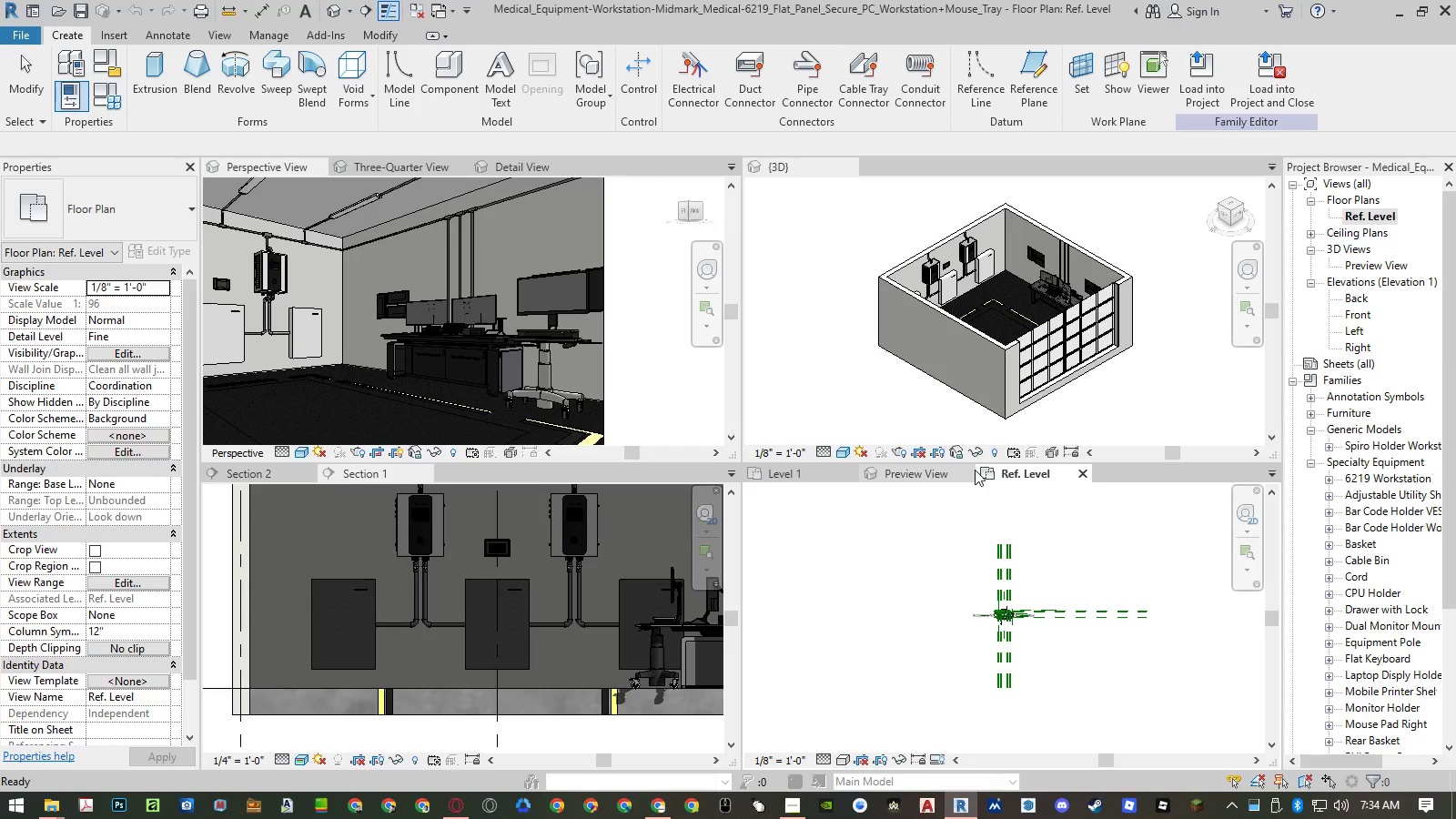 
left_click([969, 470])
 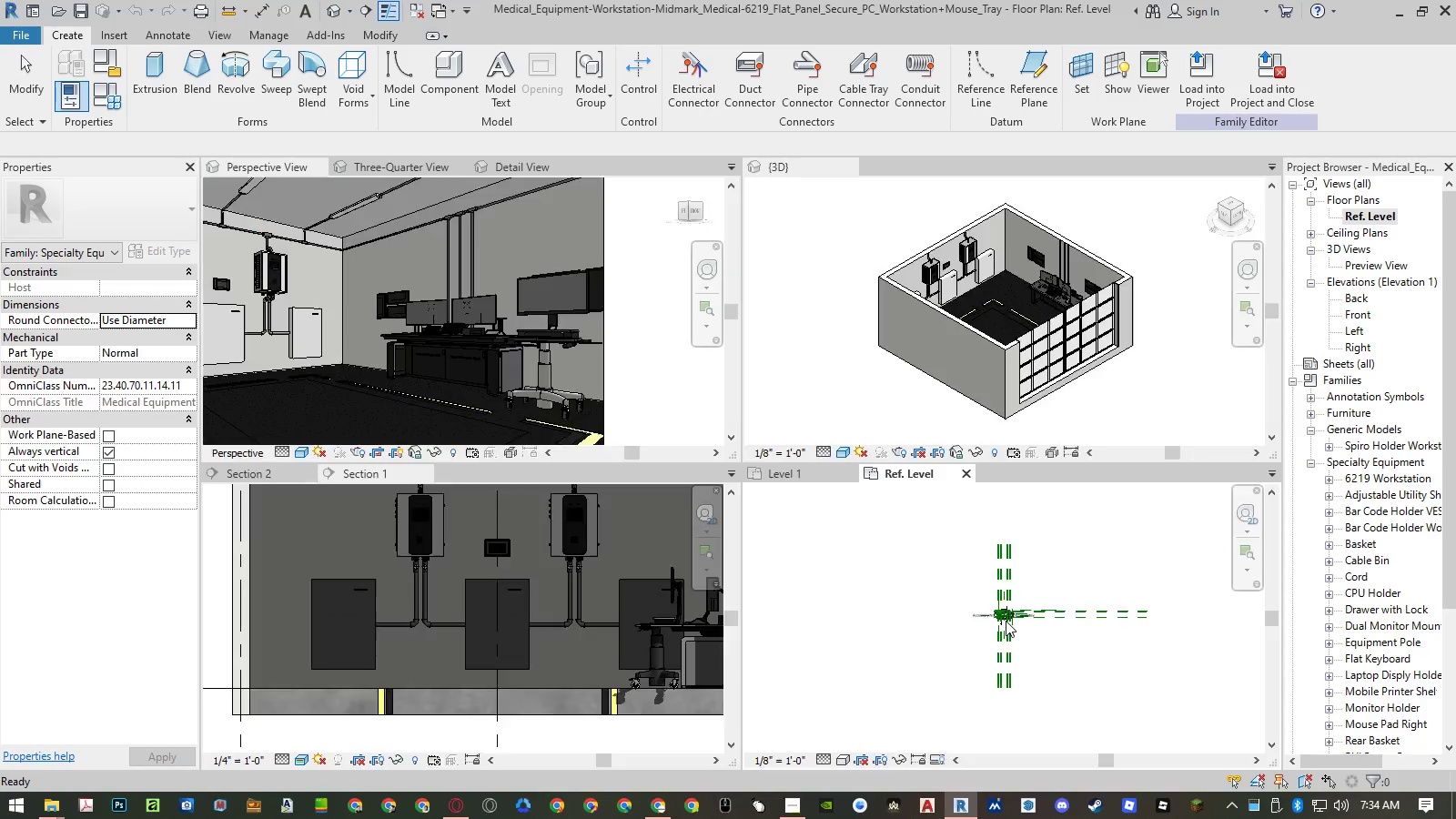 
scroll: coordinate [952, 595], scroll_direction: up, amount: 13.0
 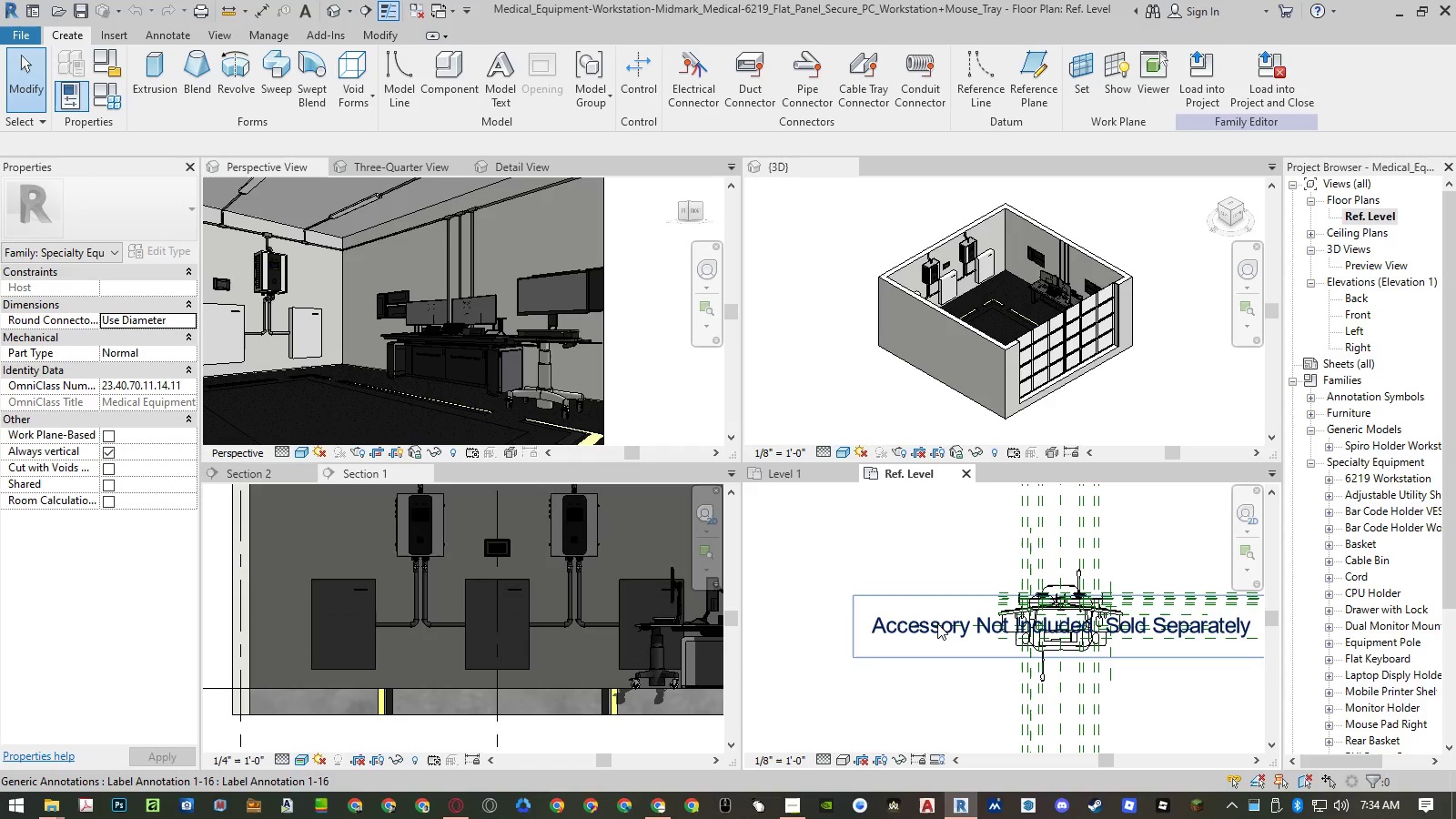 
left_click([937, 623])
 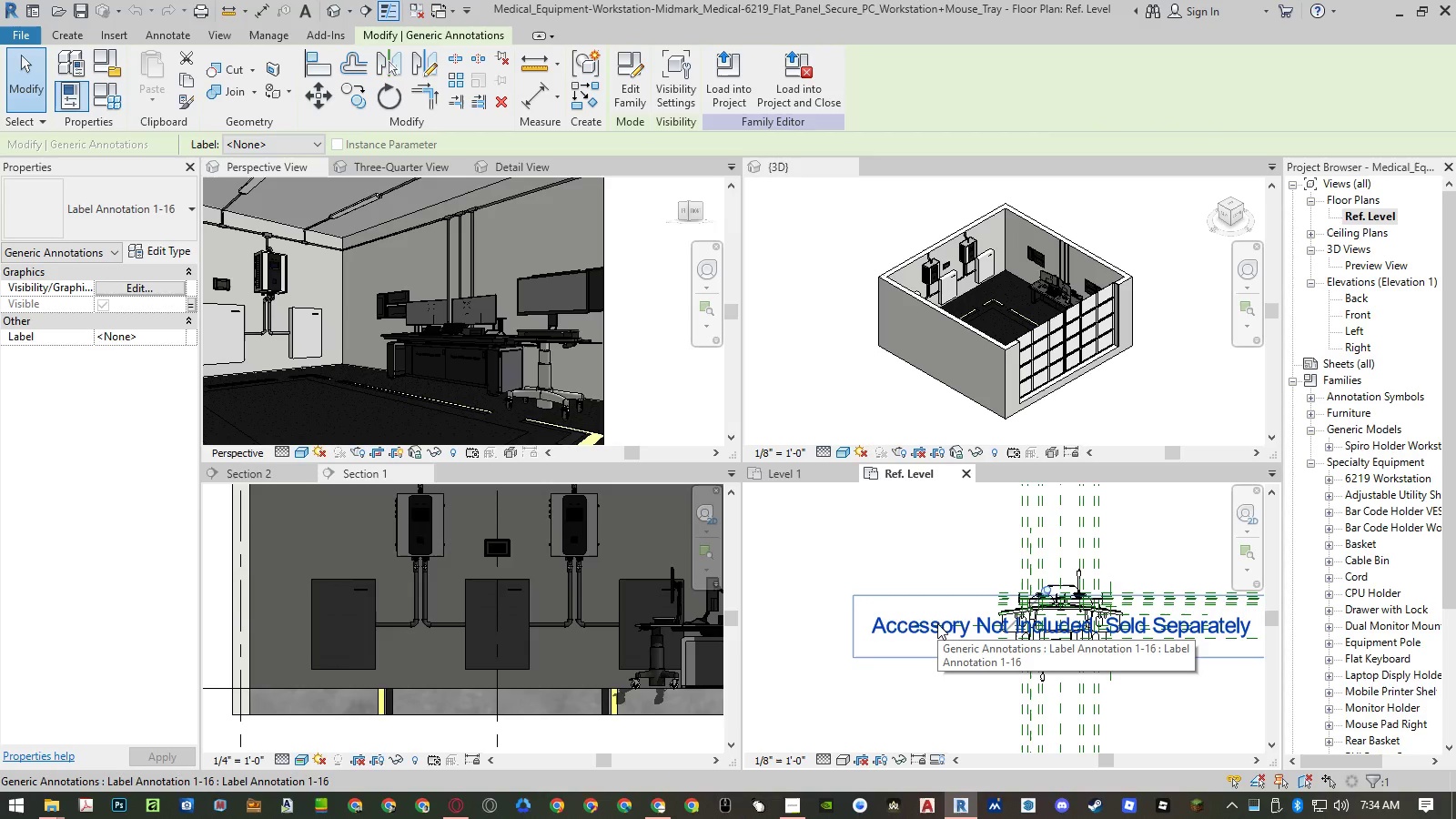 
key(Delete)
 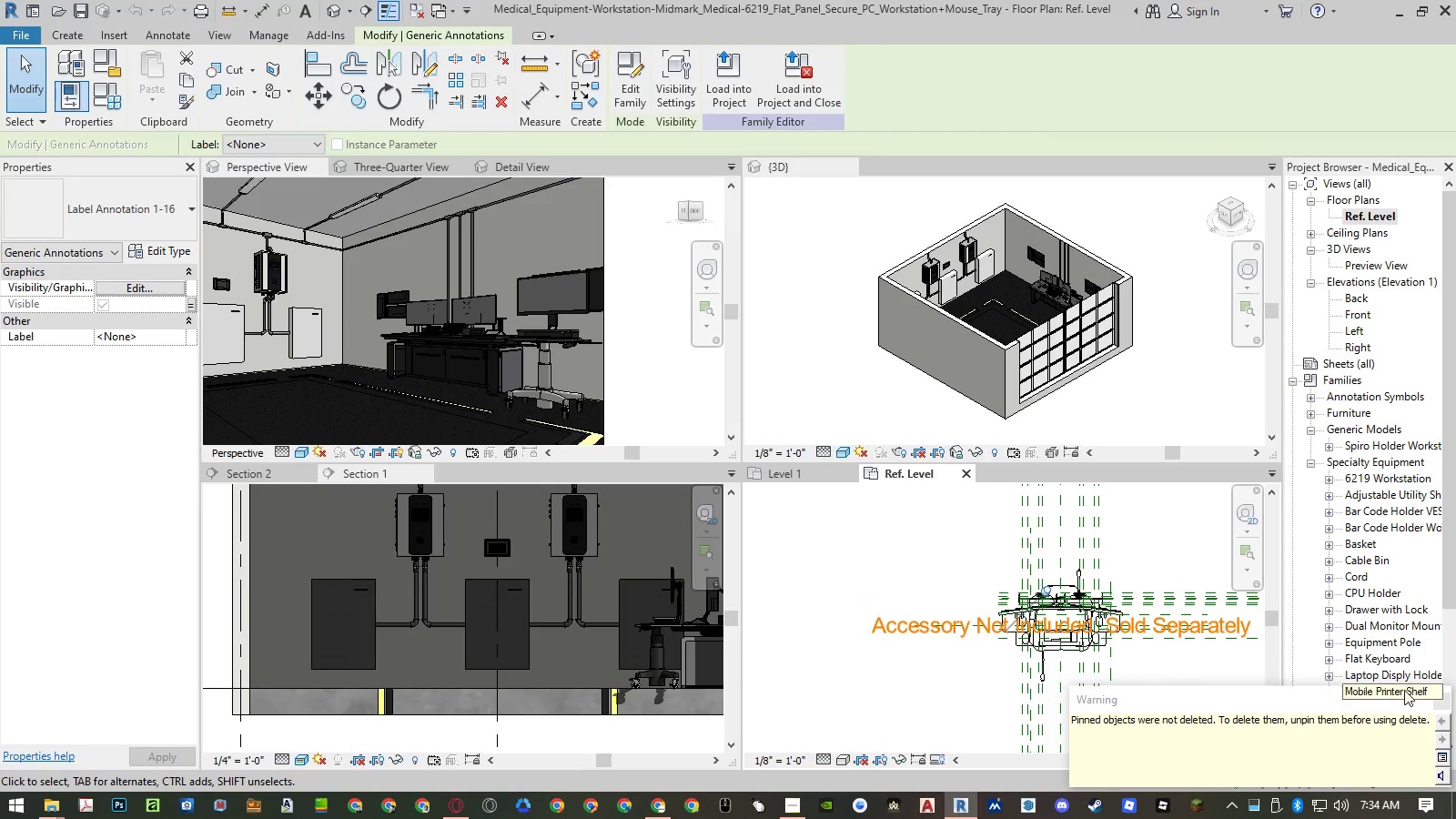 
left_click([1437, 701])
 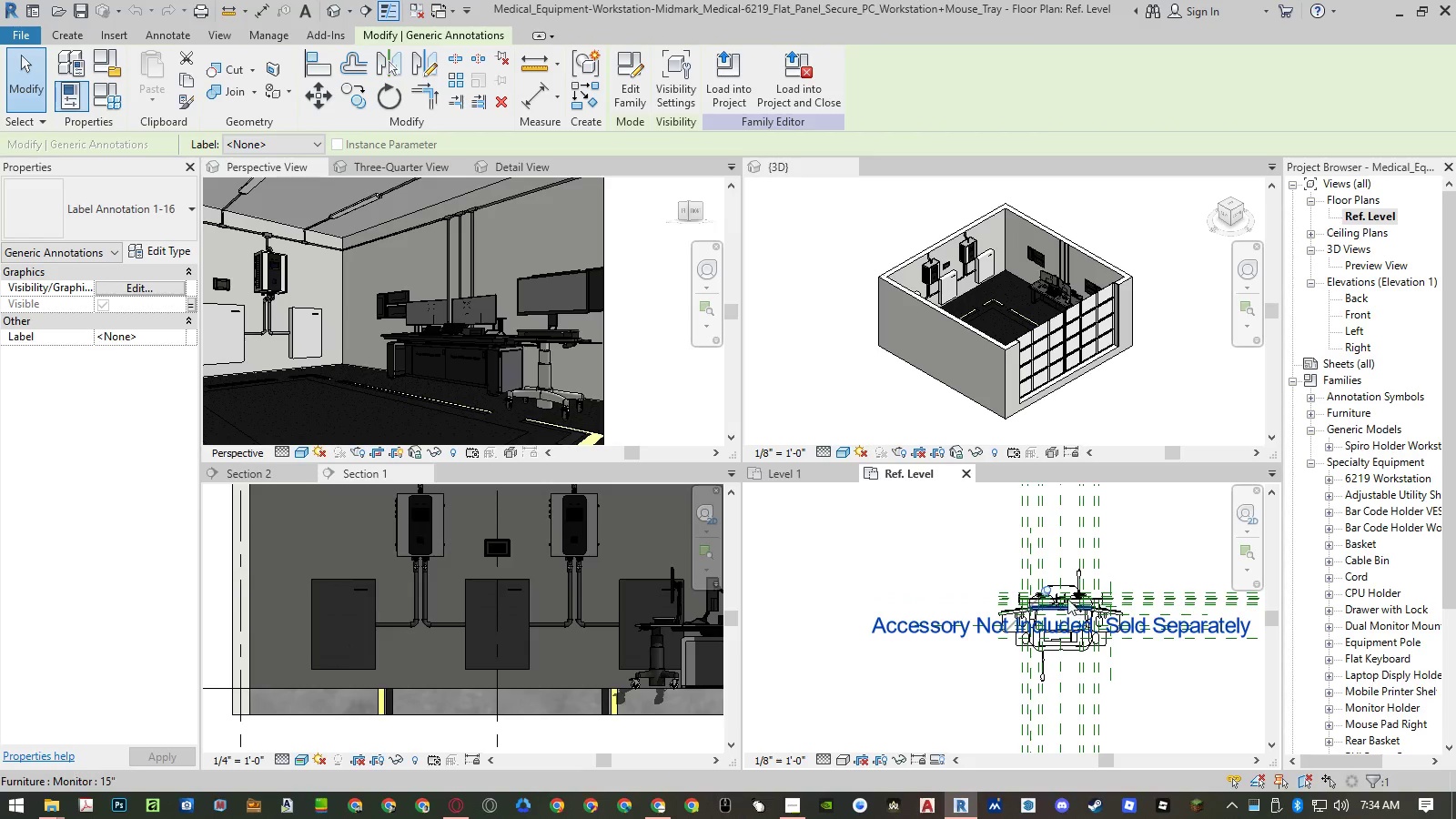 
left_click([1044, 593])
 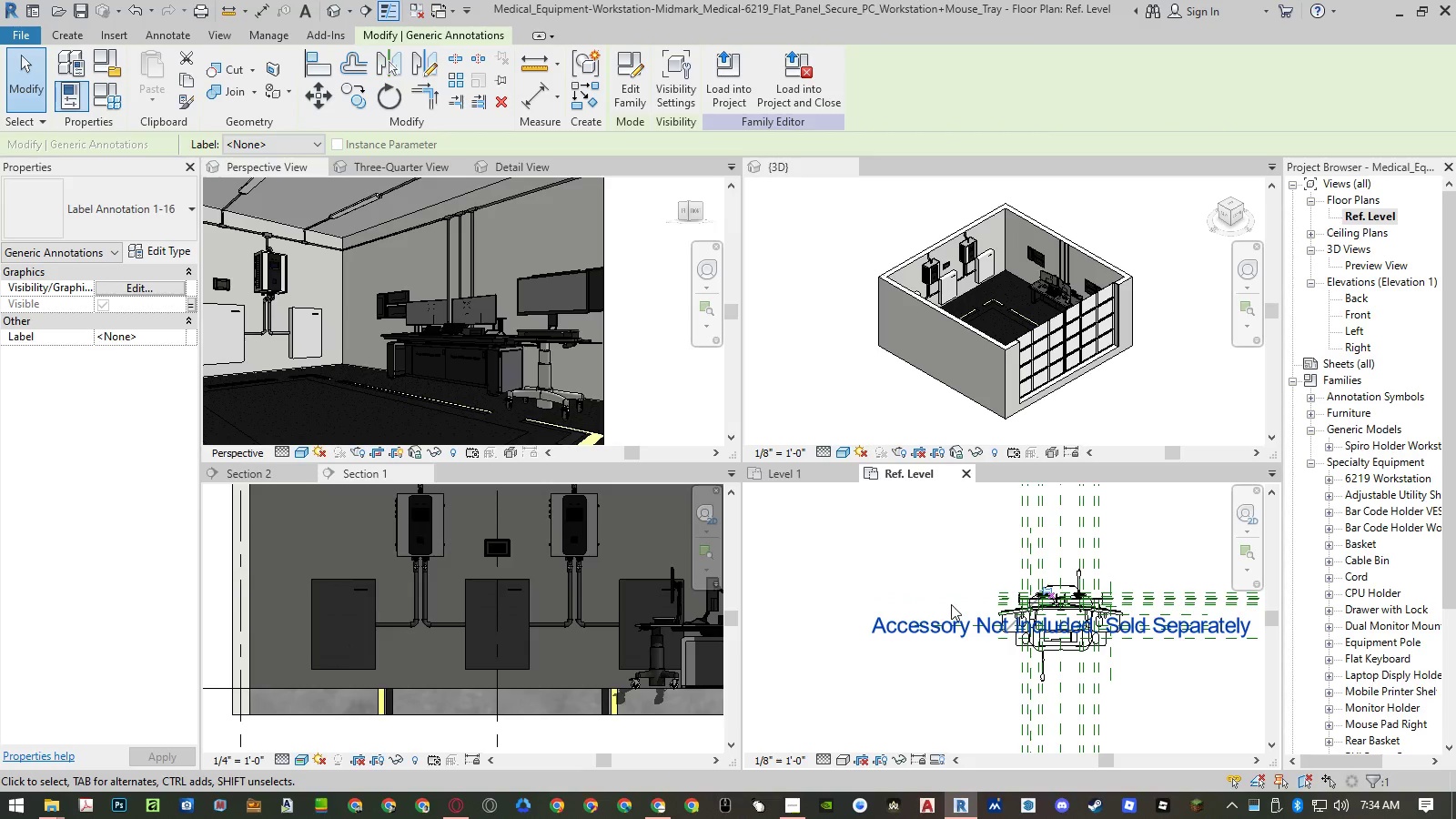 
key(Delete)
 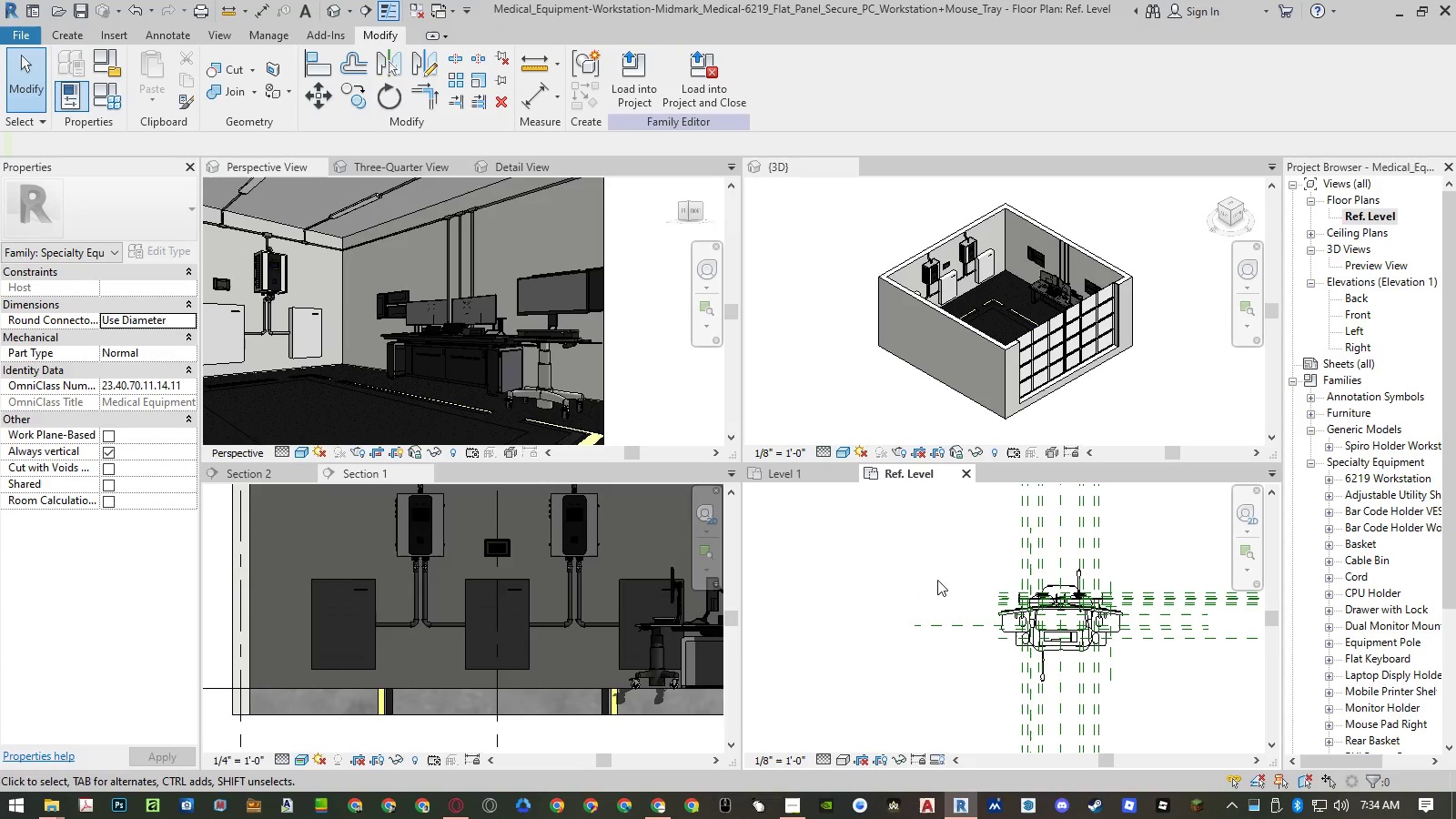 
double_click([937, 580])
 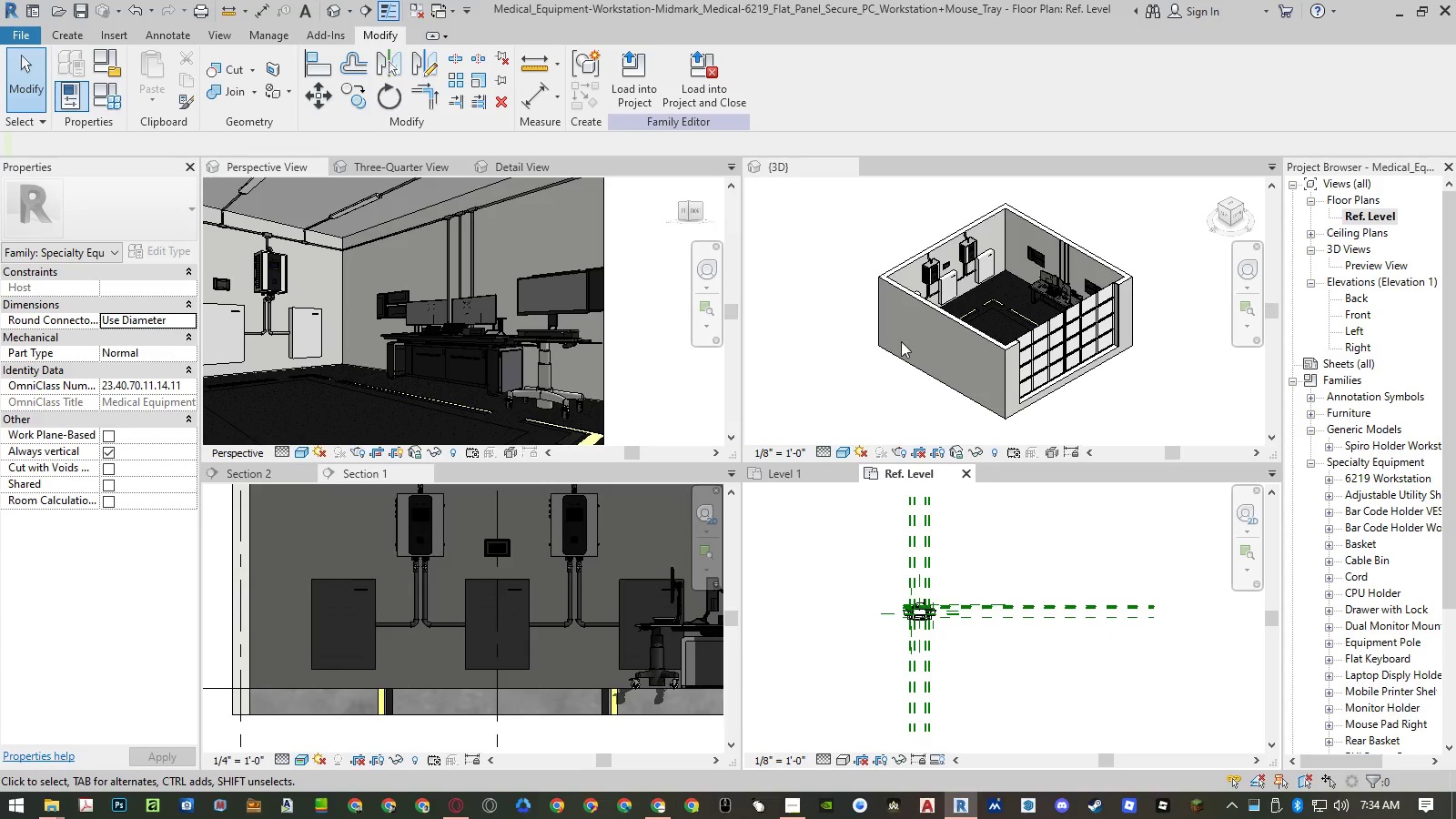 
left_click([723, 87])
 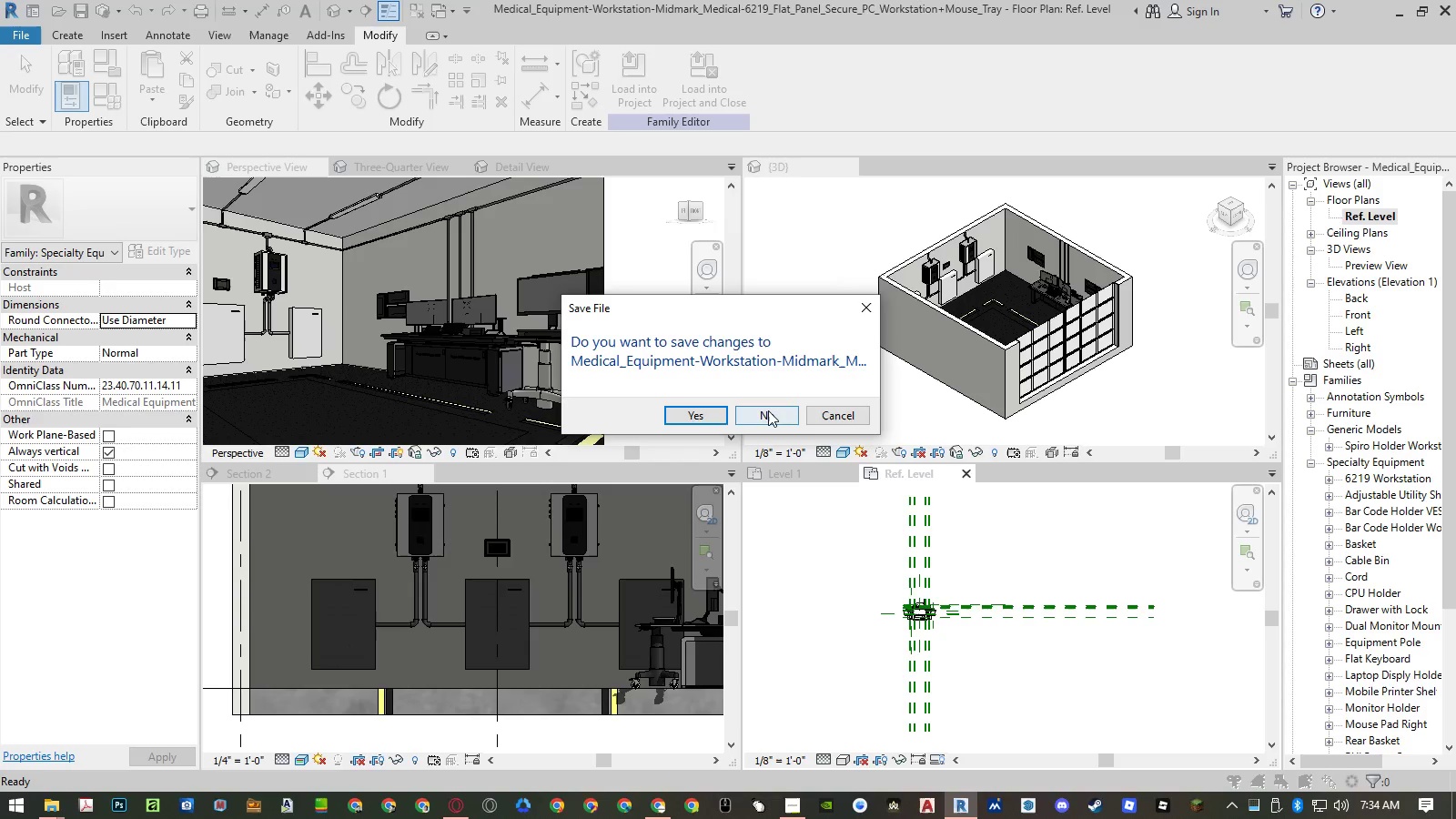 
left_click([768, 410])
 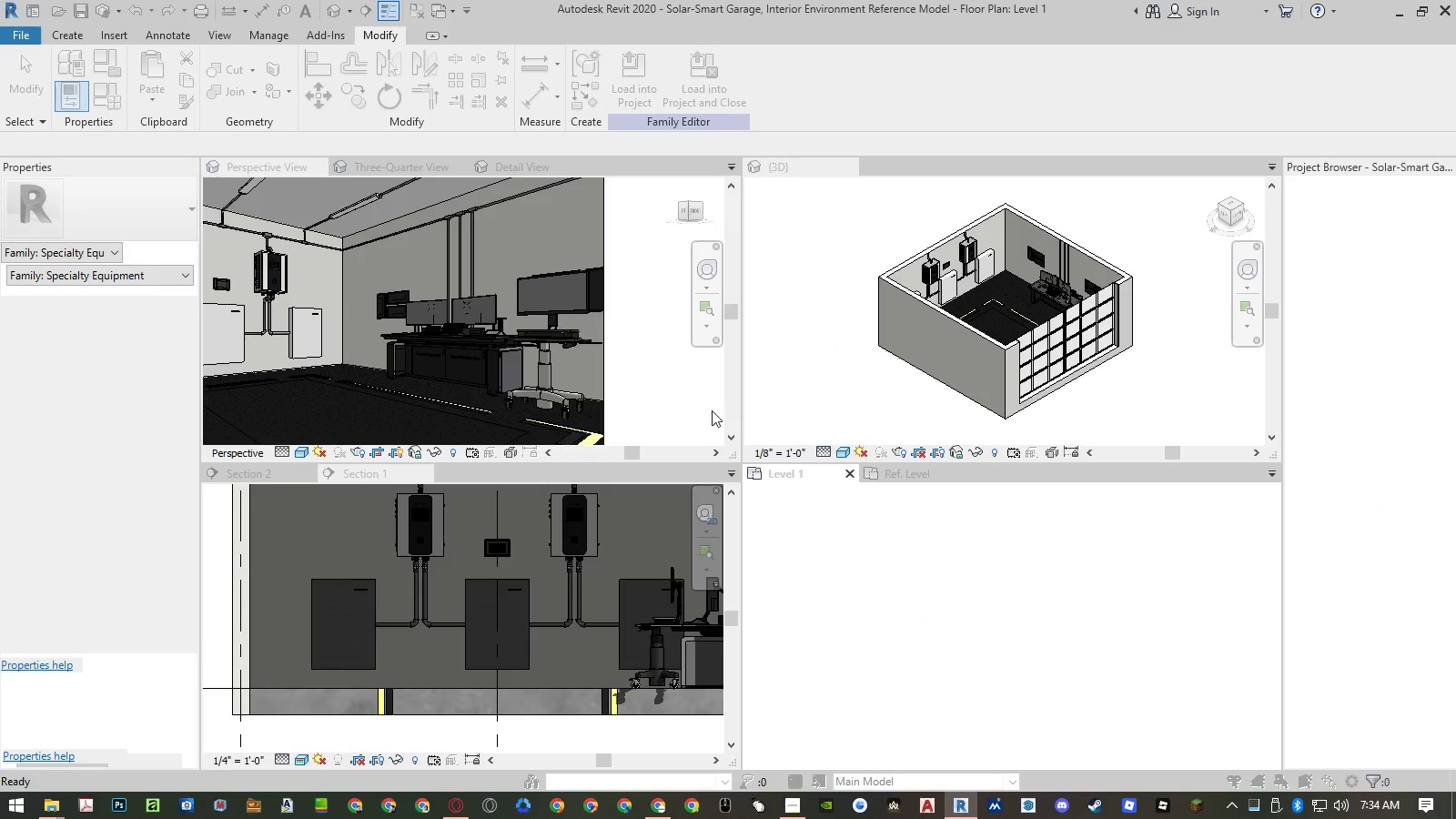 
left_click([779, 410])
 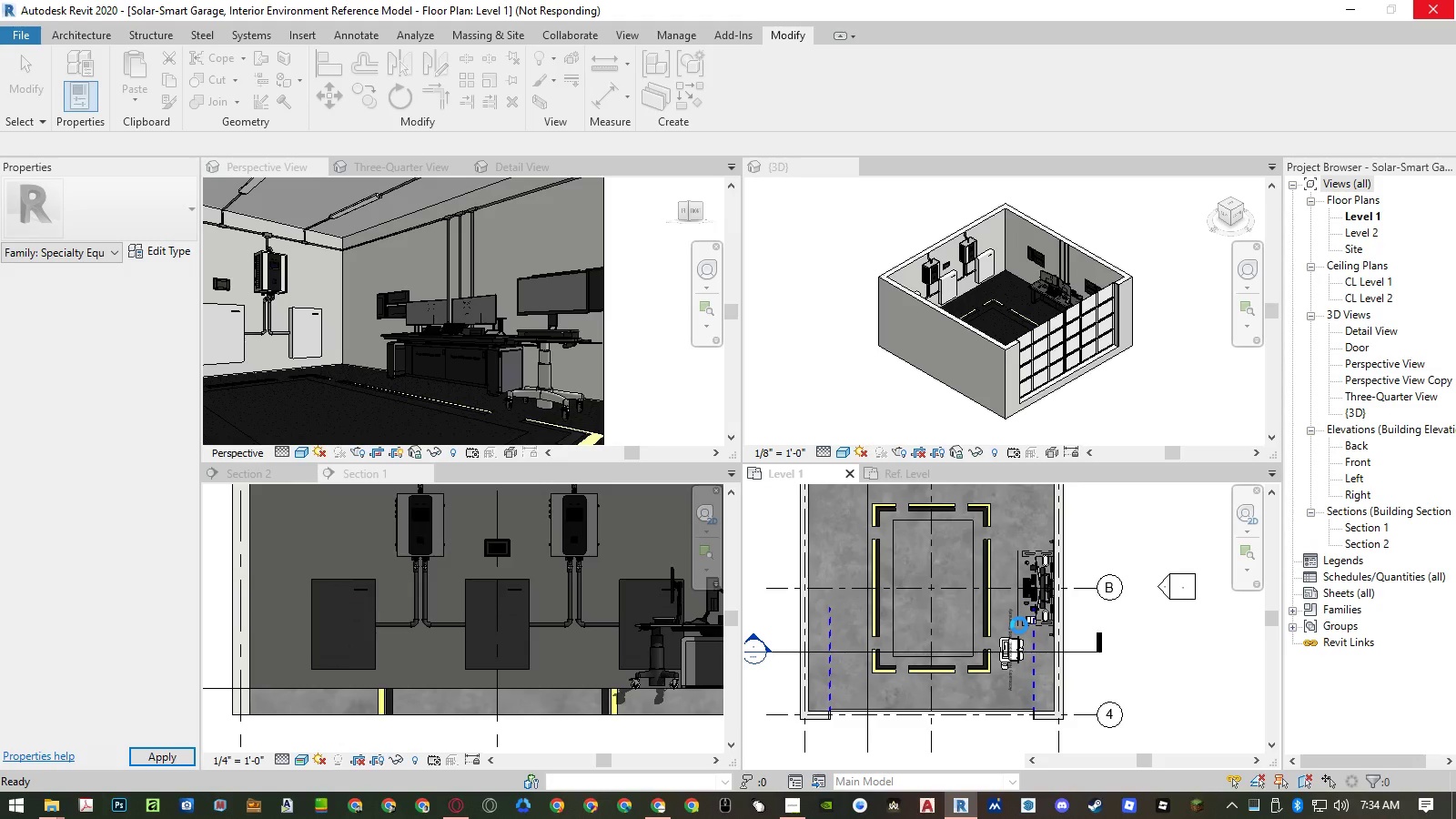 
wait(12.53)
 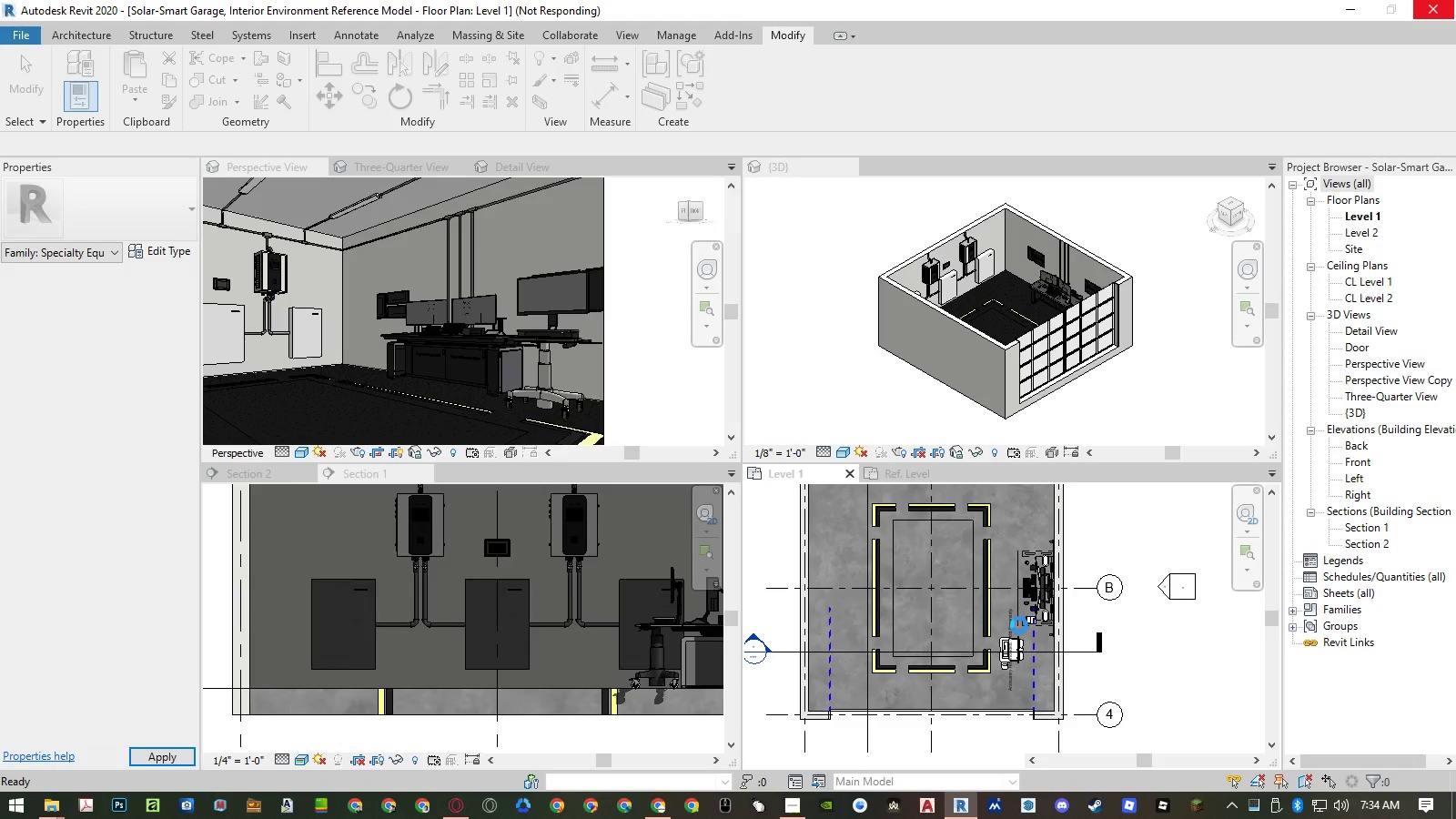 
left_click([1007, 637])
 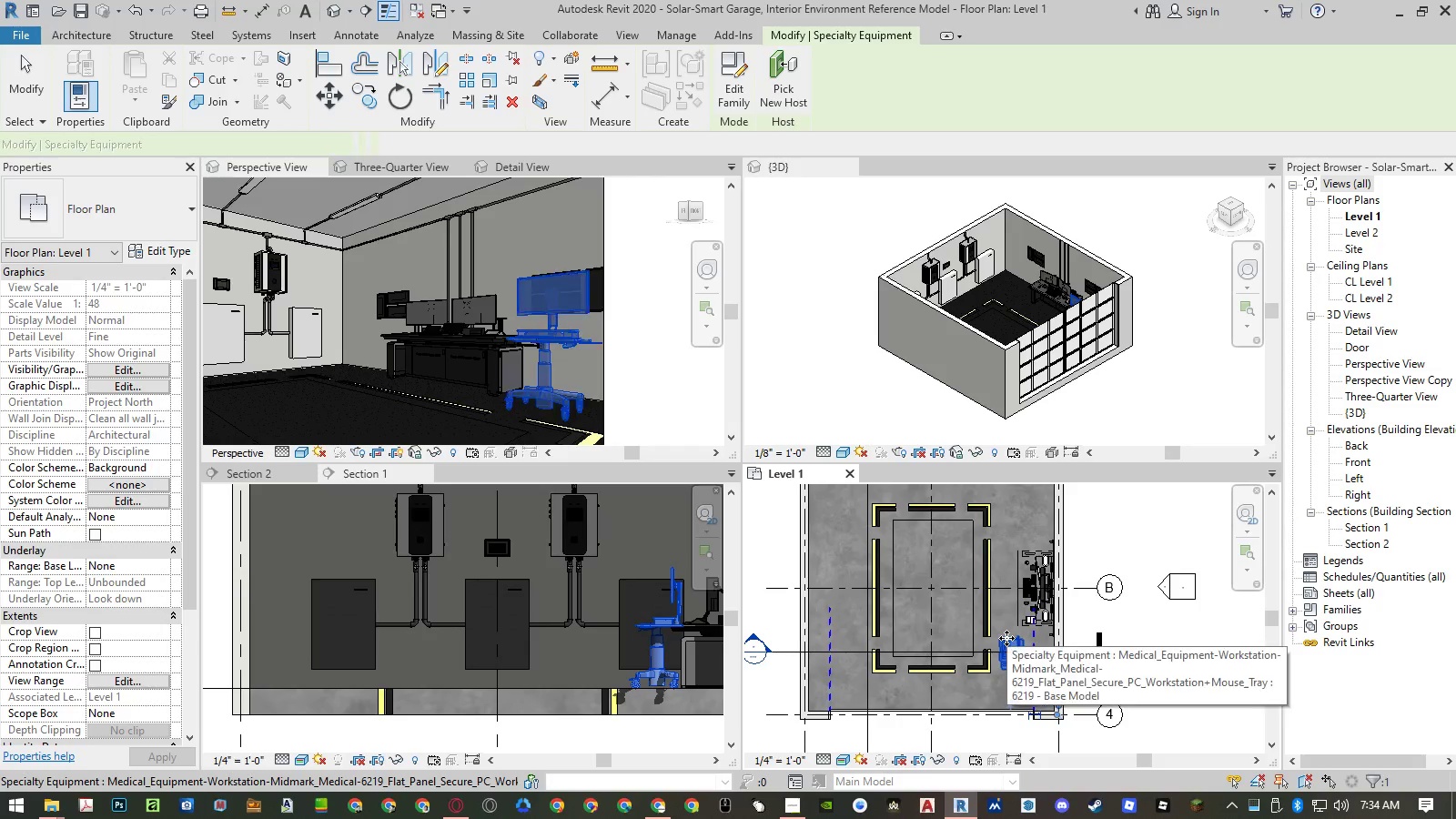 
left_click_drag(start_coordinate=[1006, 638], to_coordinate=[1013, 504])
 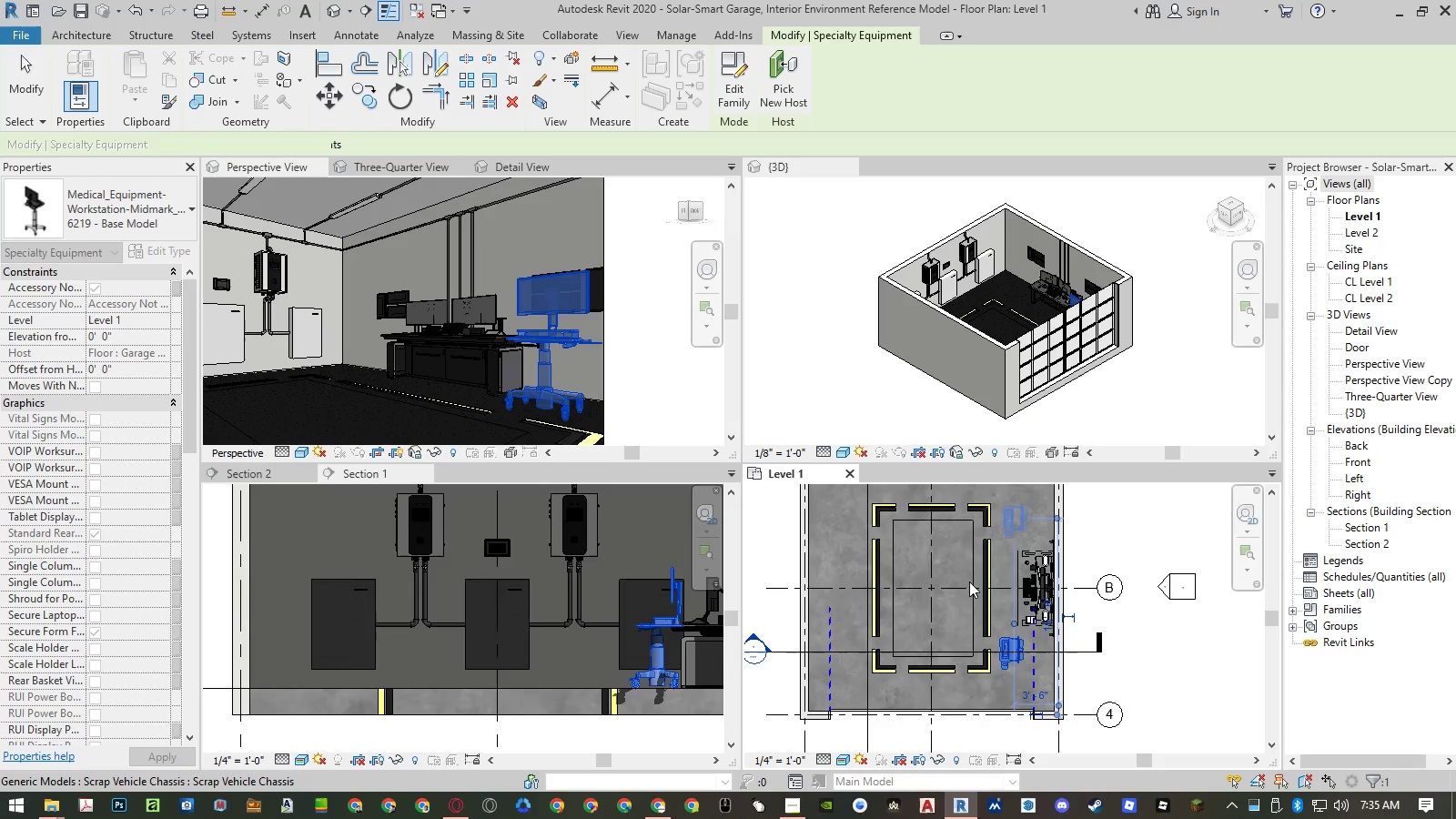 
mouse_move([942, 601])
 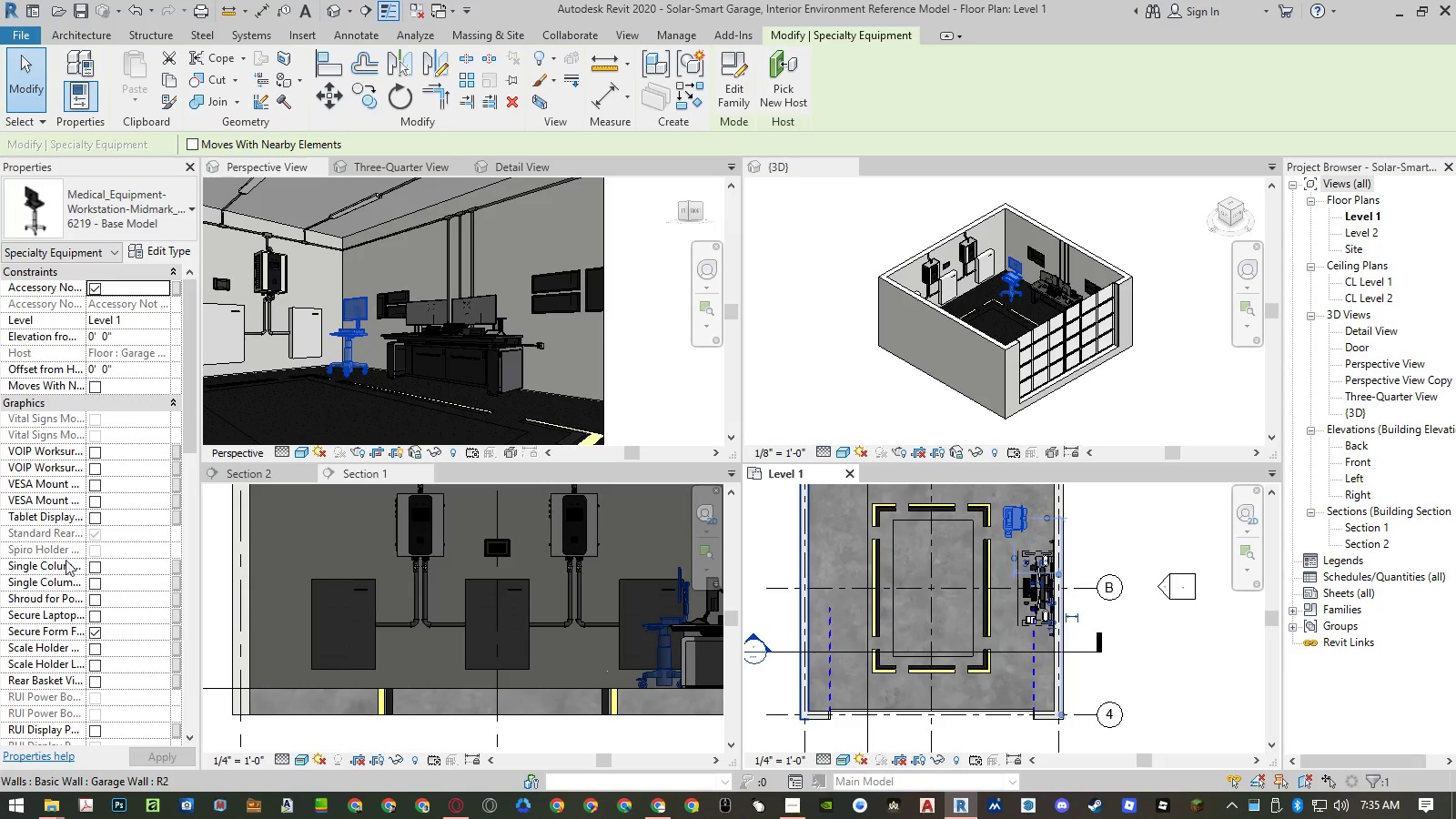 
scroll: coordinate [77, 563], scroll_direction: down, amount: 22.0
 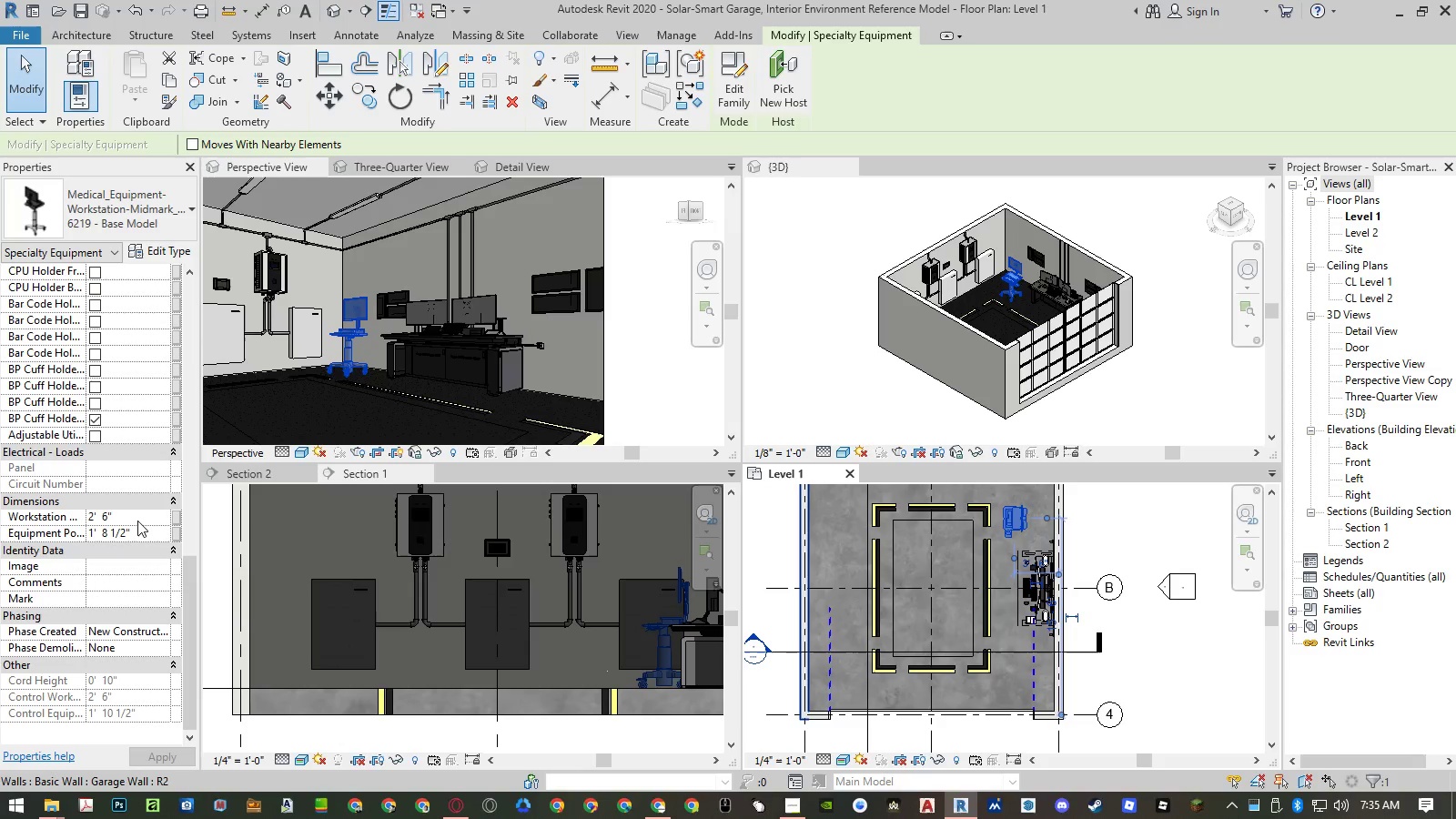 
left_click([138, 517])
 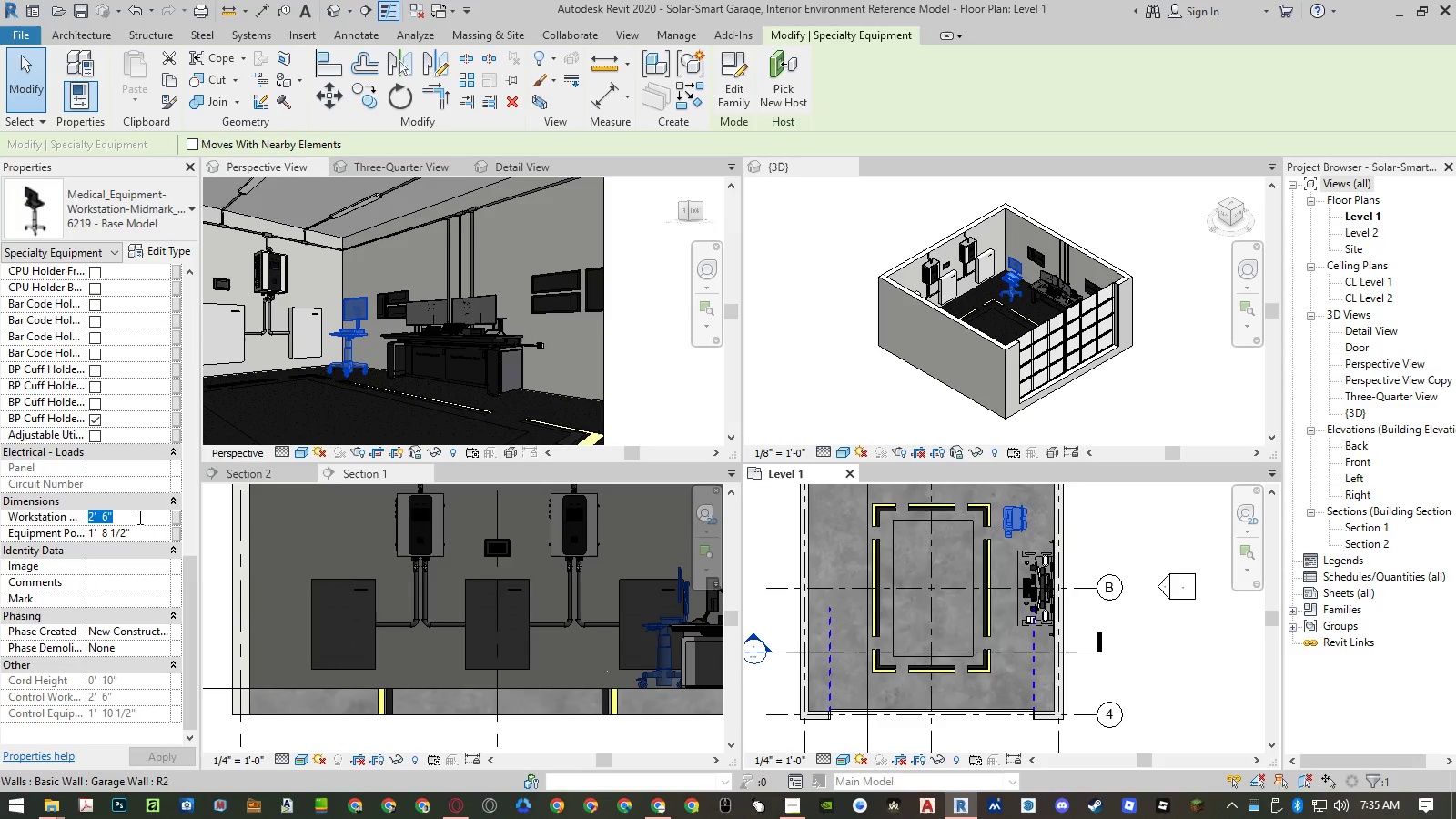 
key(Numpad1)
 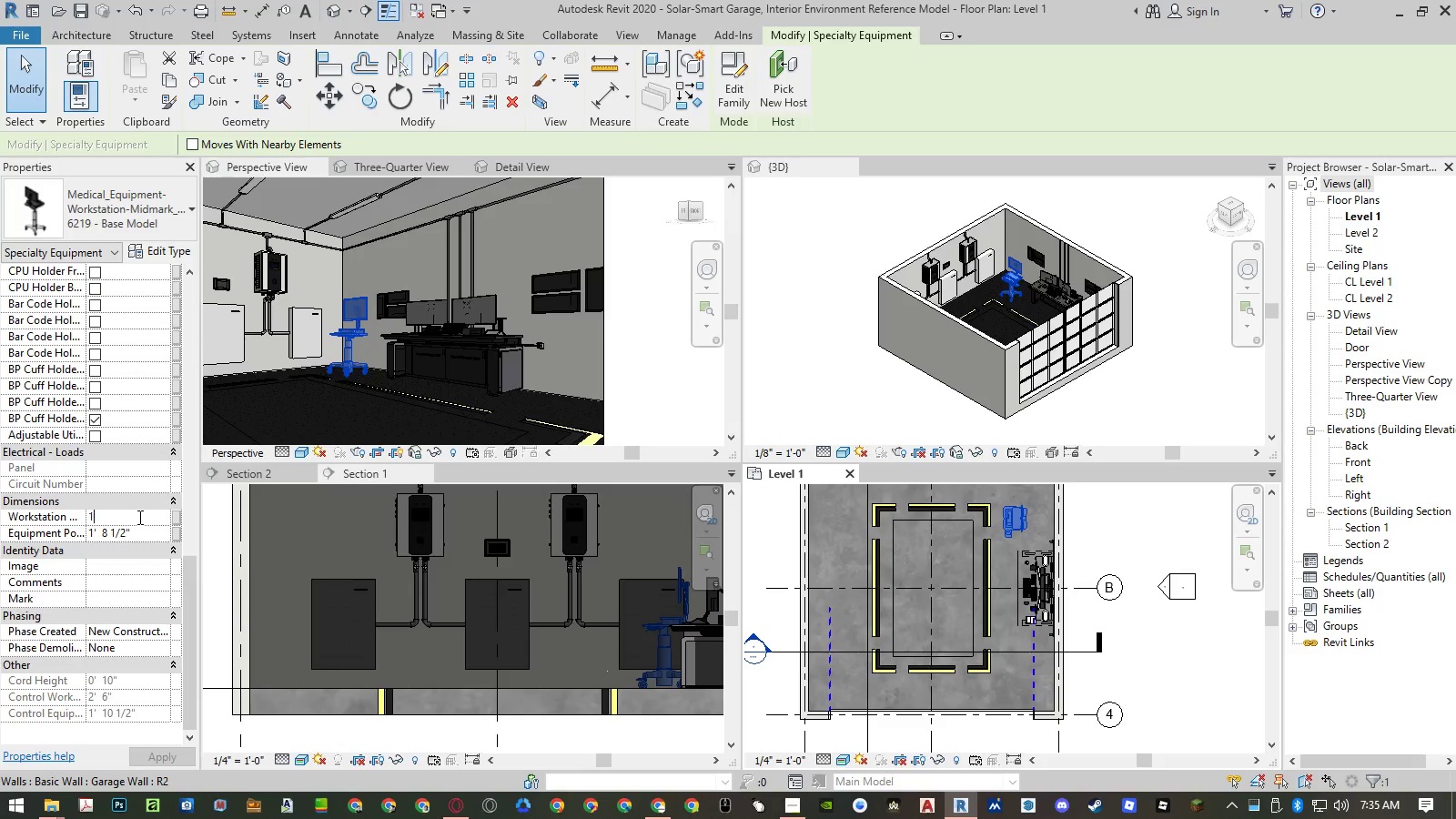 
key(NumpadDecimal)
 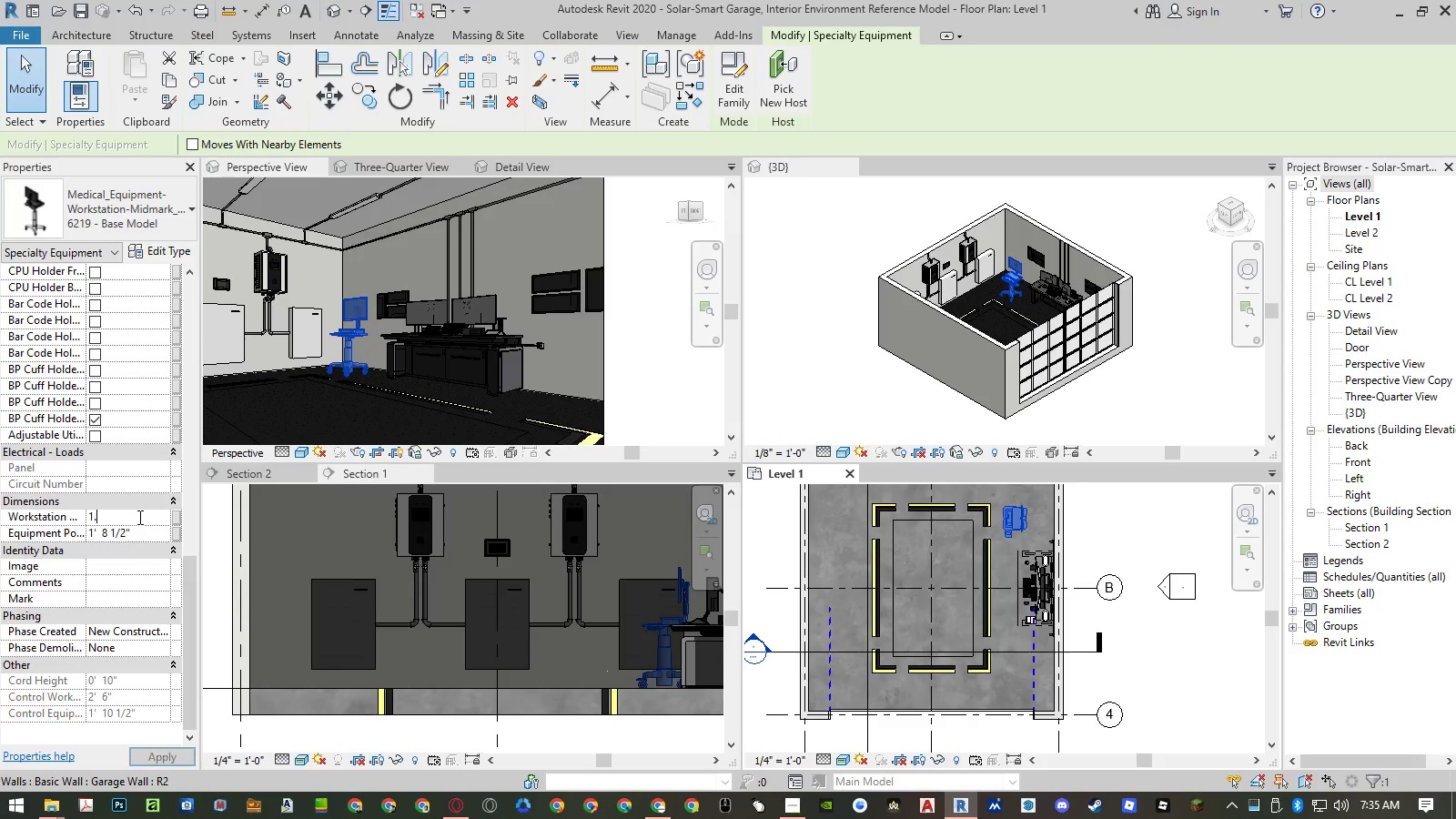 
key(Numpad5)
 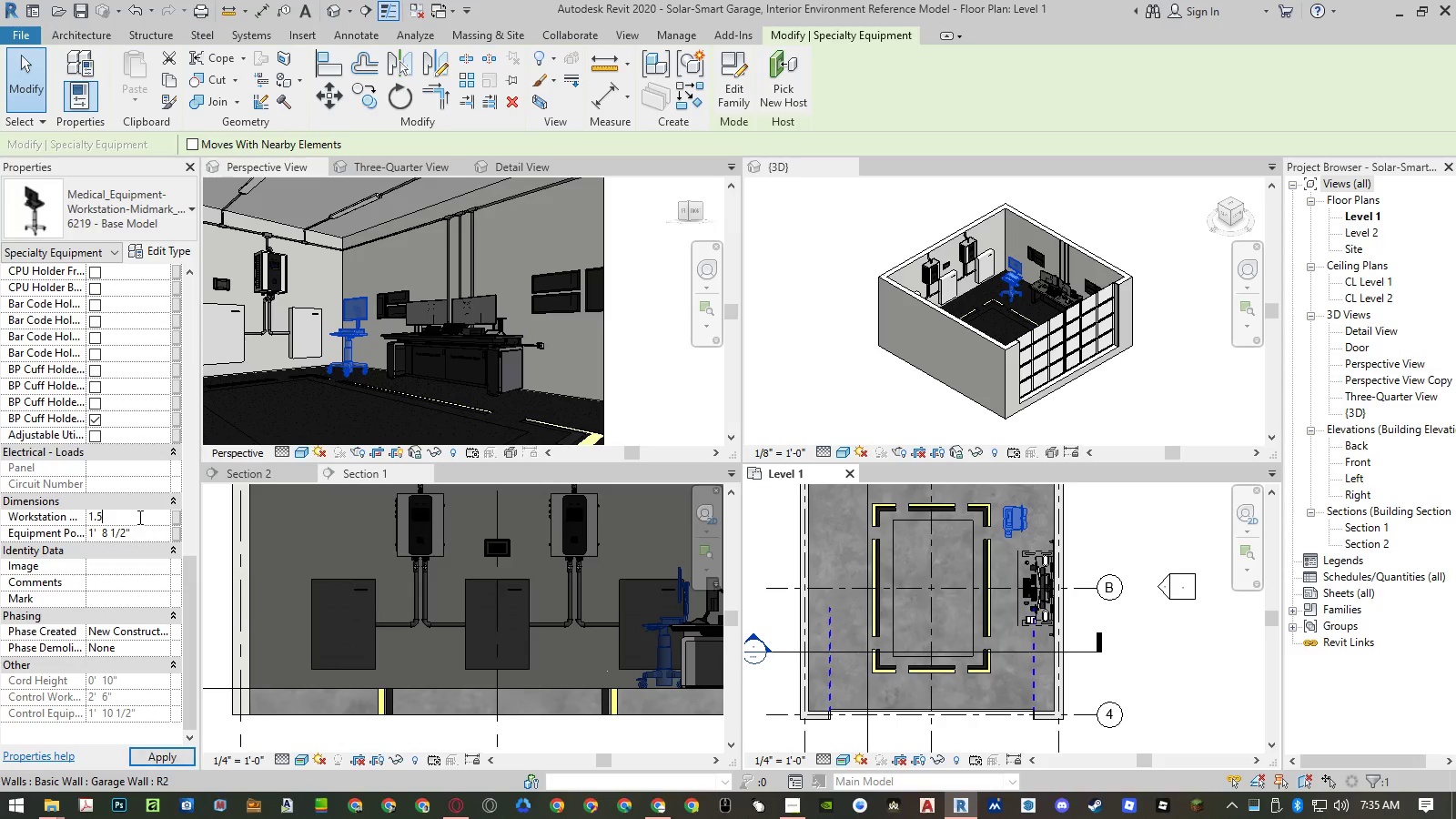 
key(NumpadEnter)
 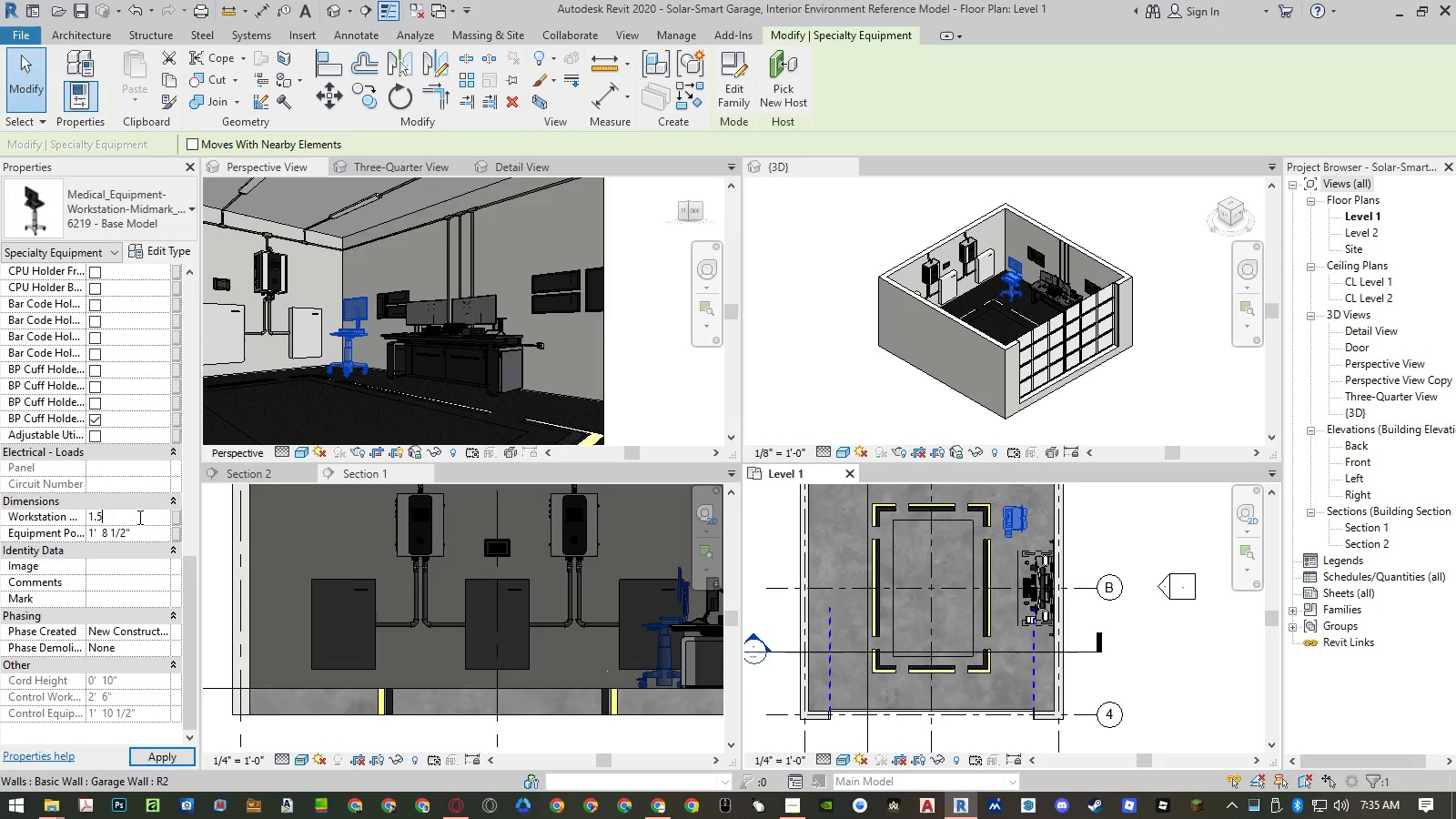 
key(NumpadEnter)
 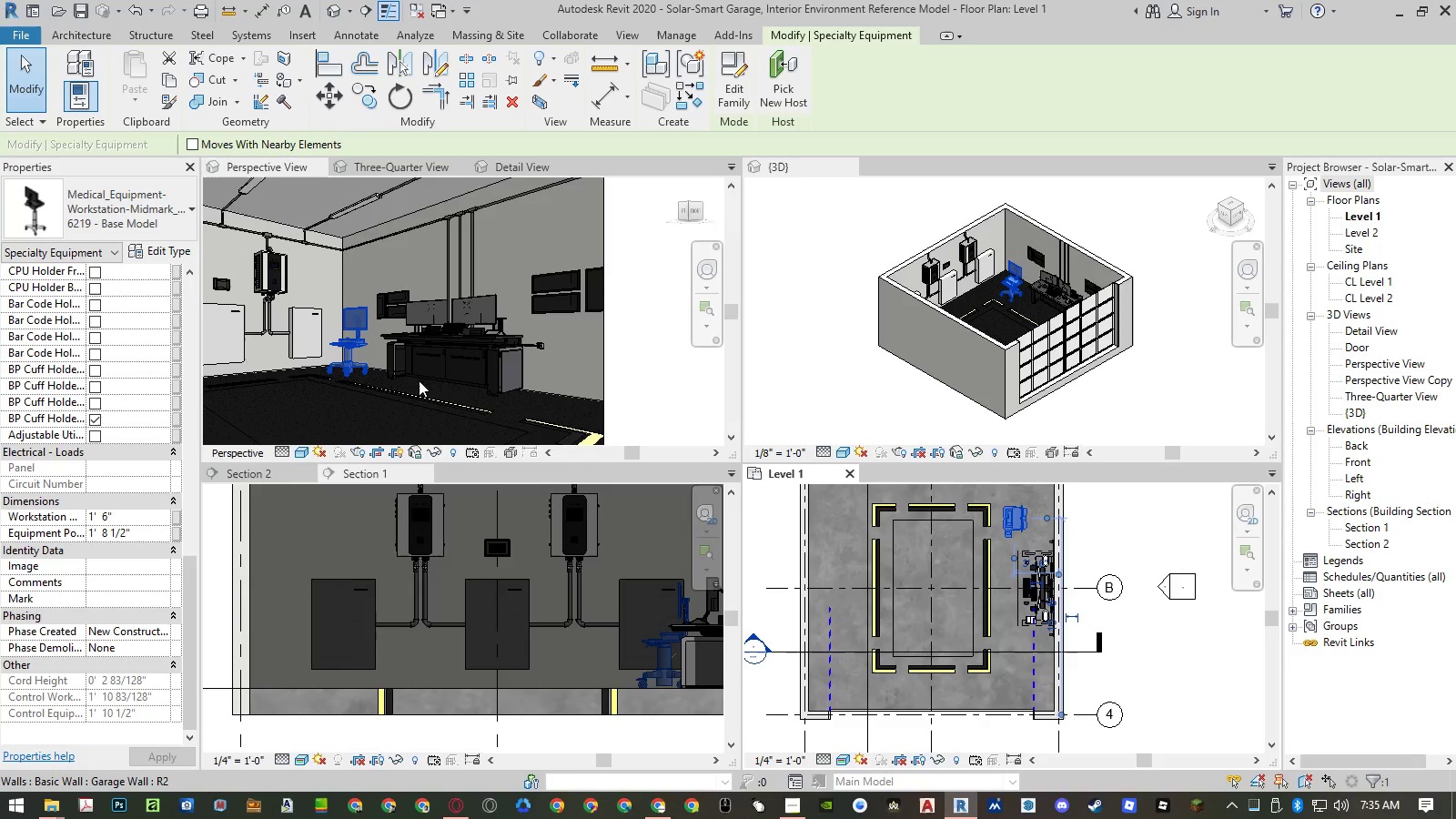 
wait(7.7)
 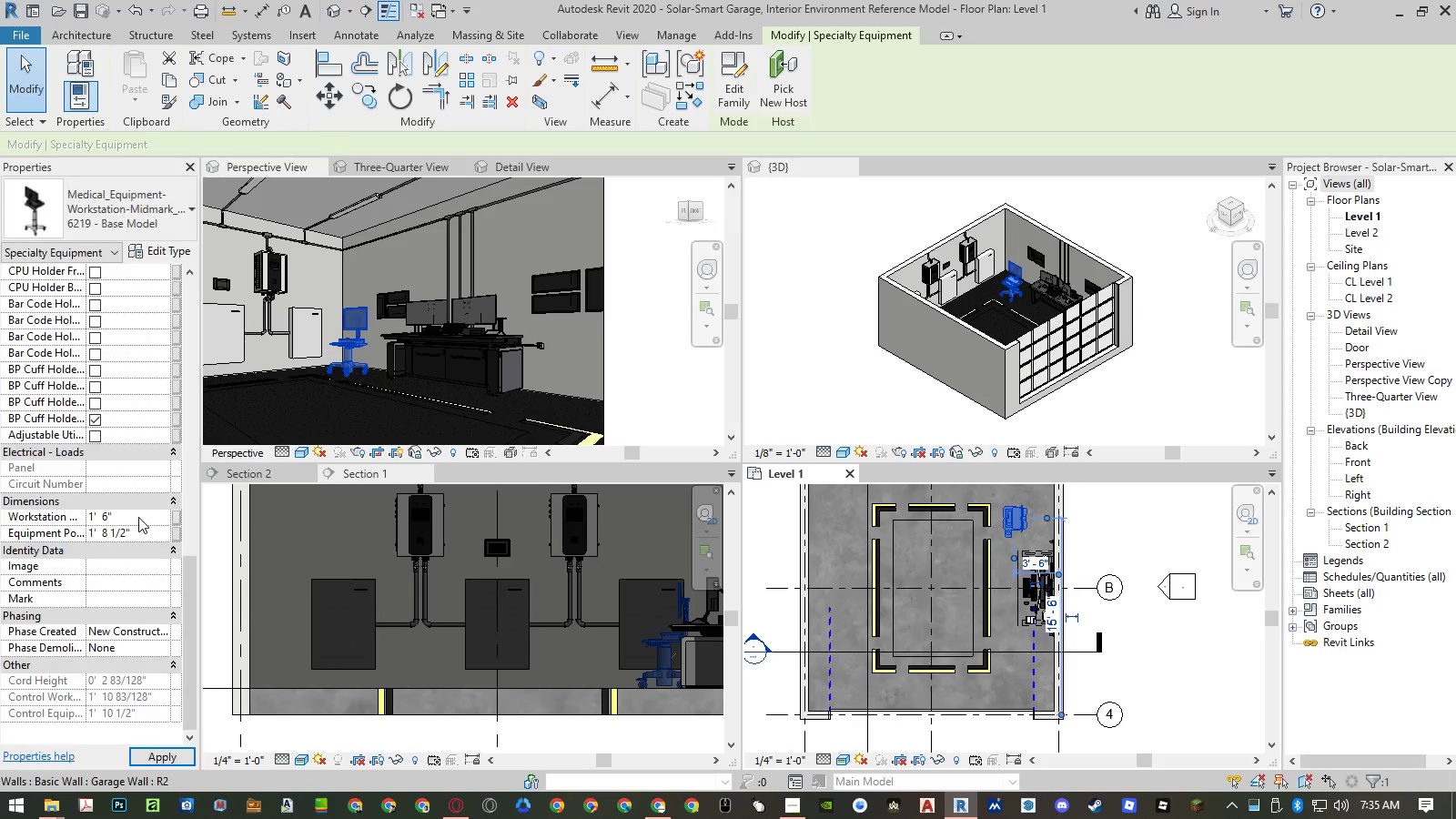 
left_click([265, 477])
 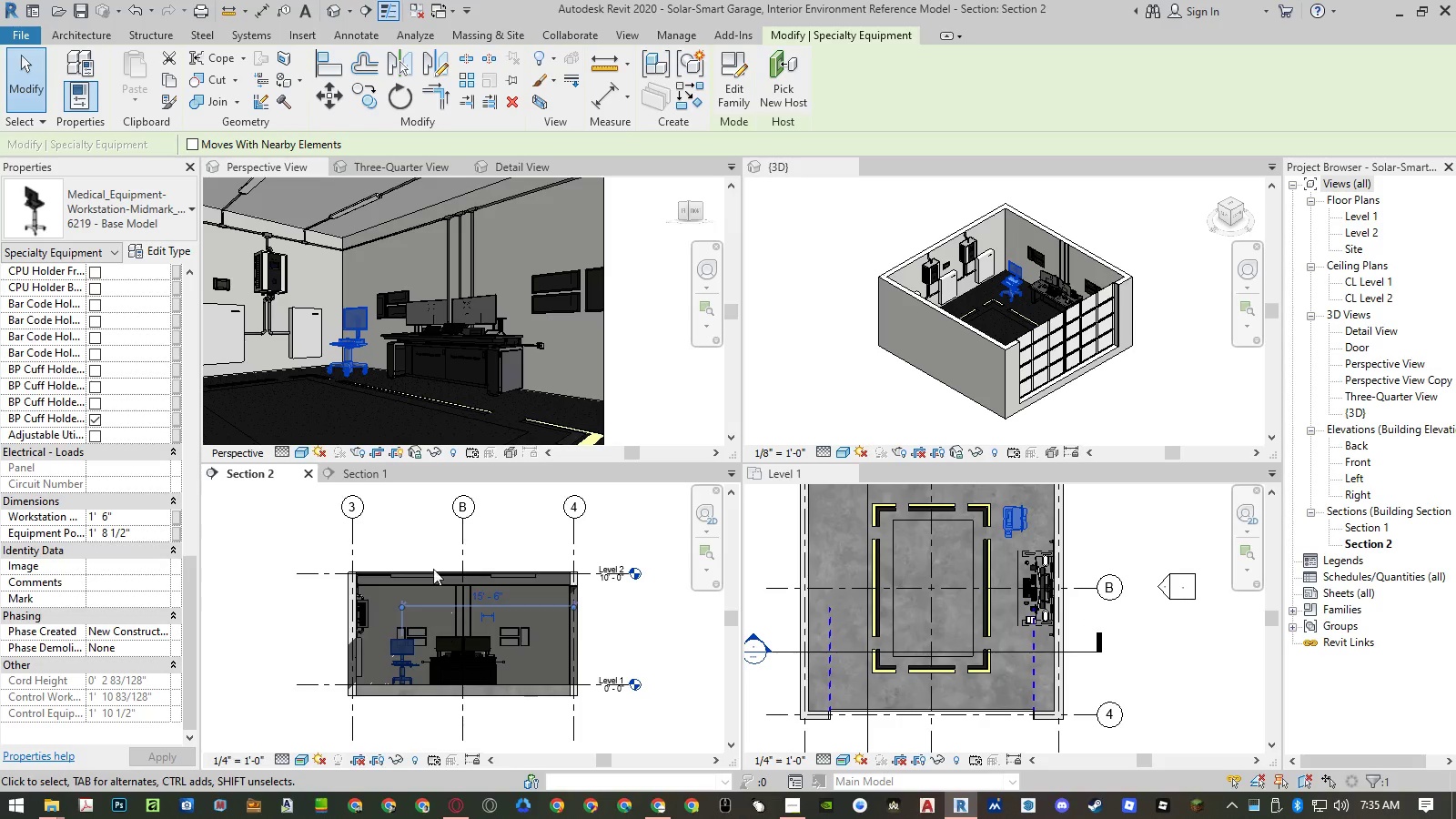 
left_click([302, 632])
 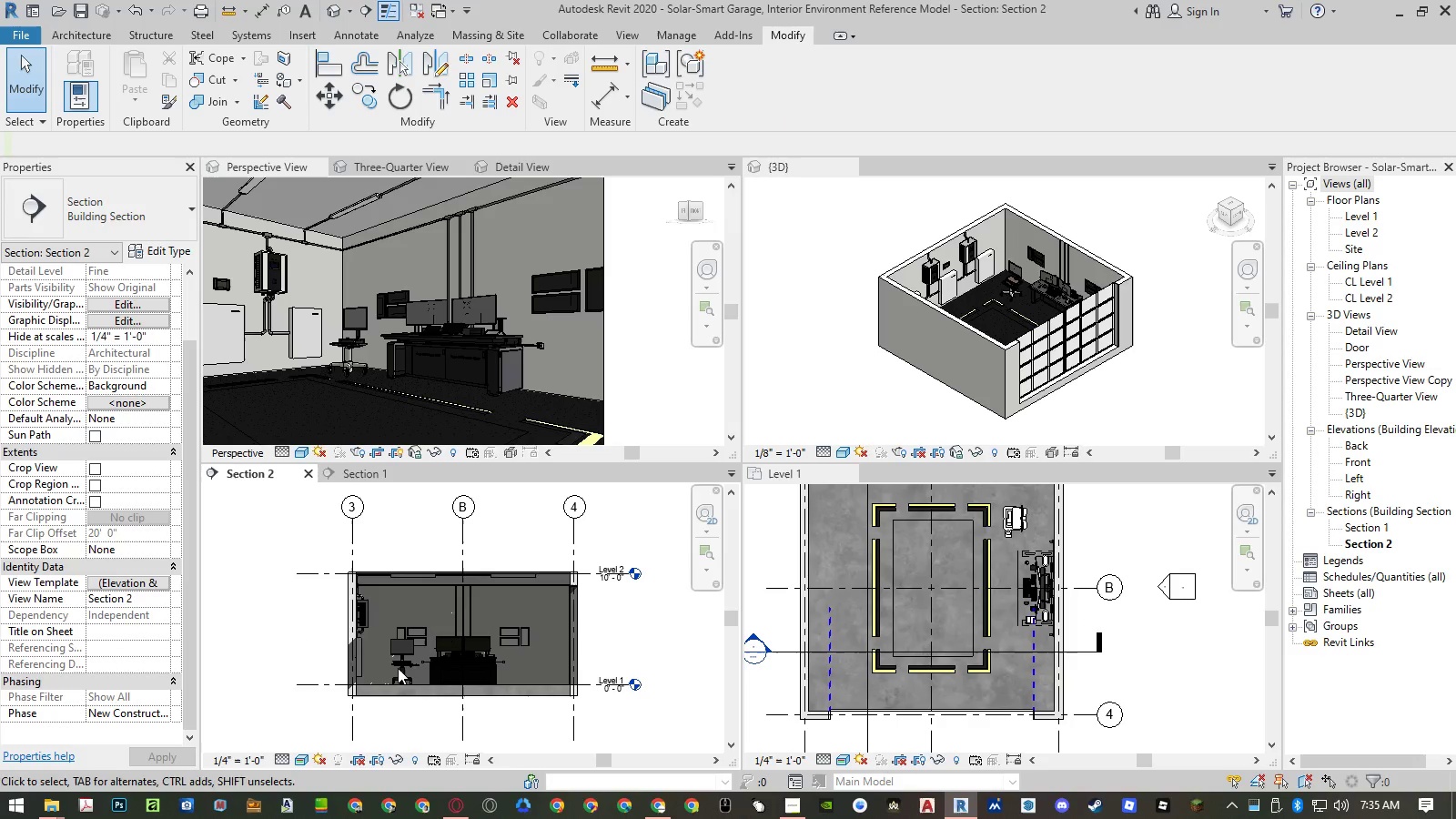 
scroll: coordinate [398, 668], scroll_direction: up, amount: 6.0
 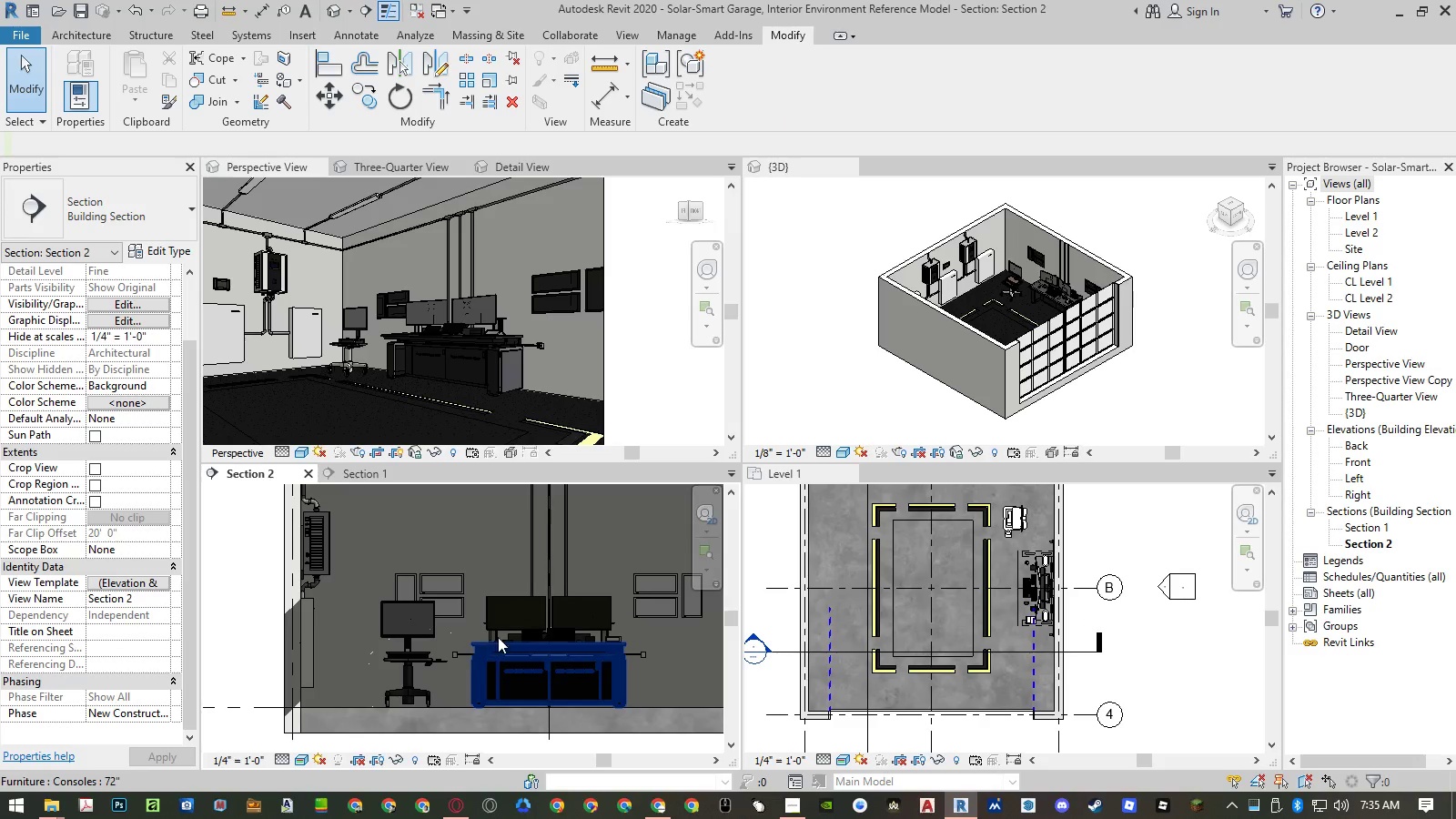 
left_click([423, 653])
 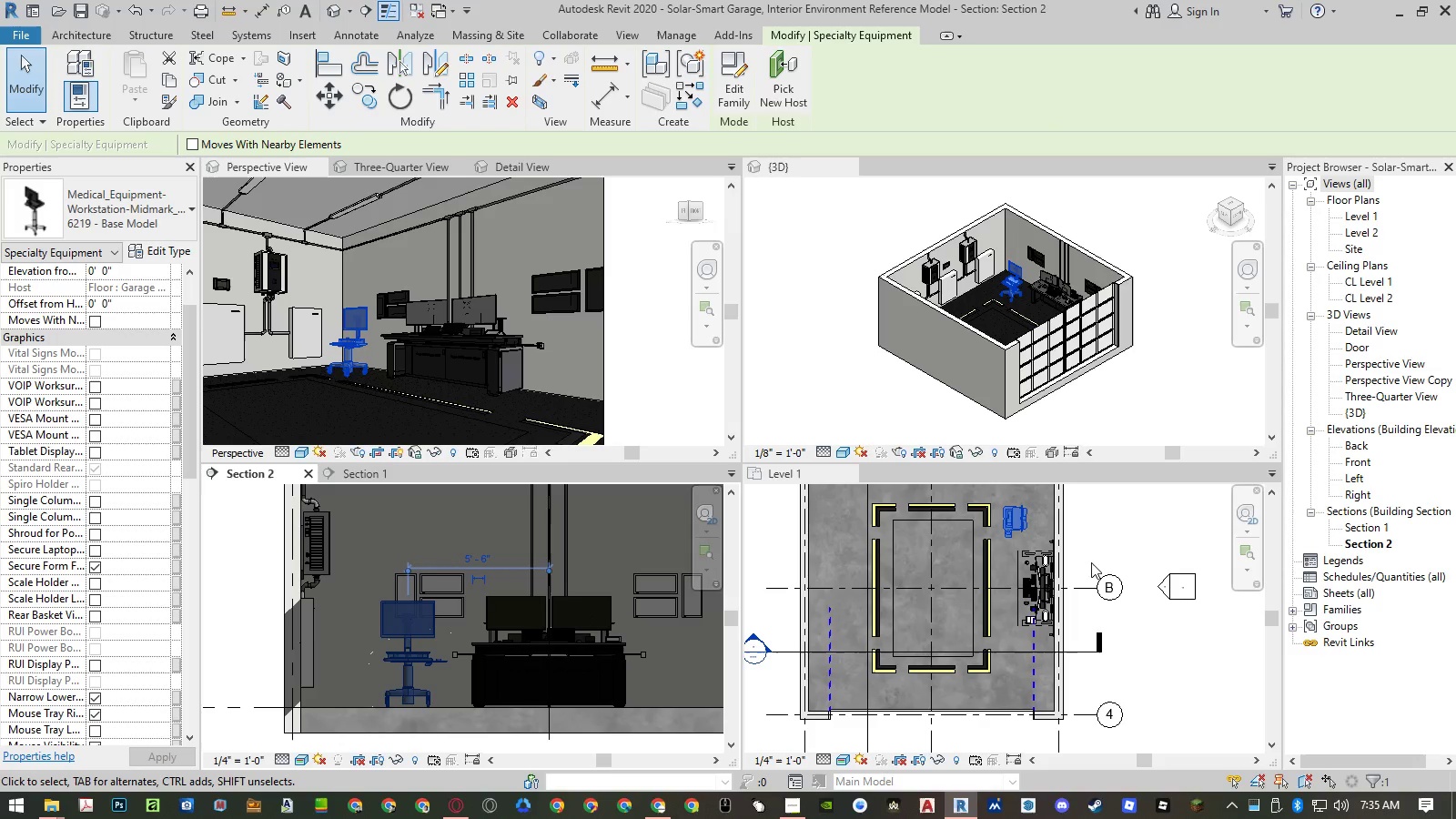 
left_click([1103, 547])
 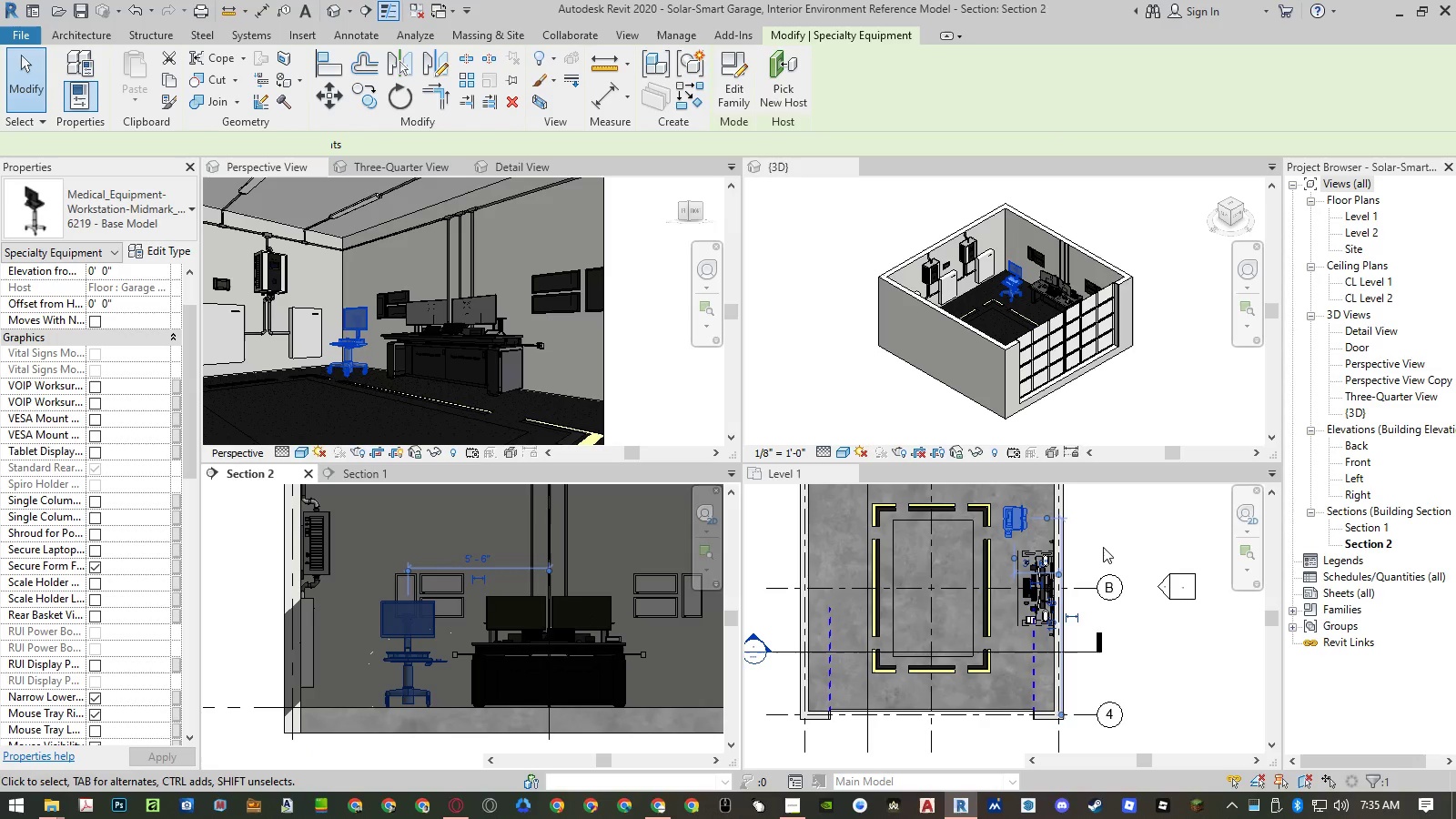 
type(ro)
 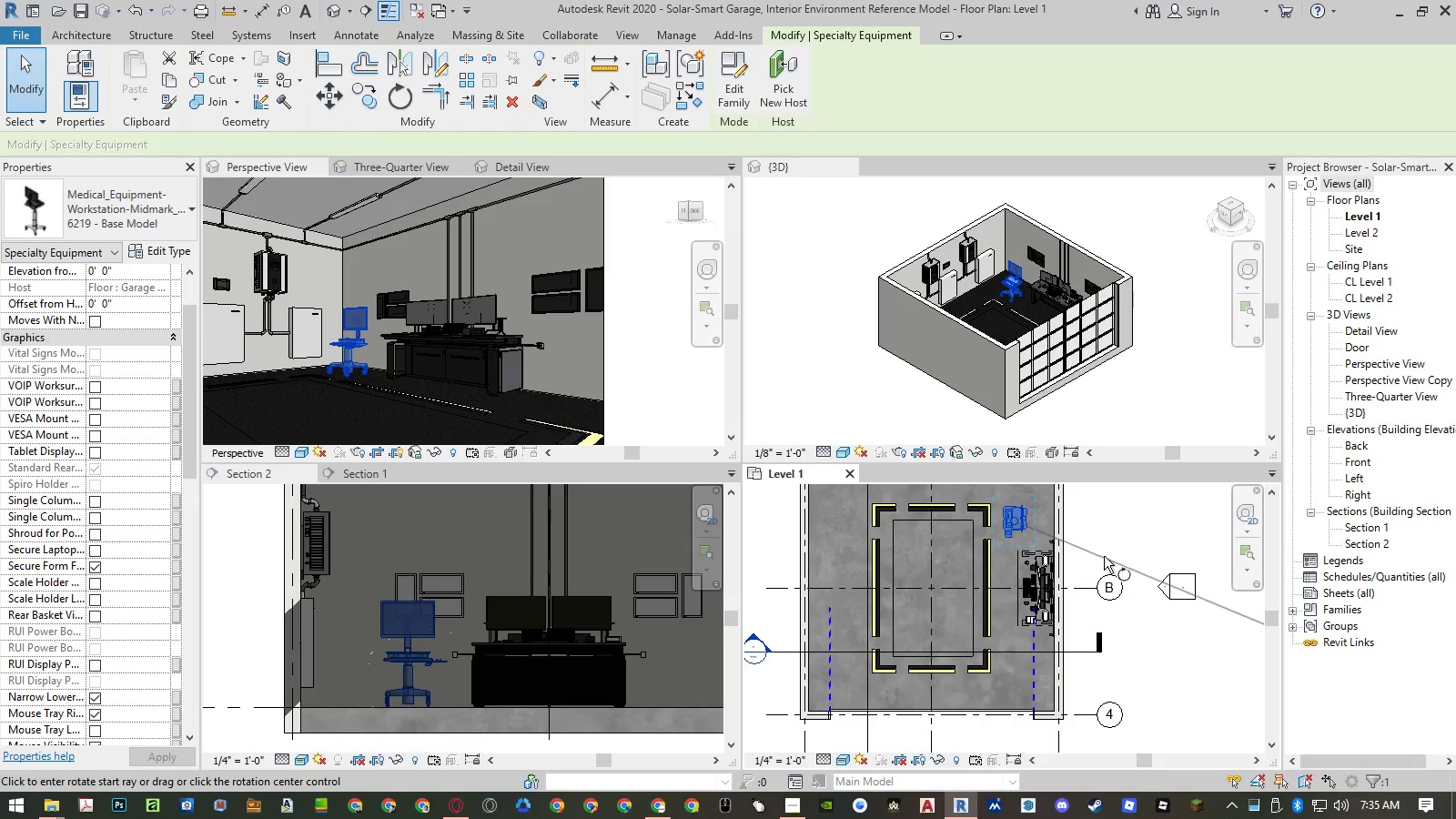 
left_click([1105, 556])
 